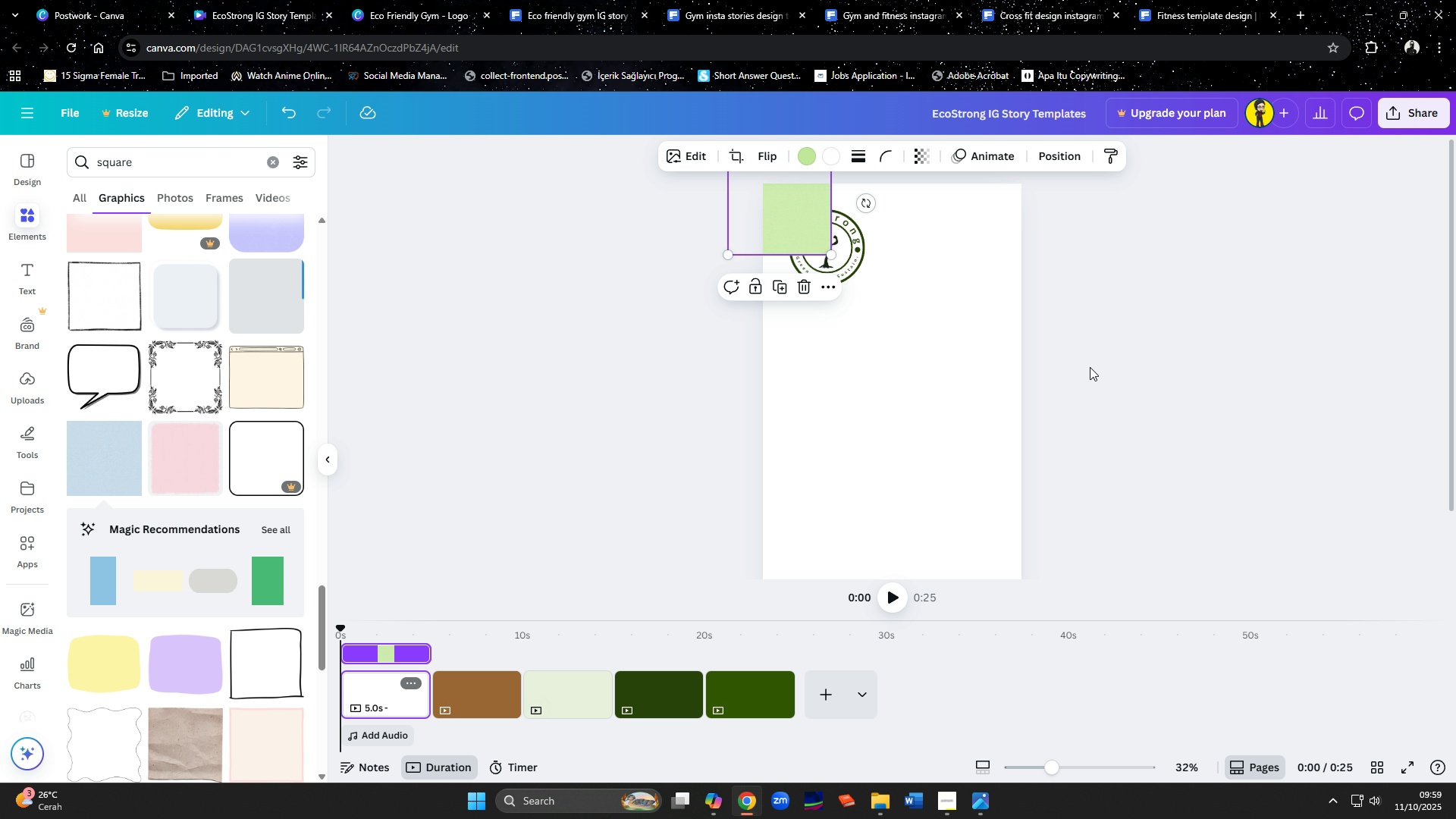 
scroll: coordinate [1090, 367], scroll_direction: up, amount: 4.0
 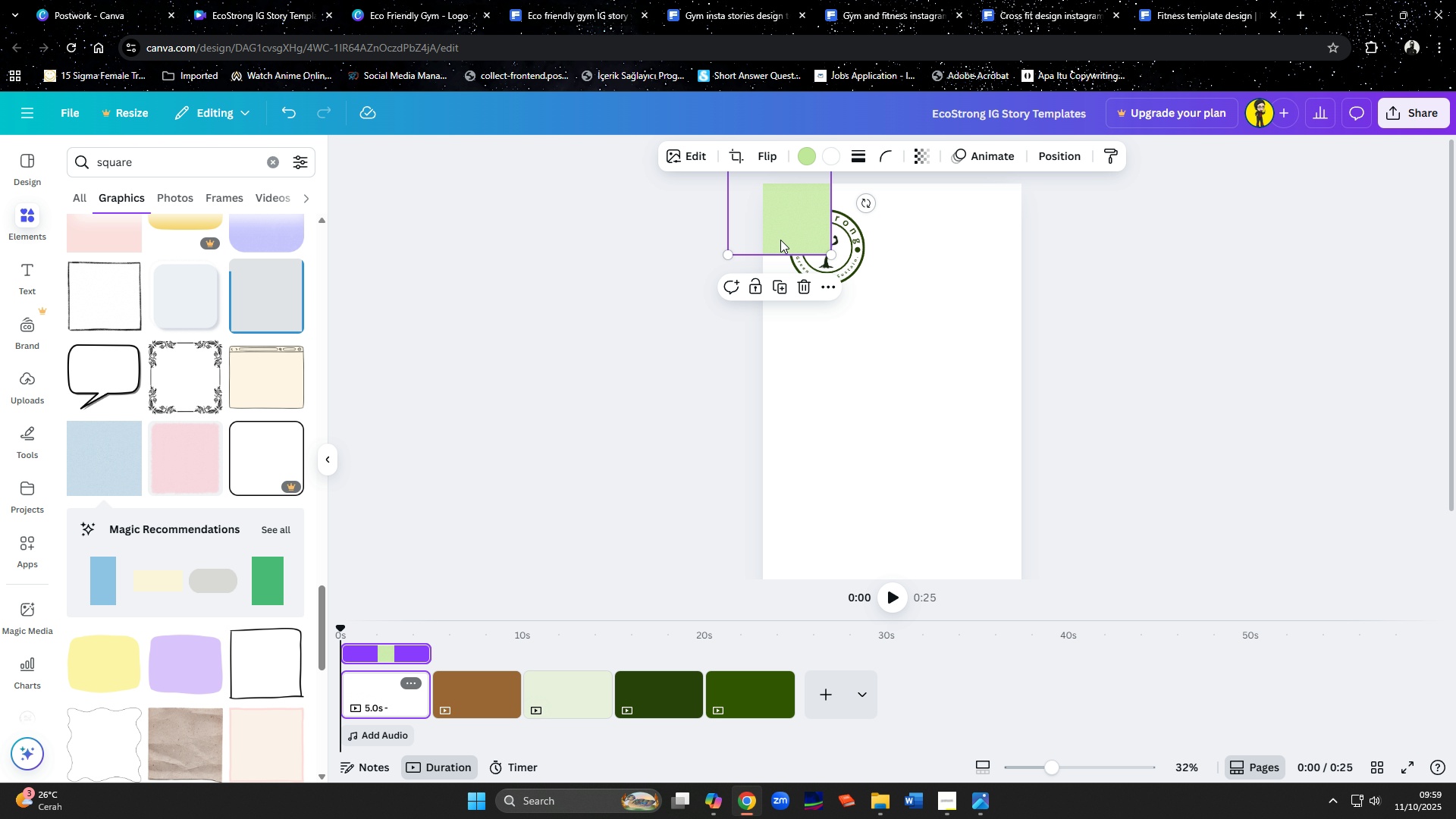 
left_click([780, 284])
 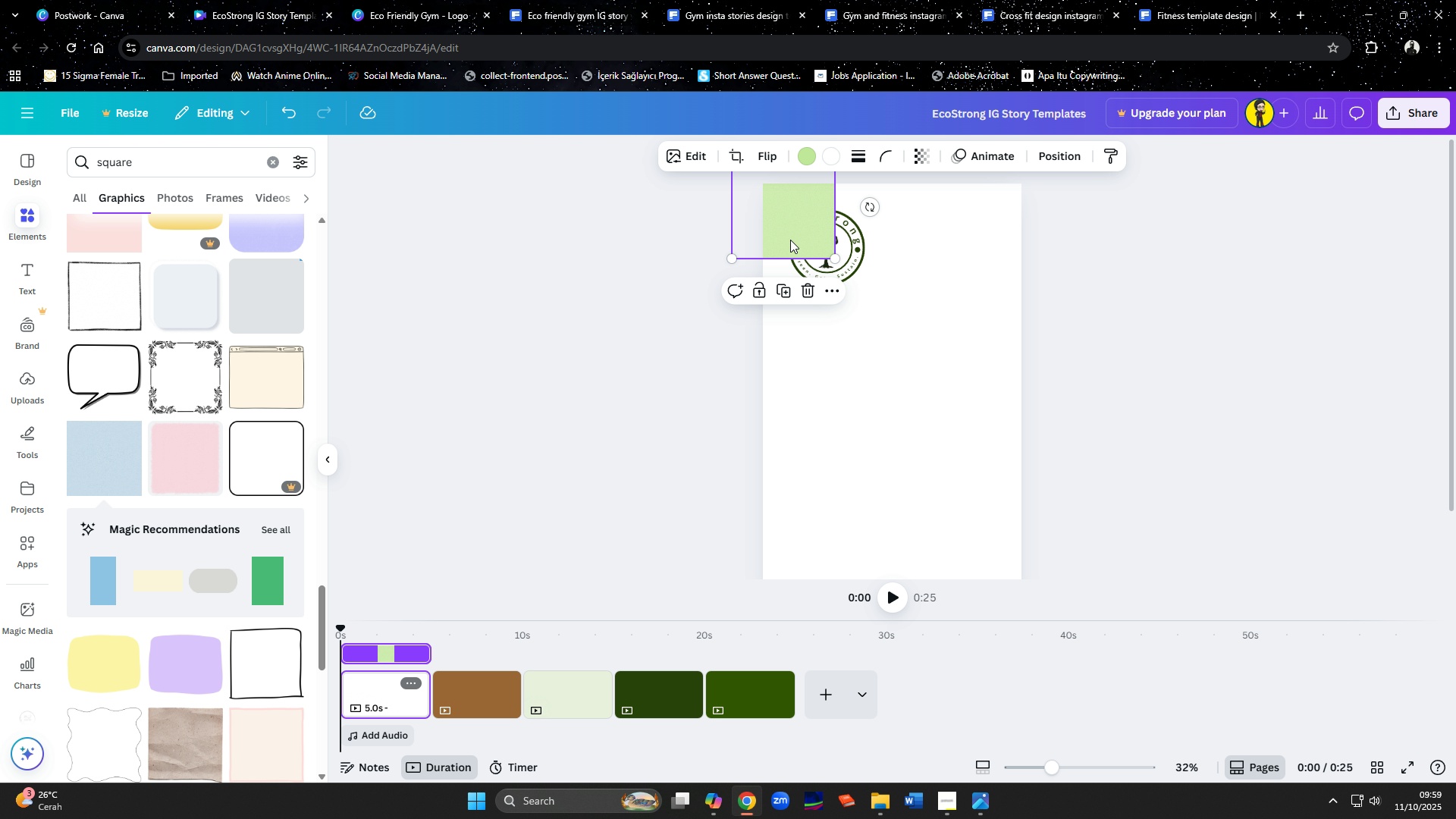 
left_click_drag(start_coordinate=[790, 240], to_coordinate=[895, 298])
 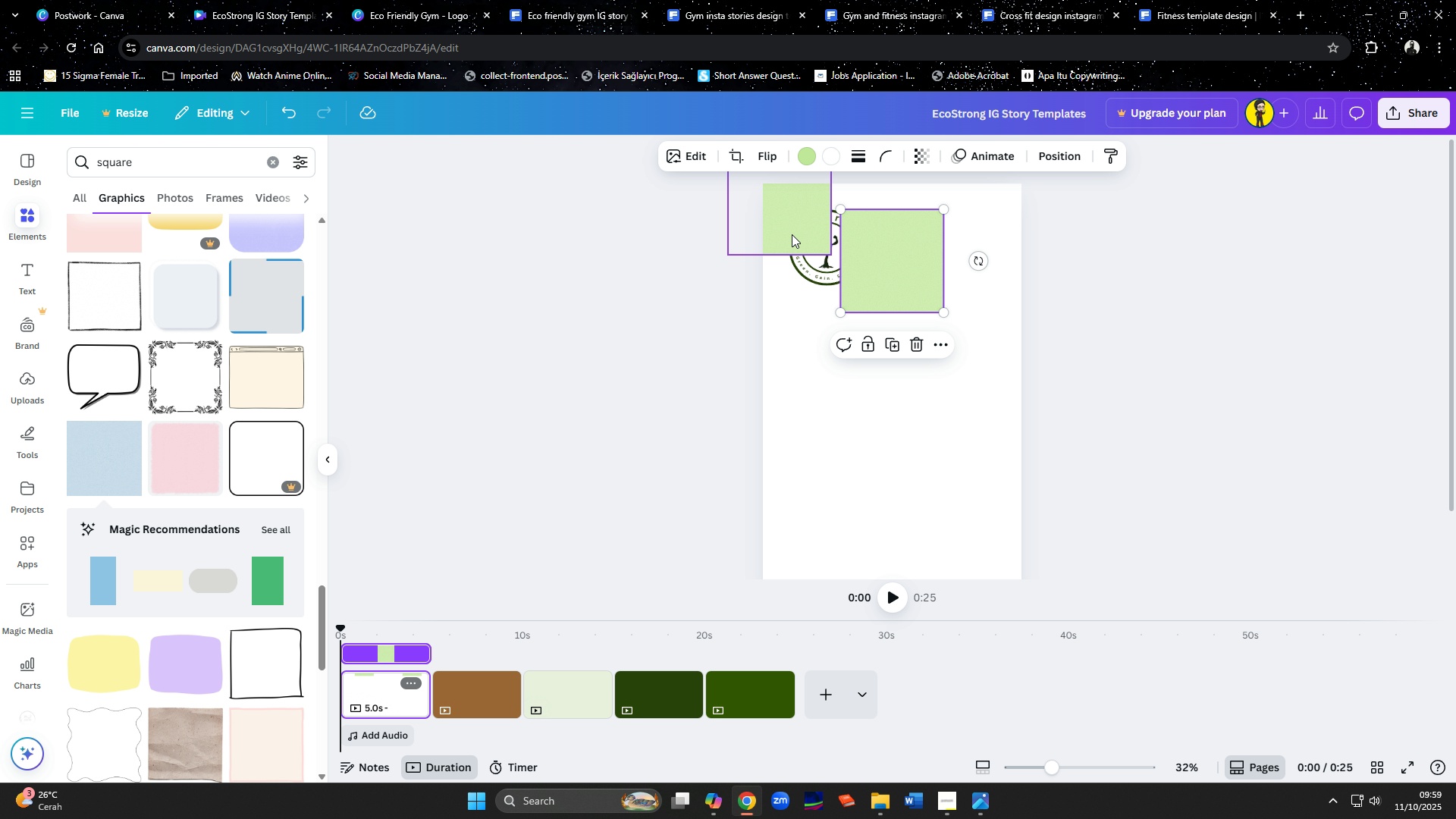 
left_click_drag(start_coordinate=[792, 234], to_coordinate=[829, 267])
 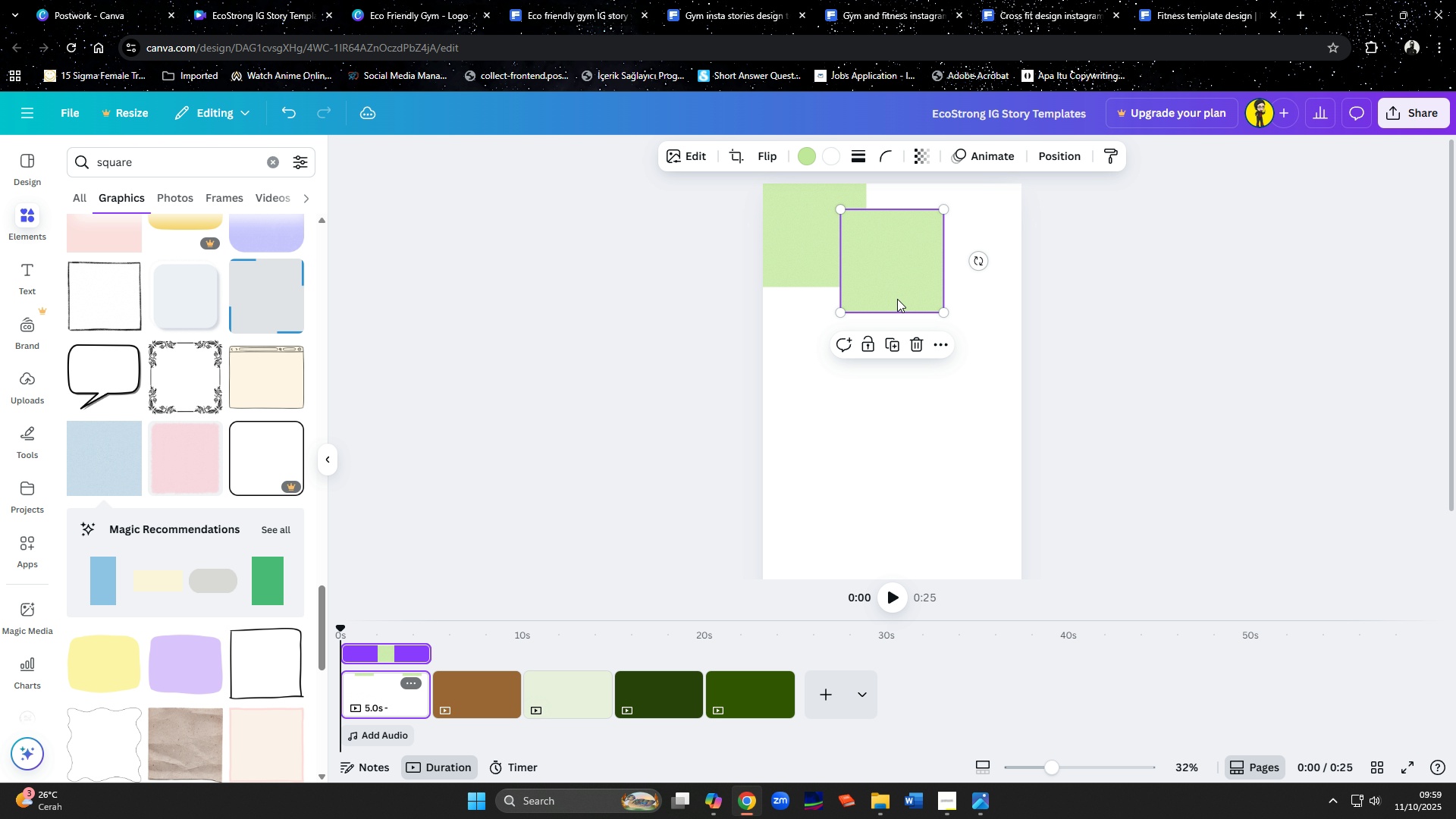 
left_click([897, 299])
 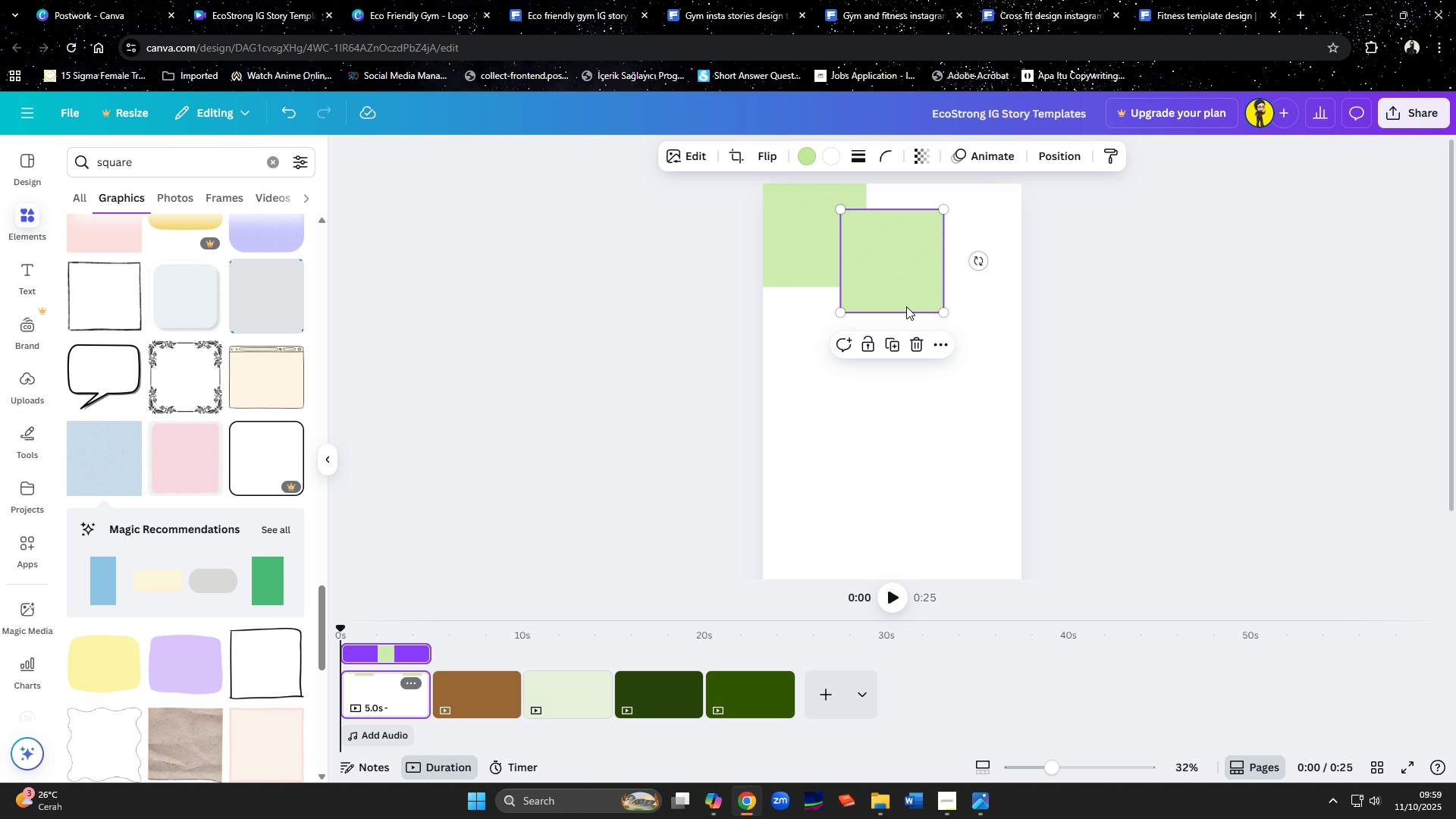 
key(Delete)
 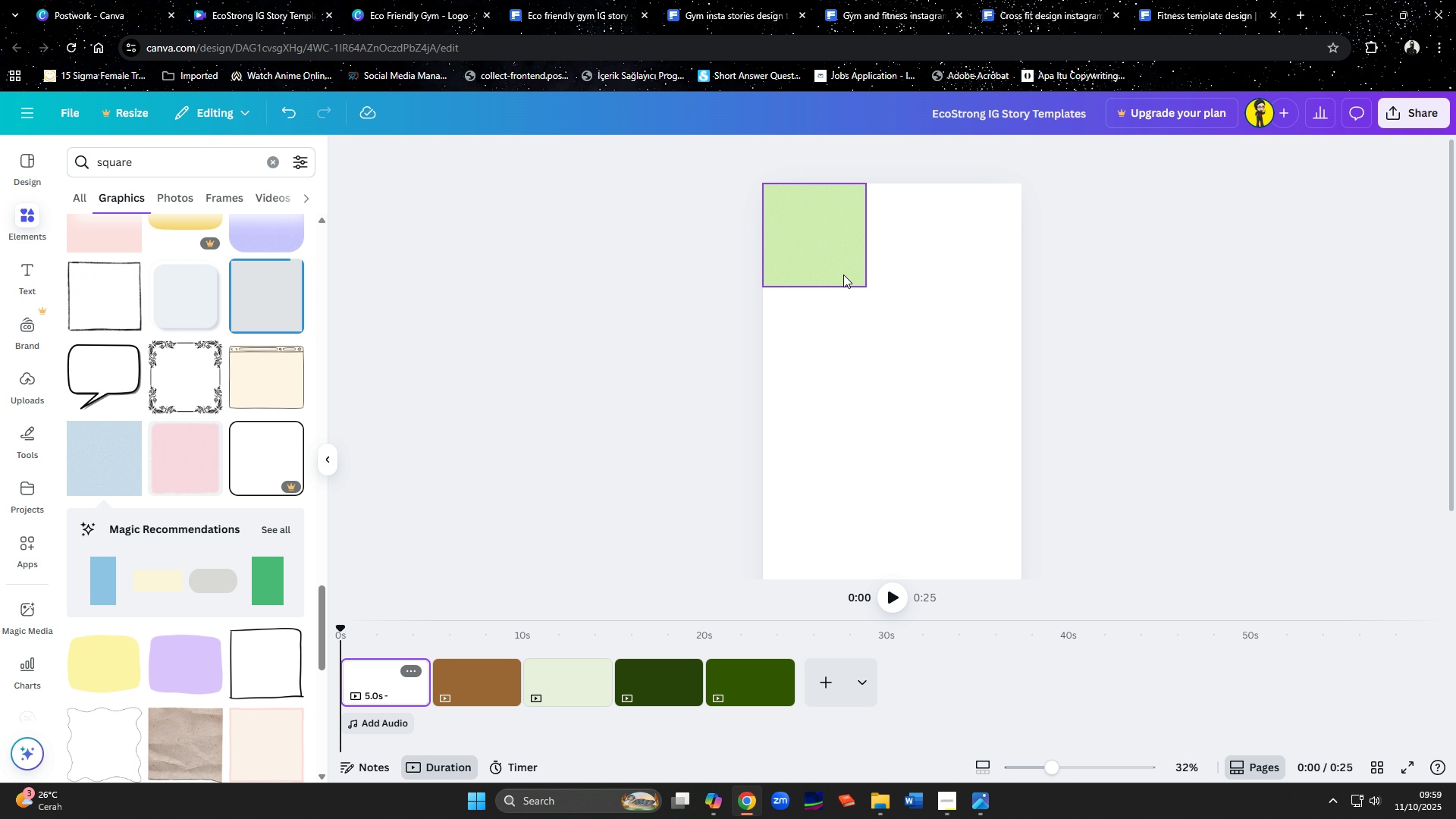 
left_click([843, 275])
 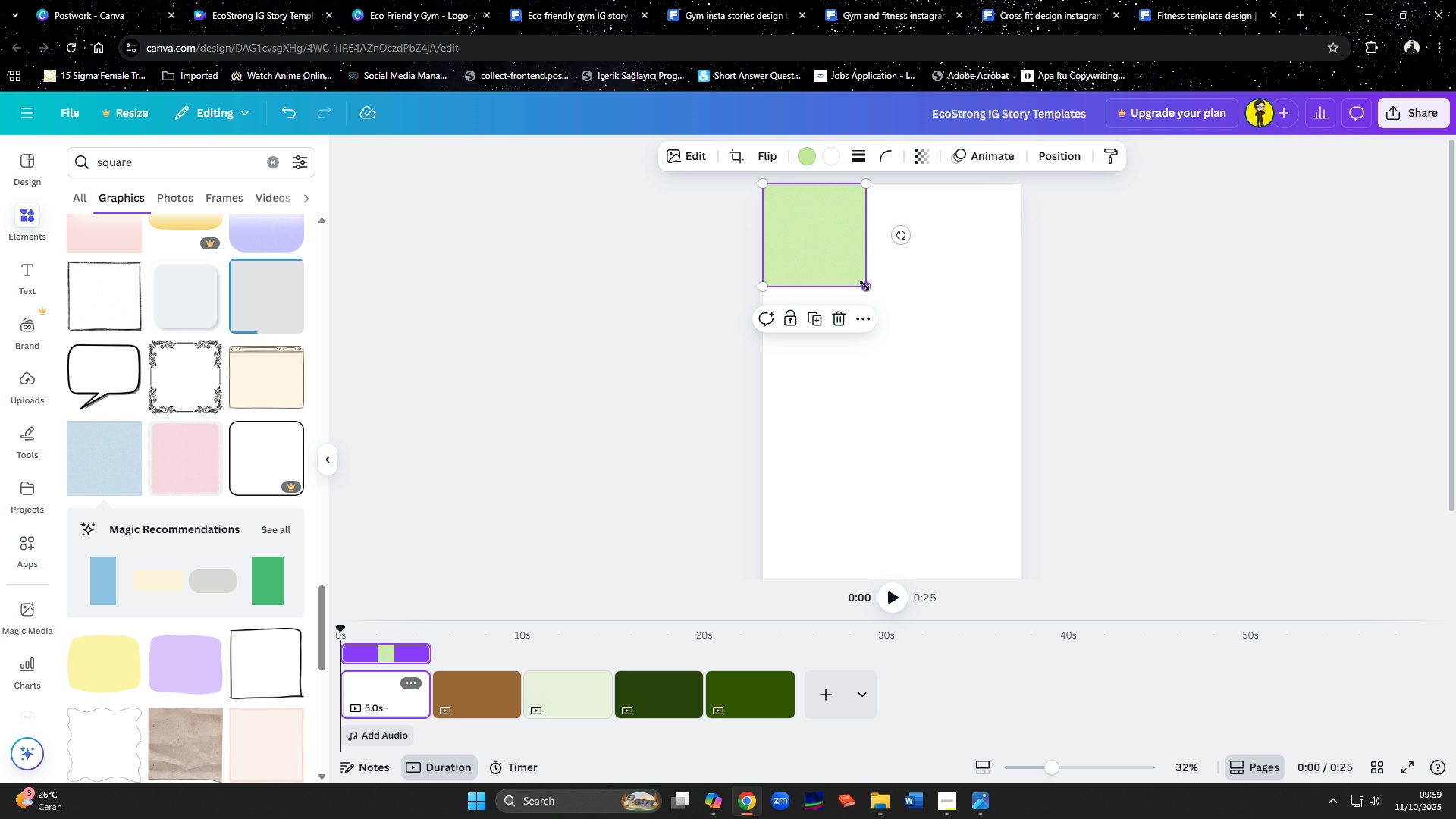 
left_click_drag(start_coordinate=[864, 285], to_coordinate=[815, 227])
 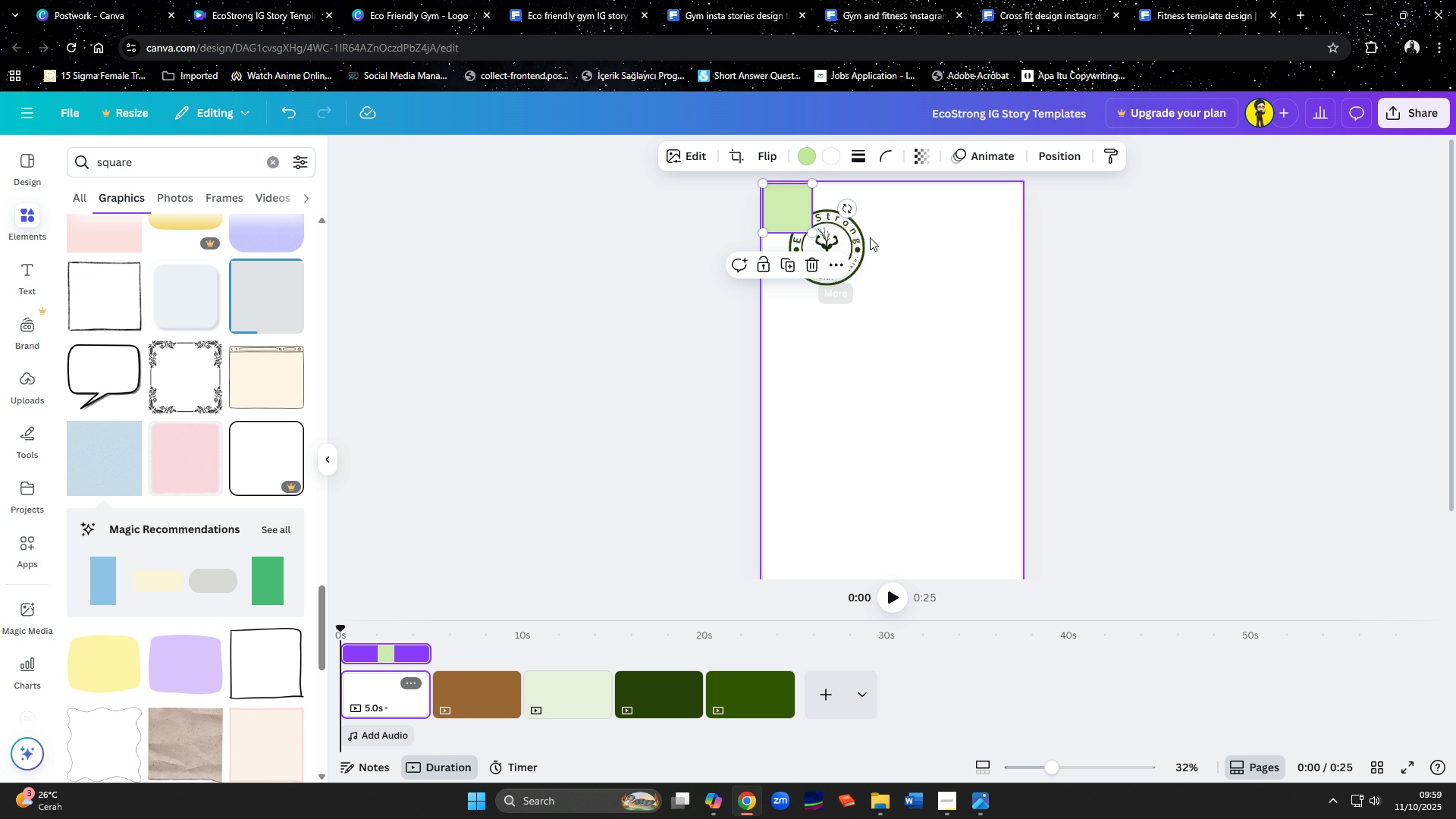 
left_click_drag(start_coordinate=[856, 237], to_coordinate=[876, 400])
 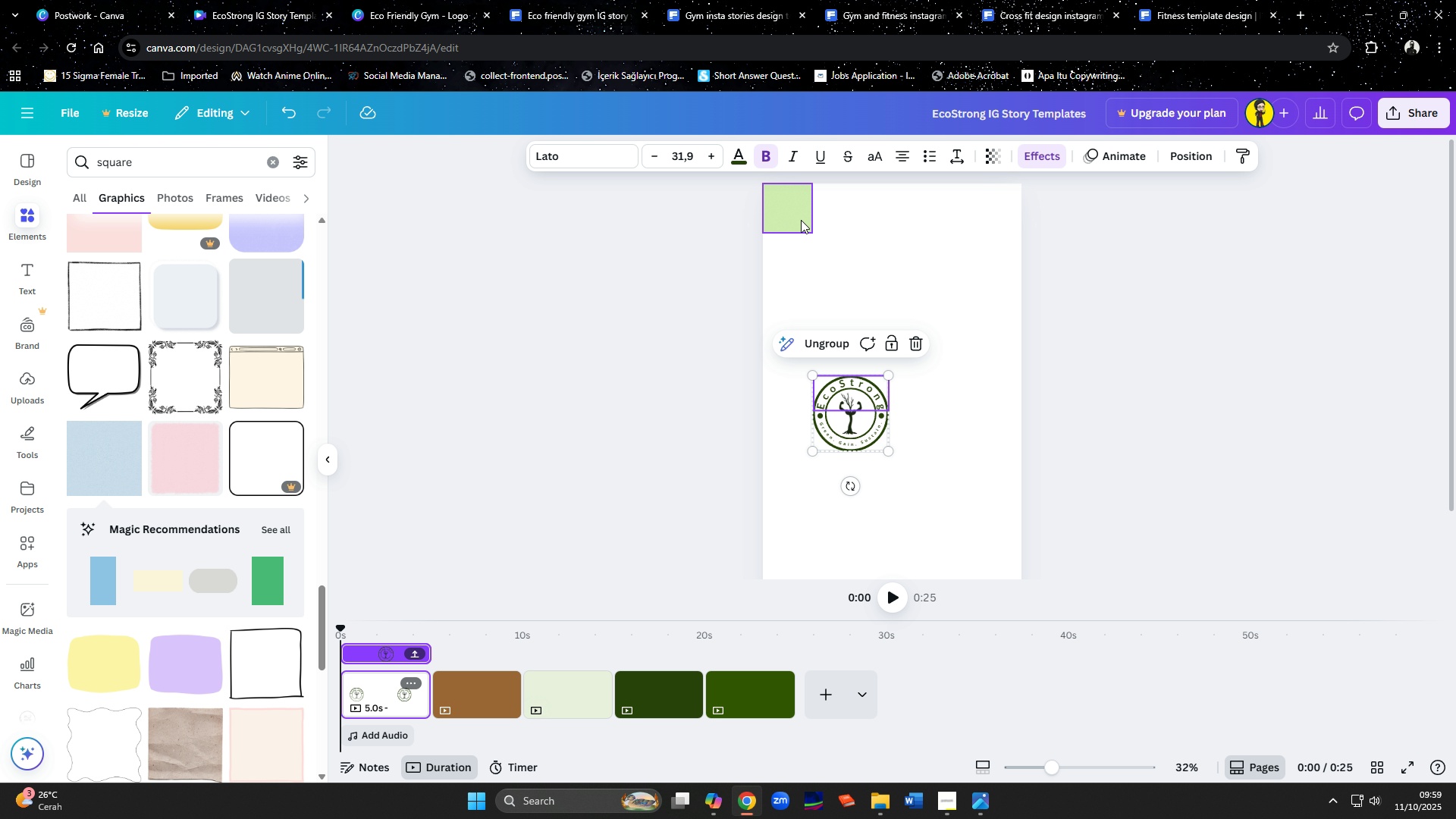 
left_click([801, 220])
 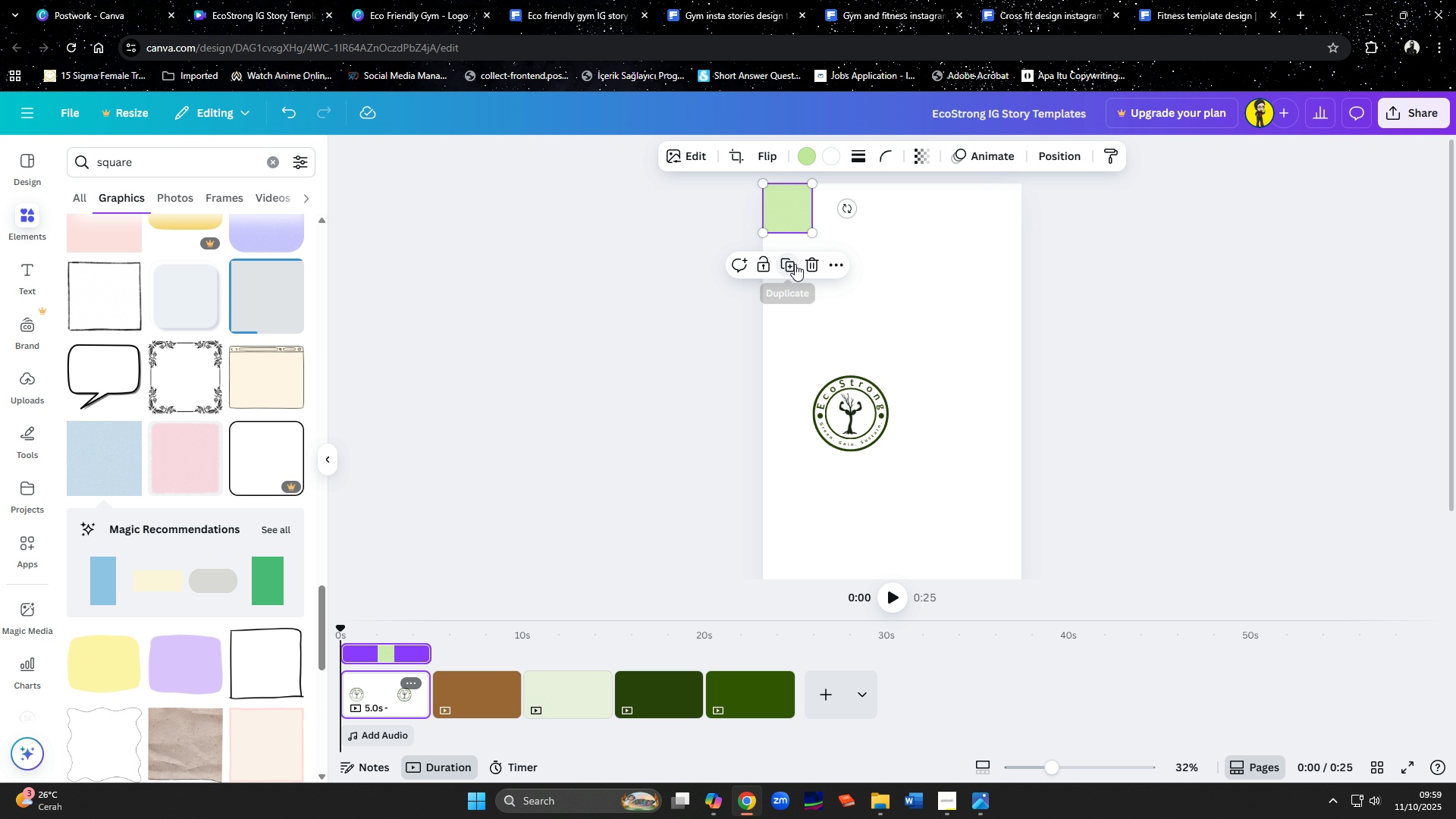 
left_click([792, 264])
 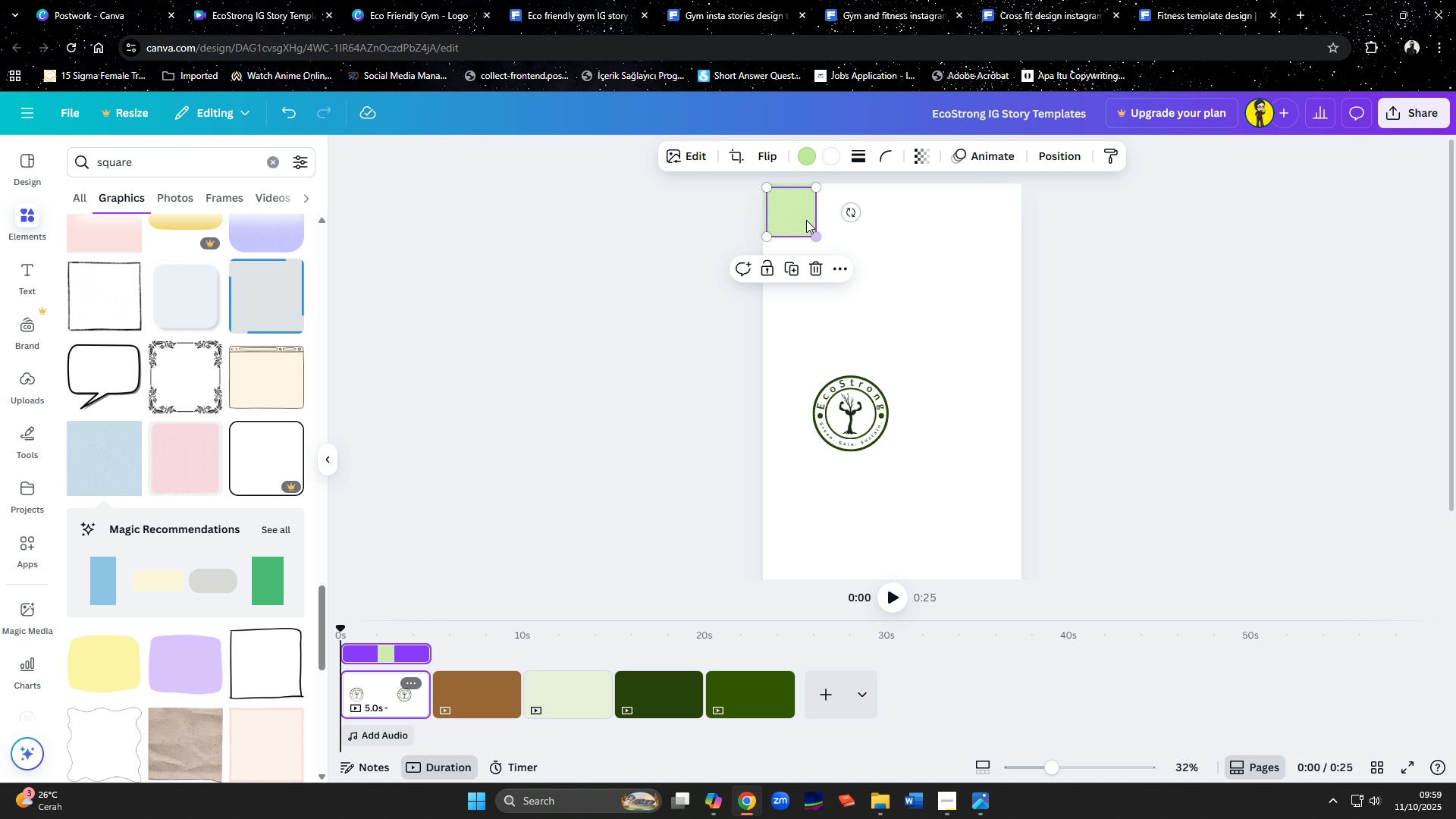 
left_click_drag(start_coordinate=[806, 220], to_coordinate=[854, 269])
 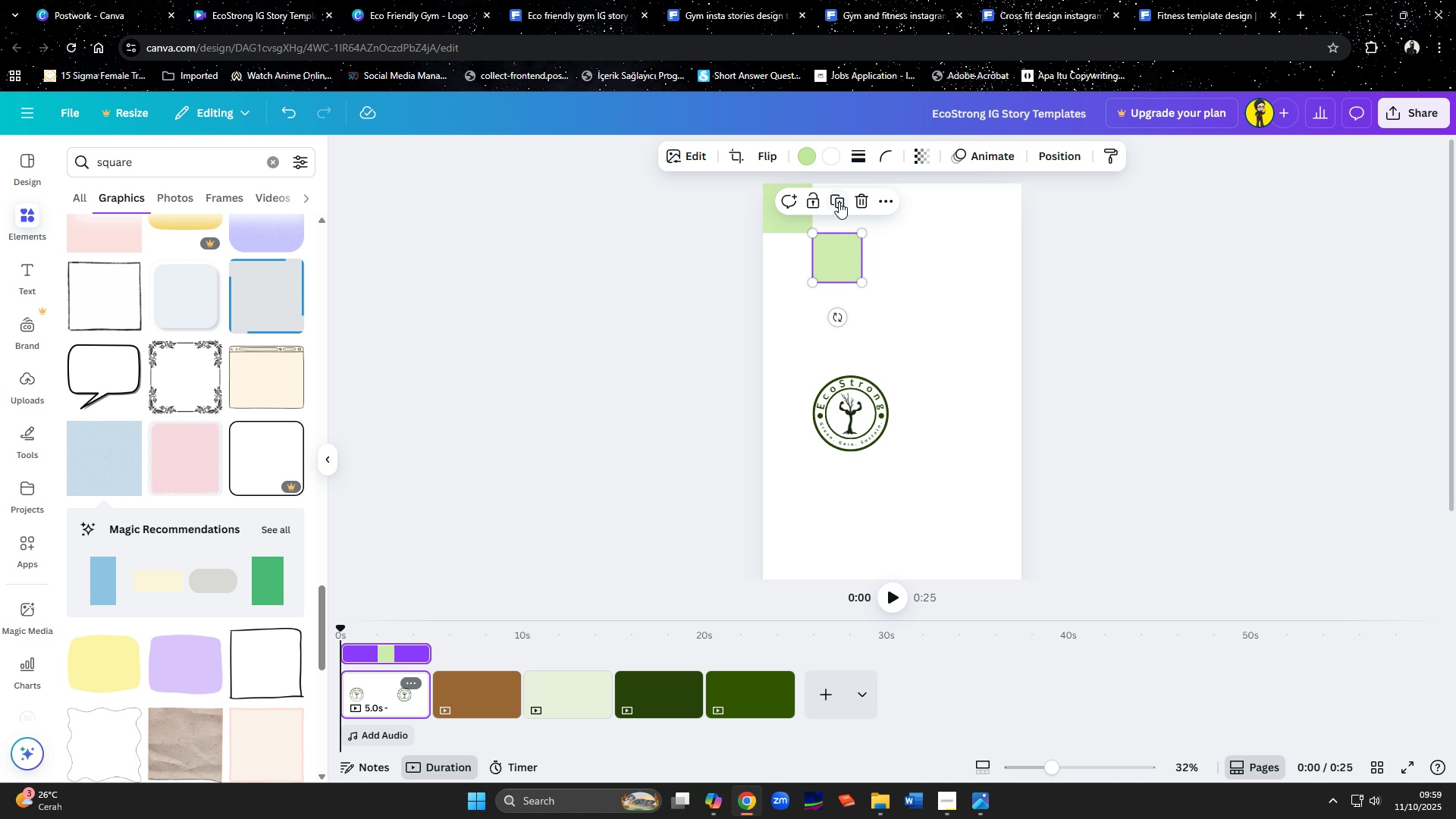 
left_click([839, 201])
 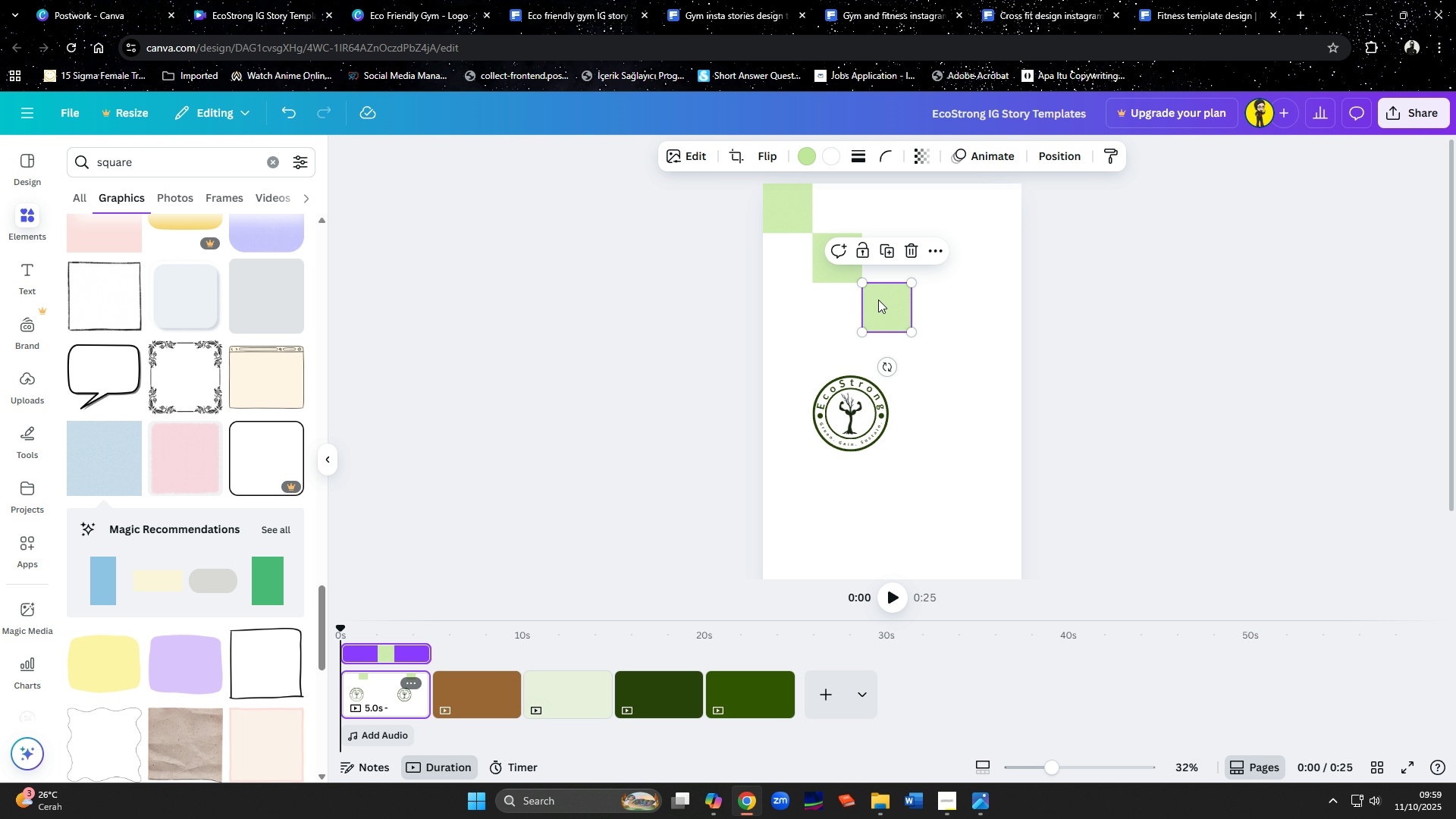 
left_click_drag(start_coordinate=[883, 305], to_coordinate=[884, 206])
 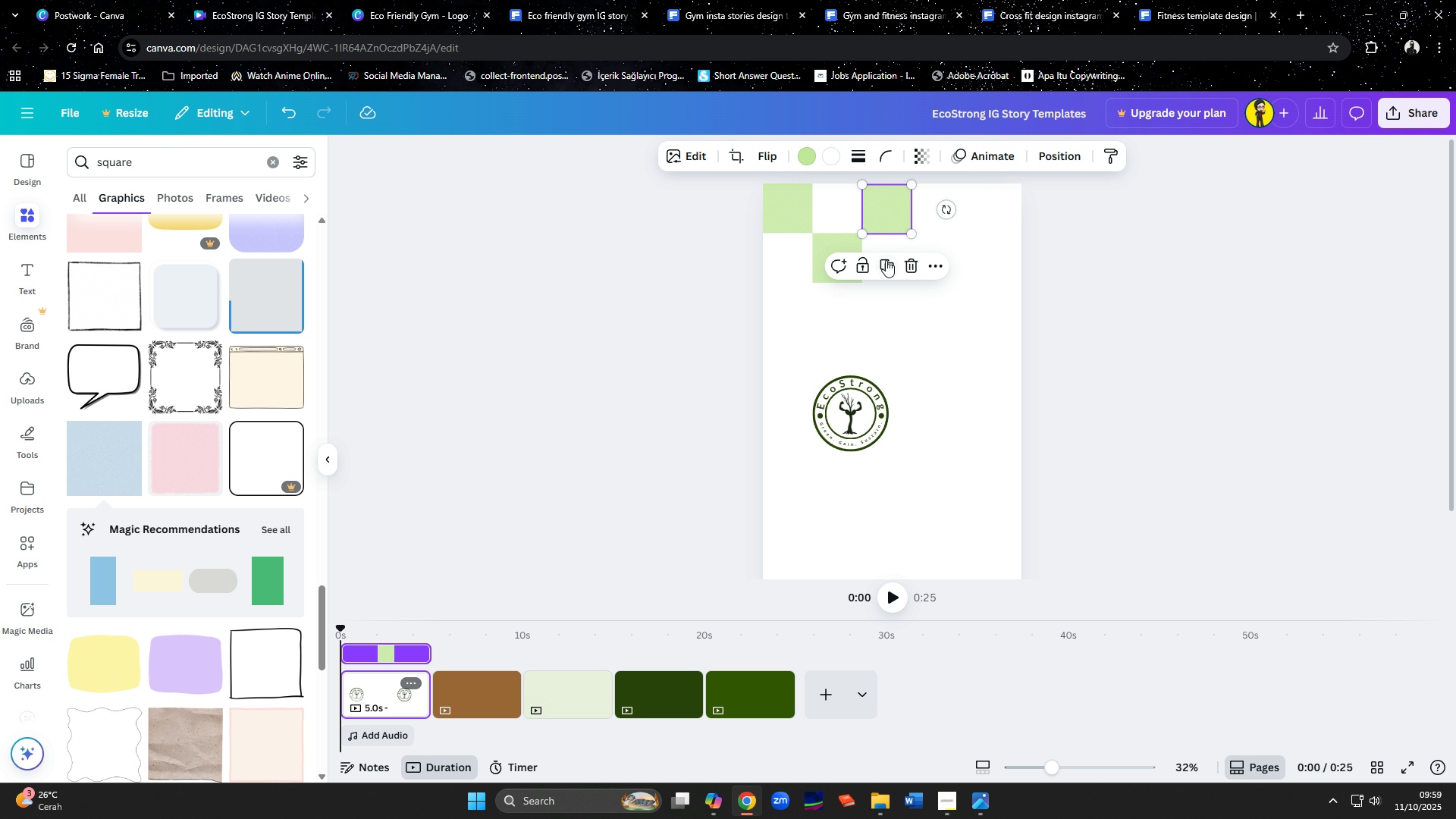 
left_click([886, 265])
 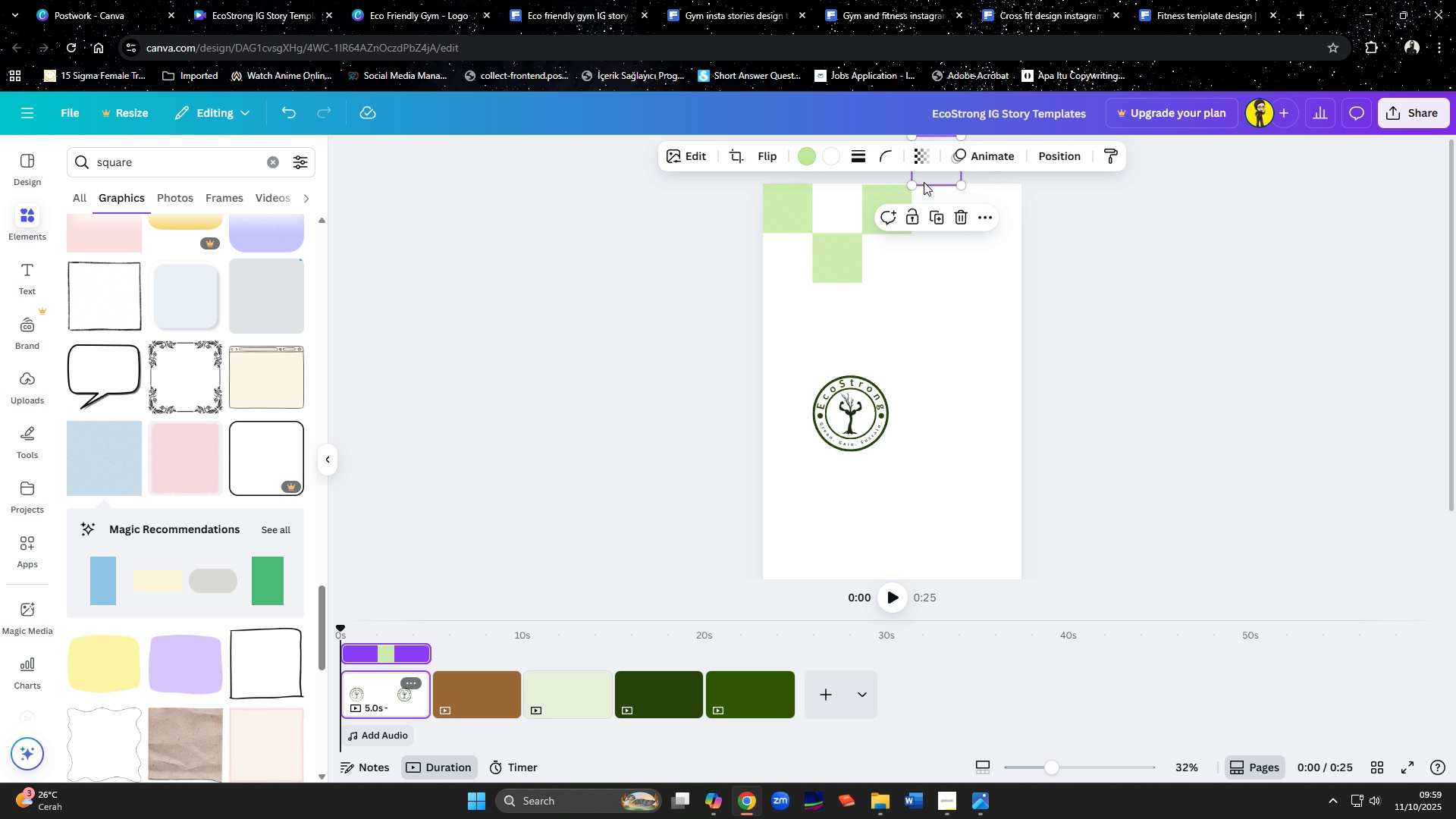 
left_click_drag(start_coordinate=[924, 179], to_coordinate=[927, 279])
 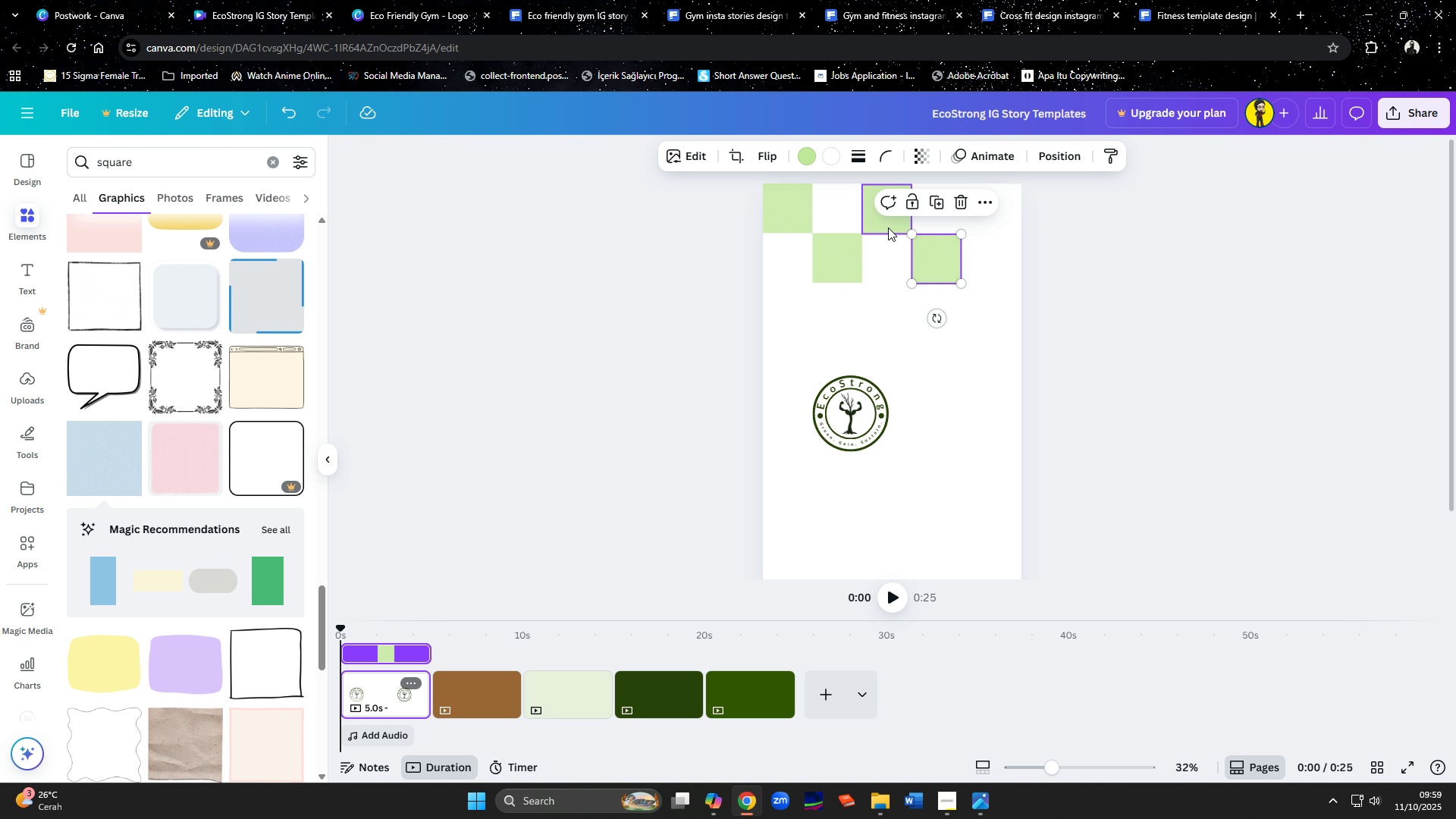 
left_click([888, 228])
 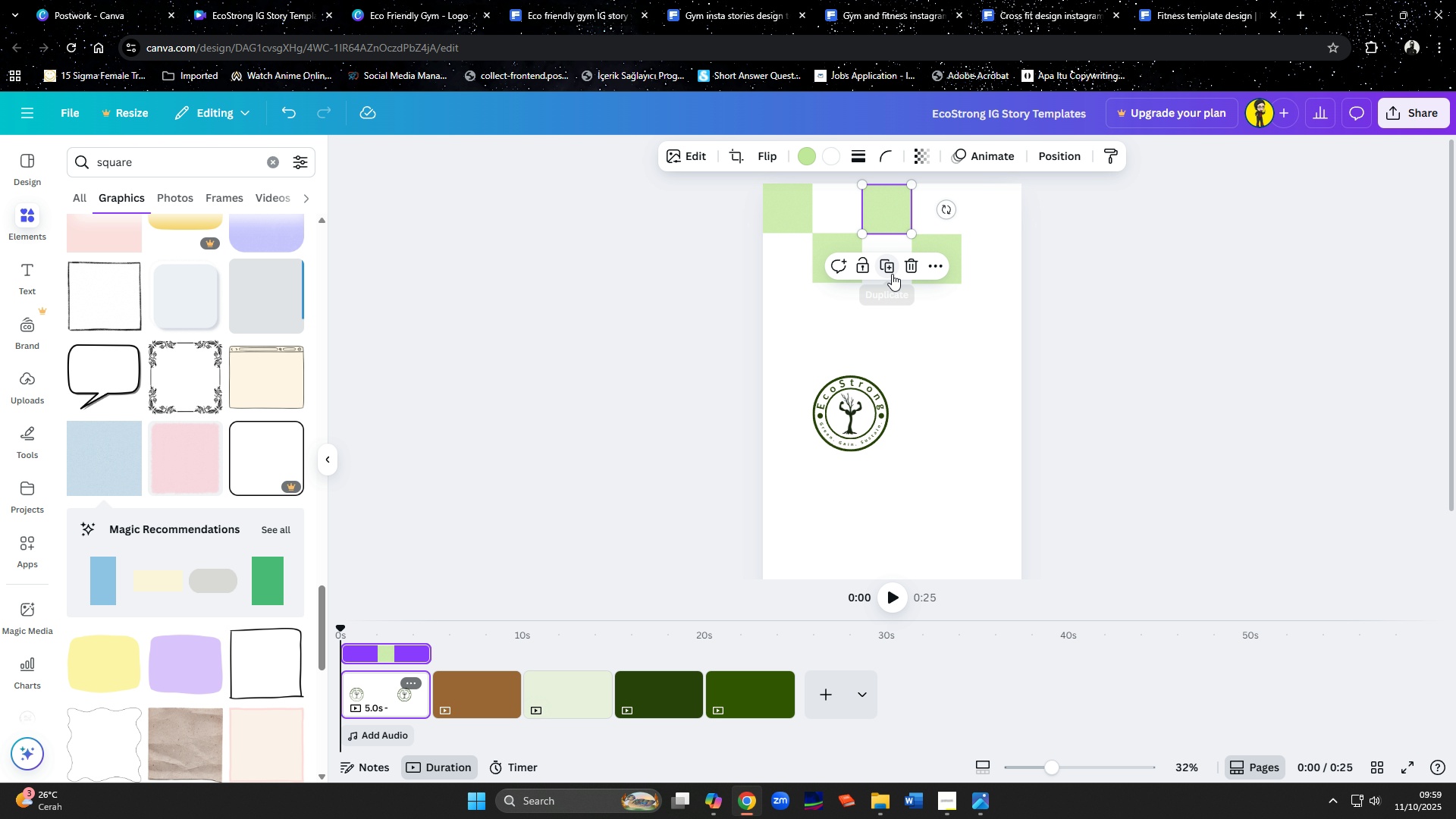 
left_click([892, 274])
 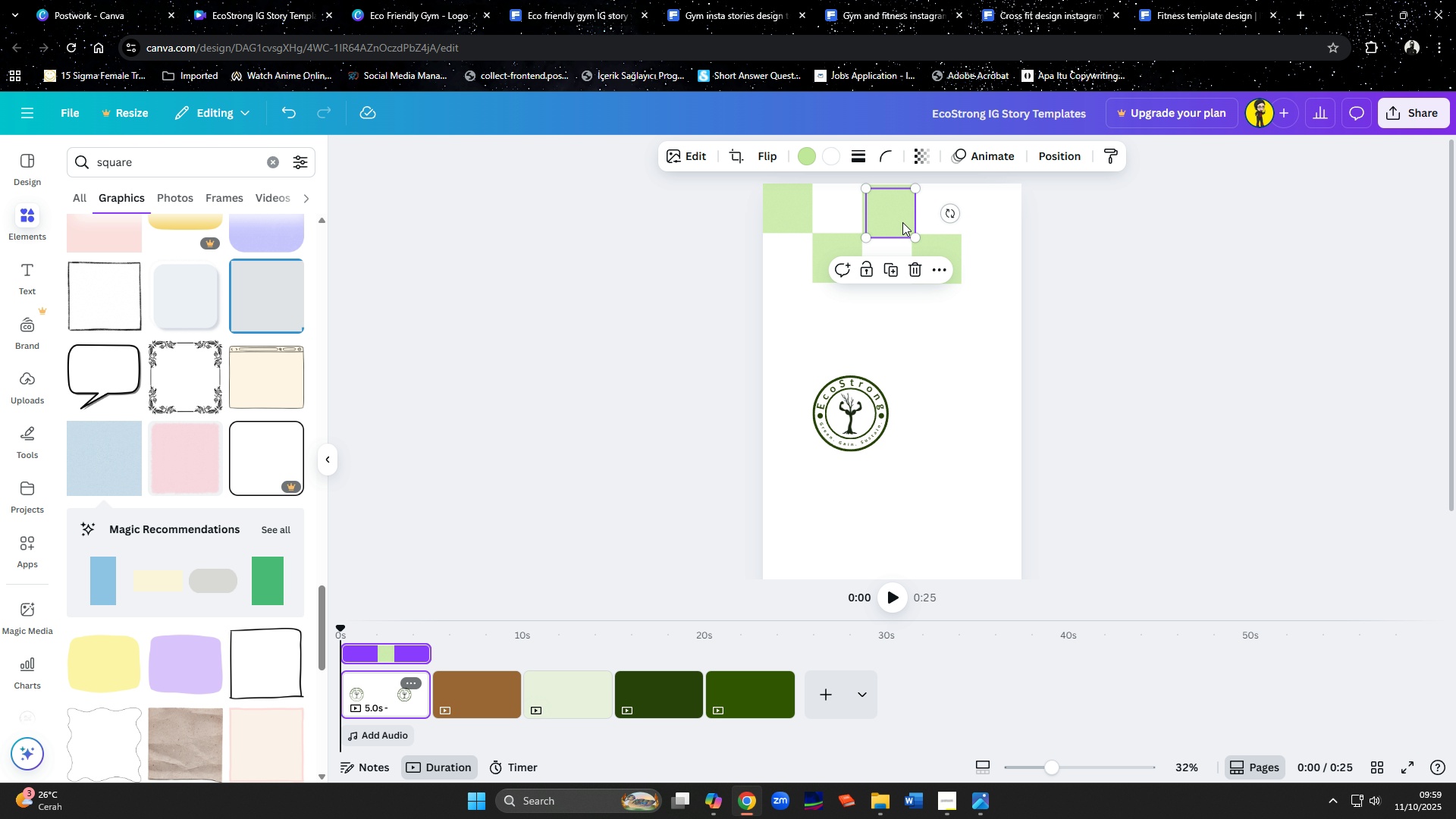 
left_click_drag(start_coordinate=[902, 221], to_coordinate=[995, 219])
 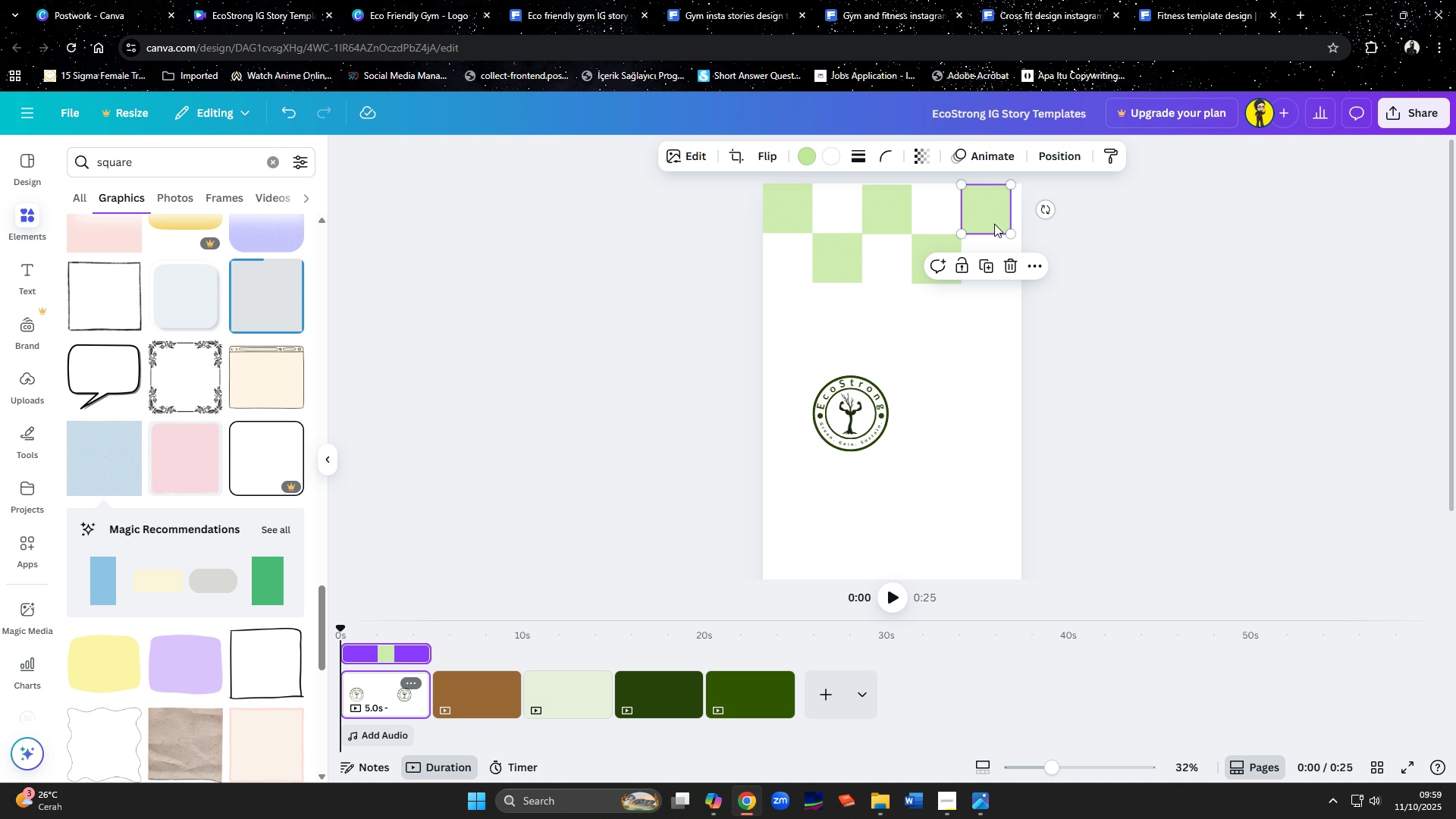 
hold_key(key=ShiftLeft, duration=1.5)
left_click([942, 246])
 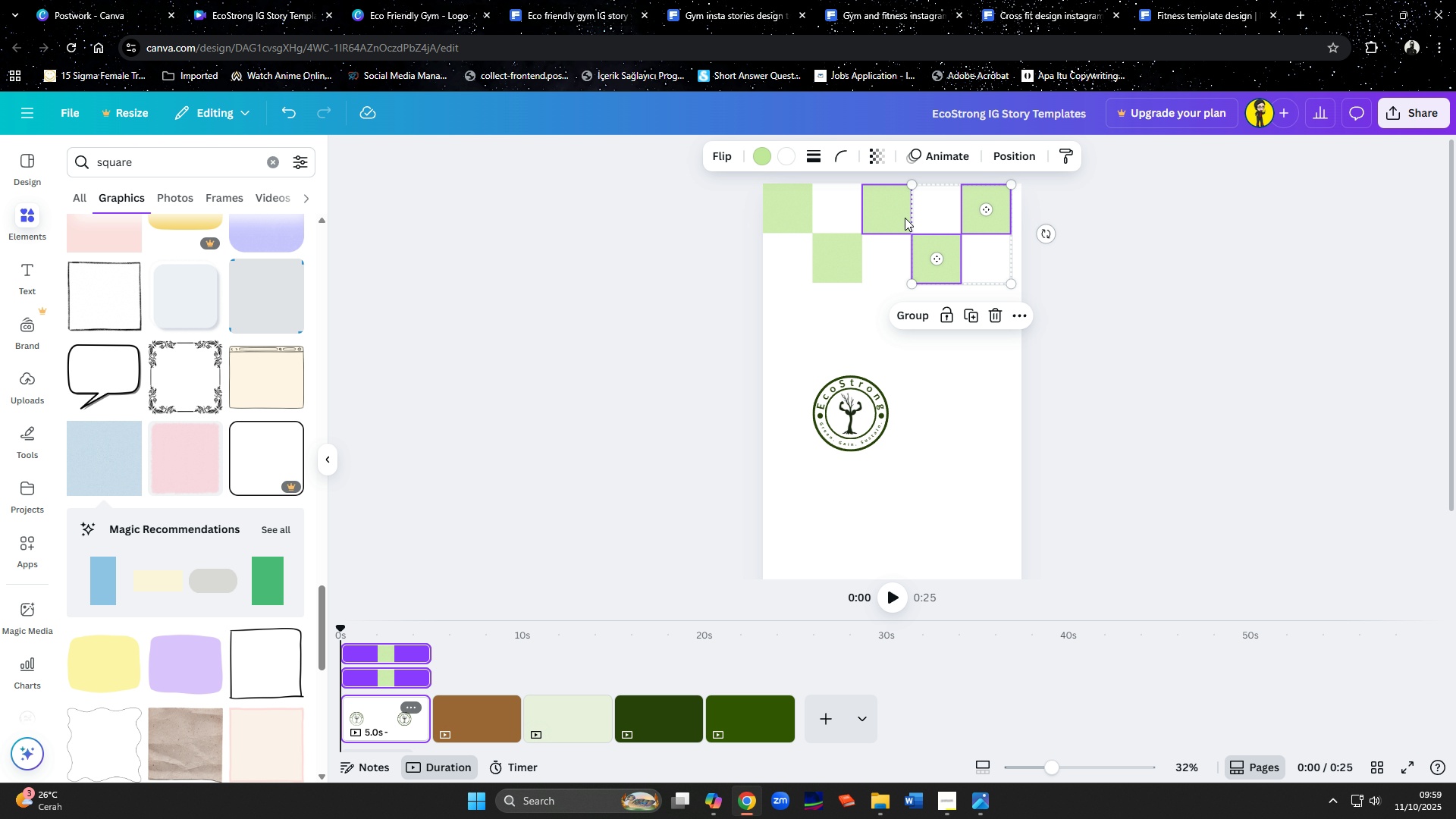 
left_click([905, 218])
 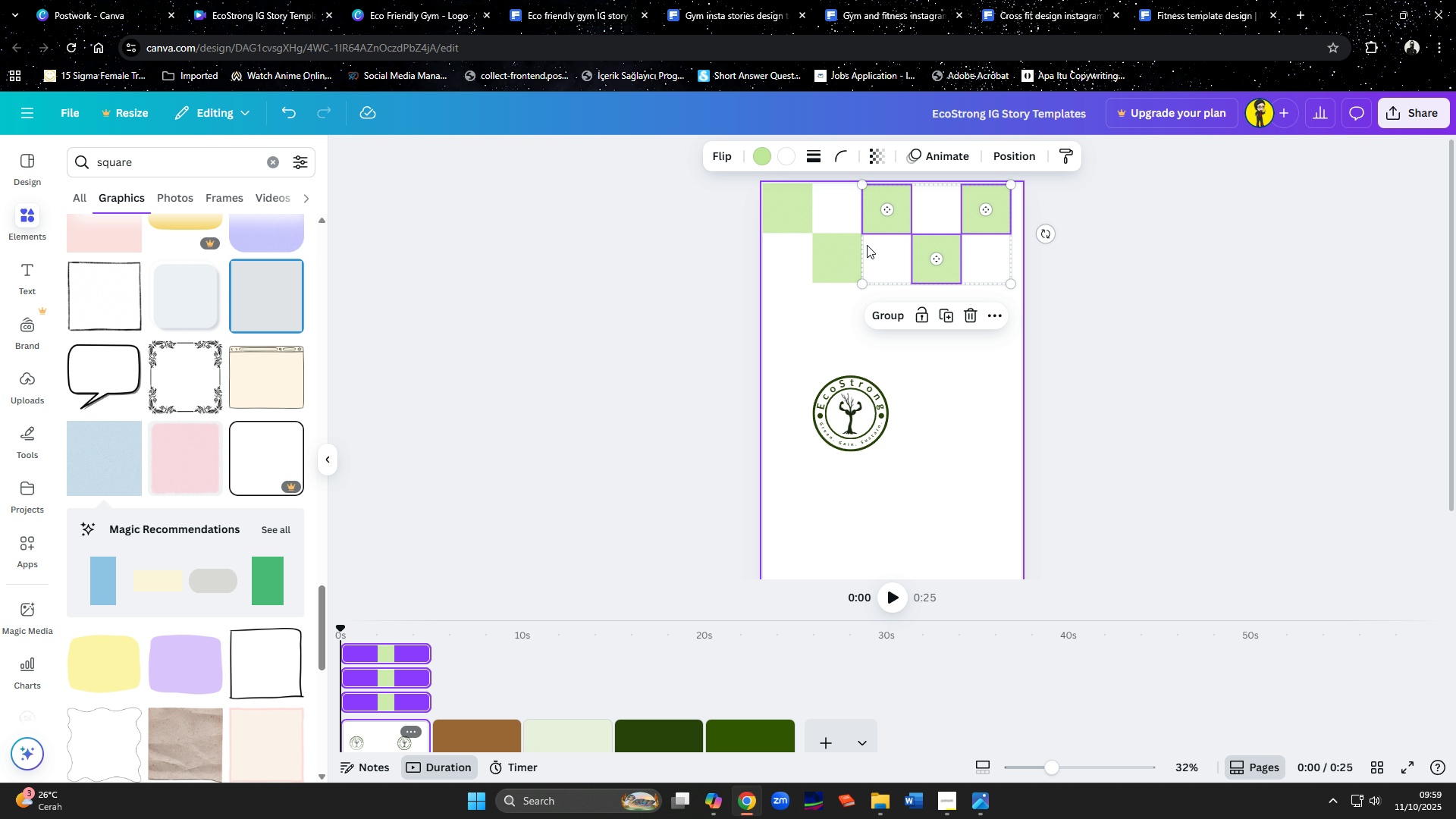 
hold_key(key=ShiftLeft, duration=1.16)
left_click([833, 262])
 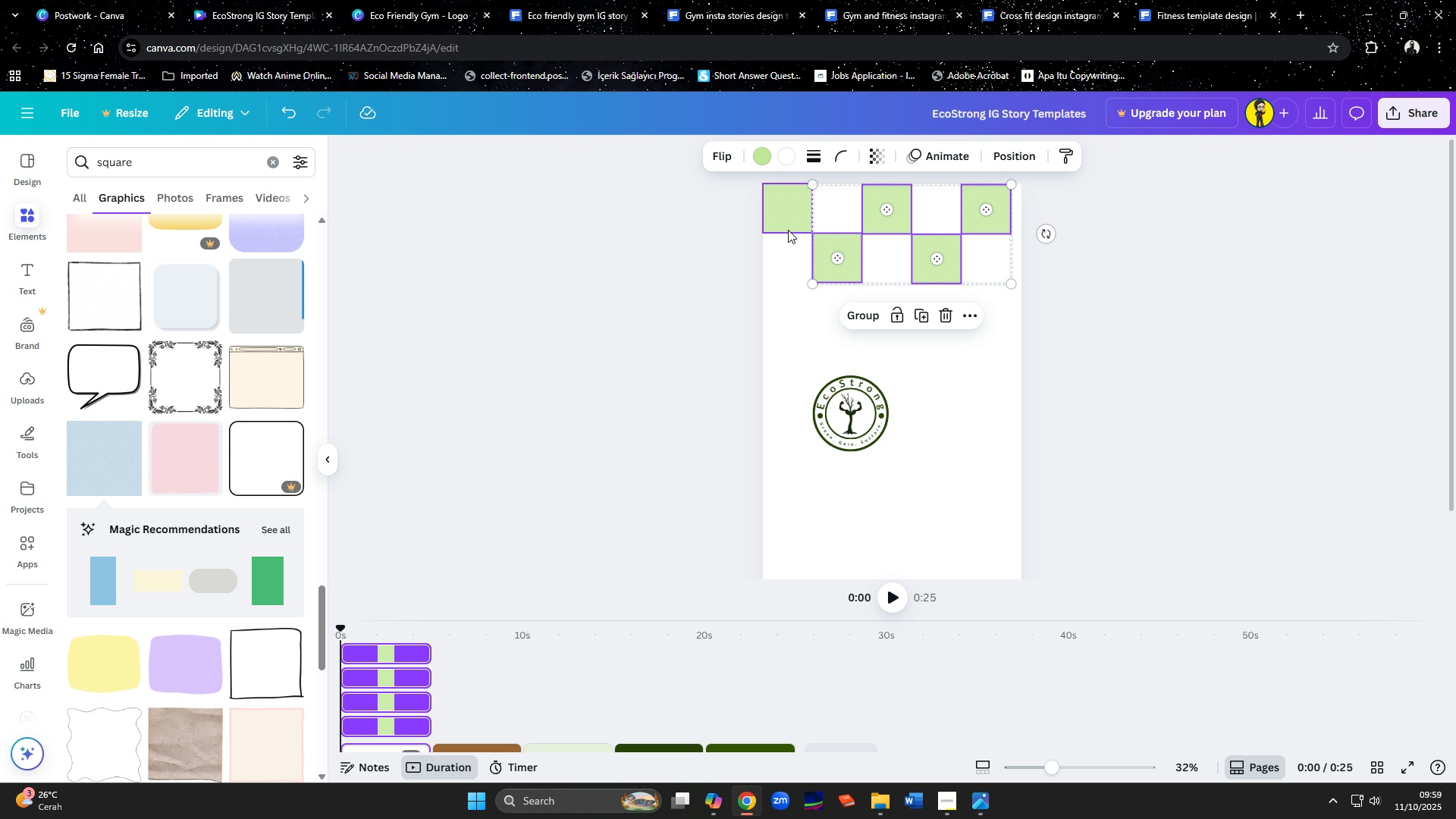 
double_click([788, 230])
 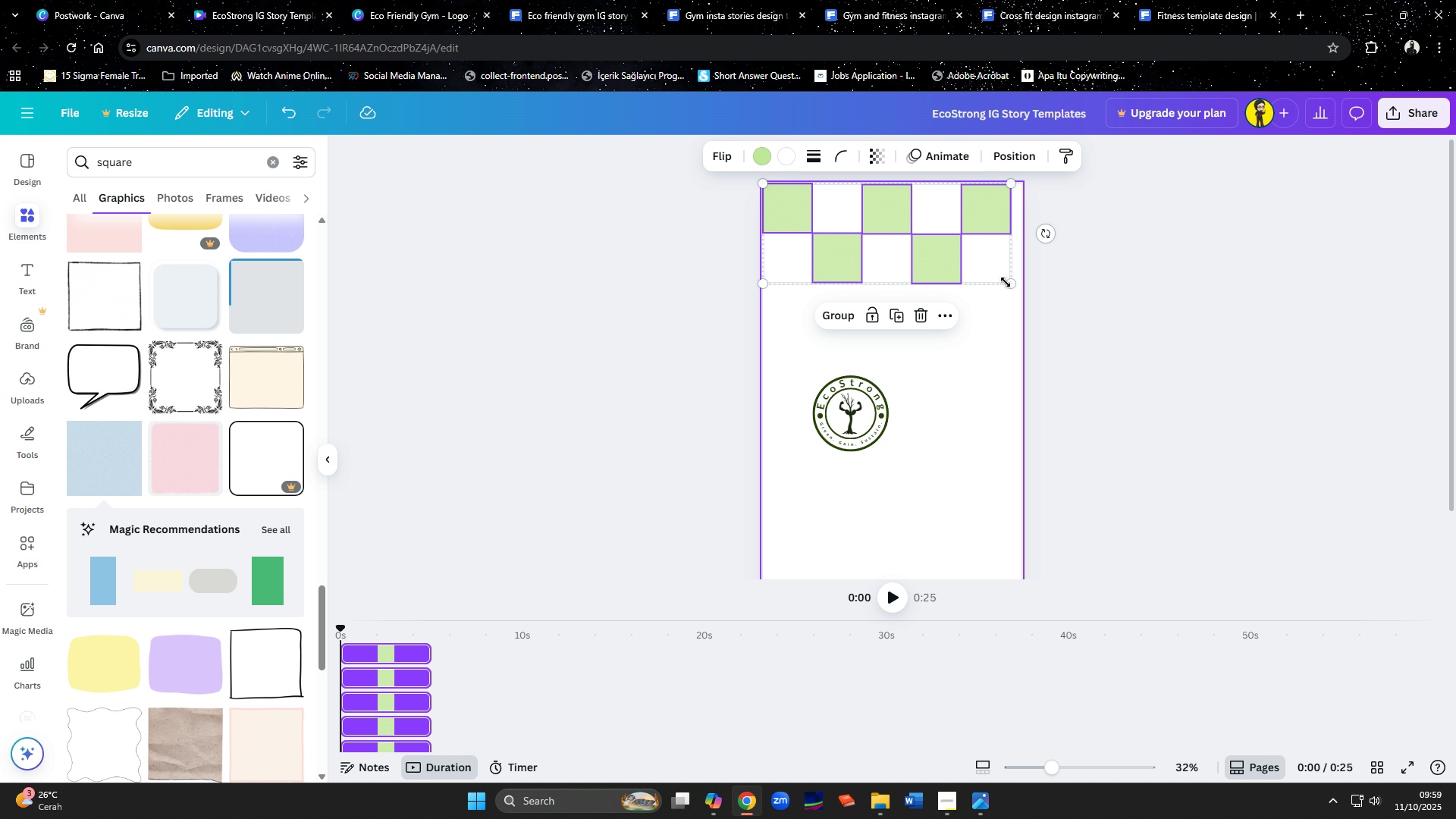 
left_click_drag(start_coordinate=[1009, 284], to_coordinate=[1018, 286])
 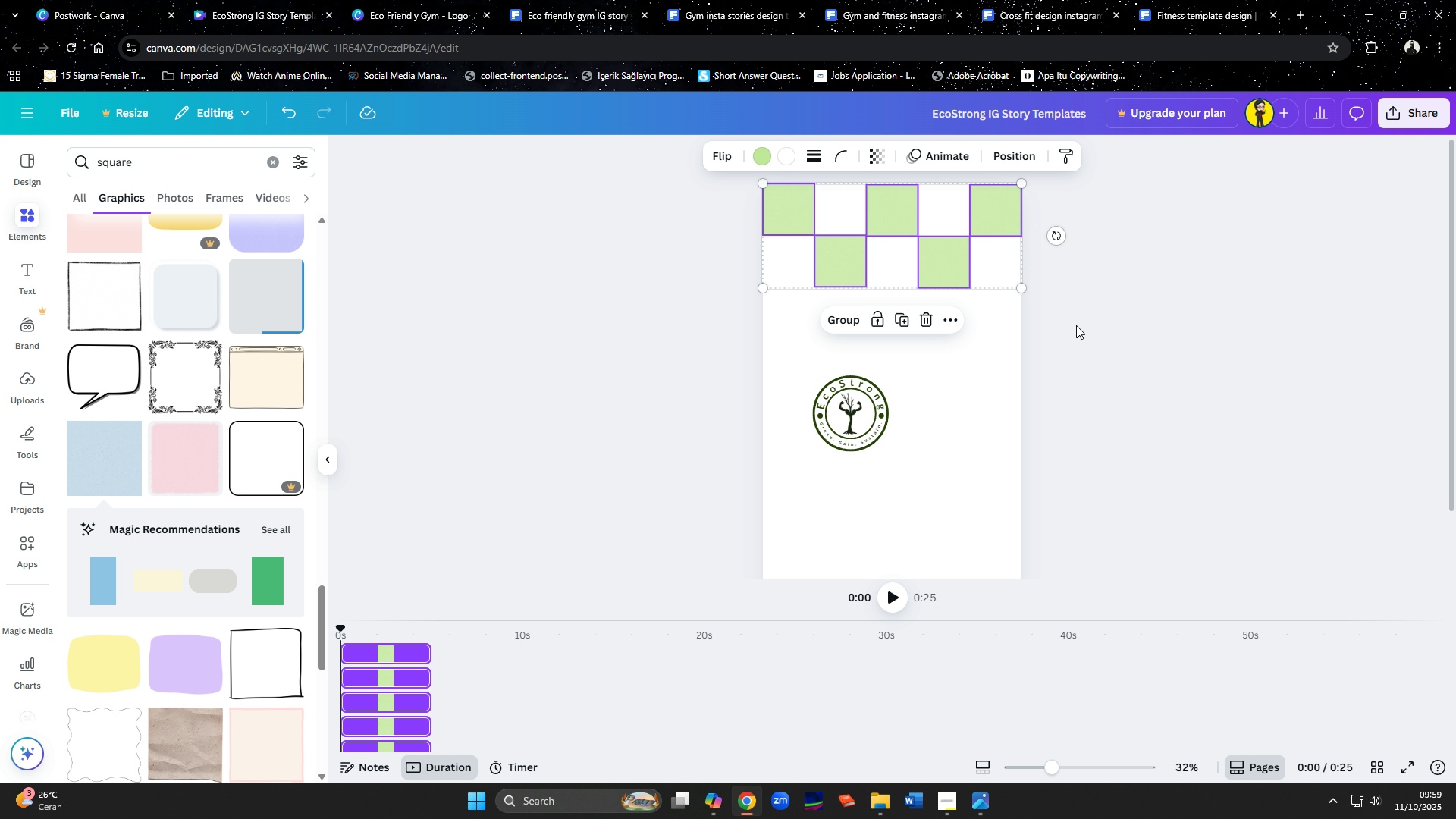 
left_click([1076, 325])
 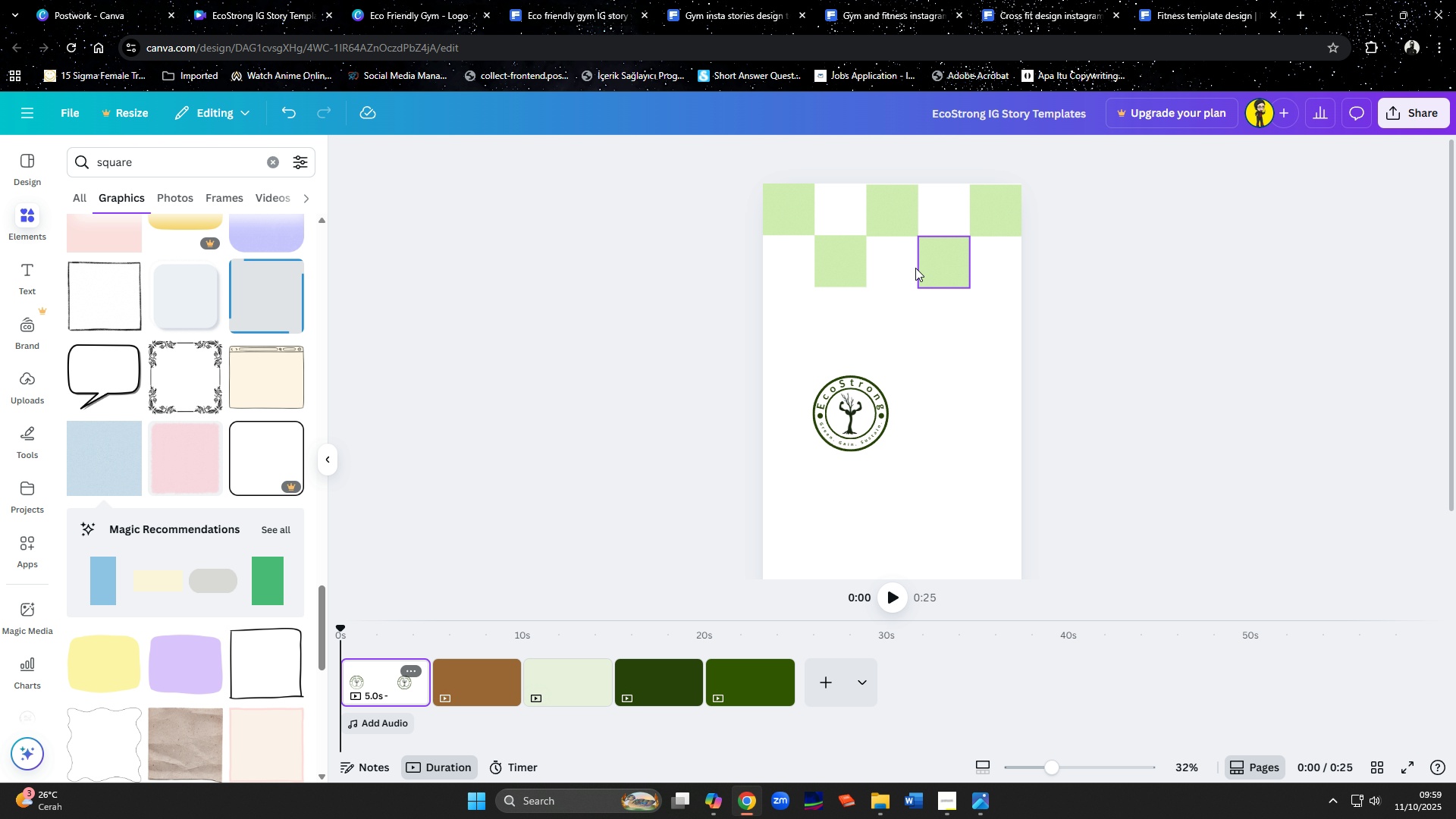 
left_click([894, 235])
 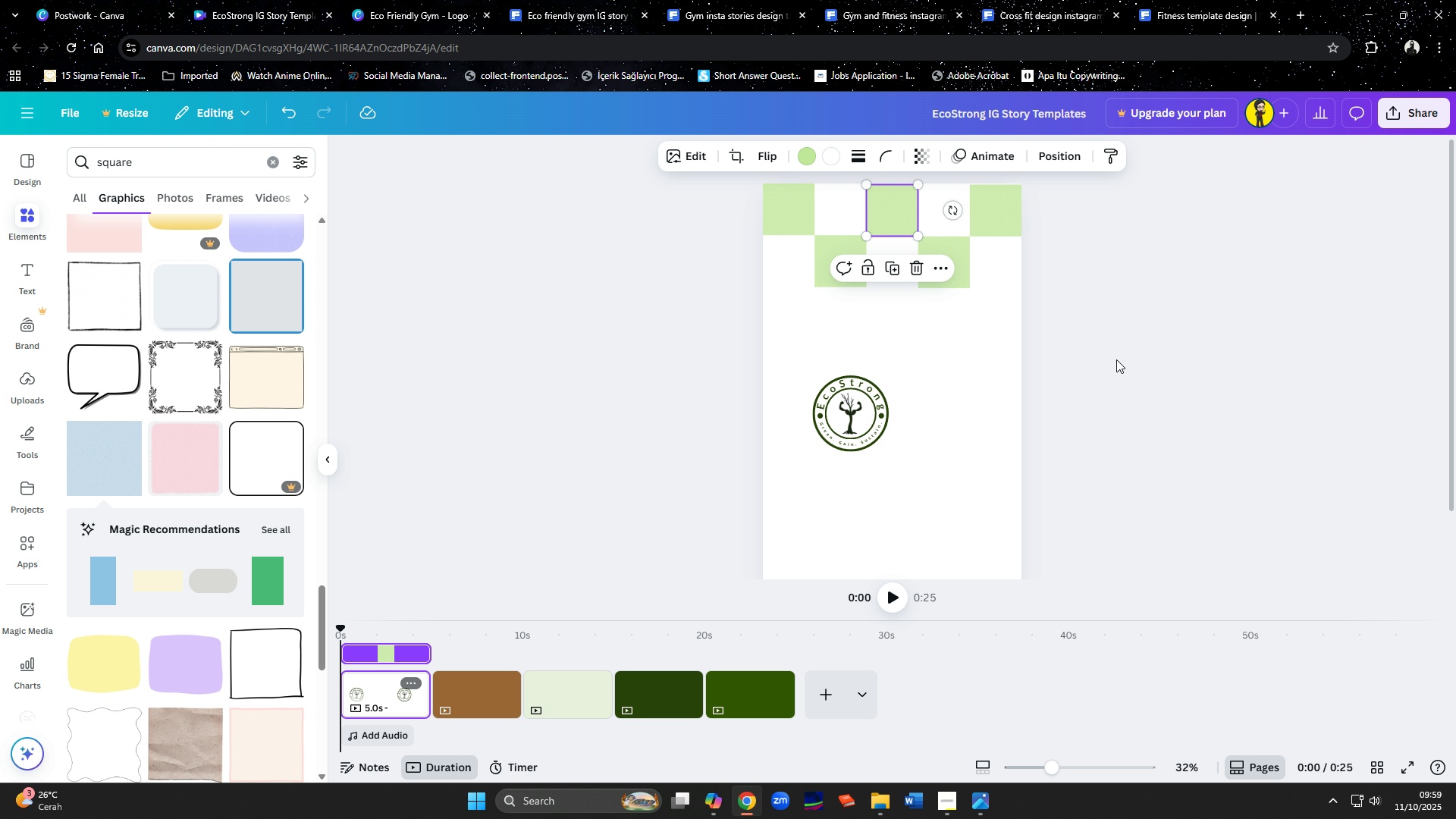 
key(ArrowUp)
 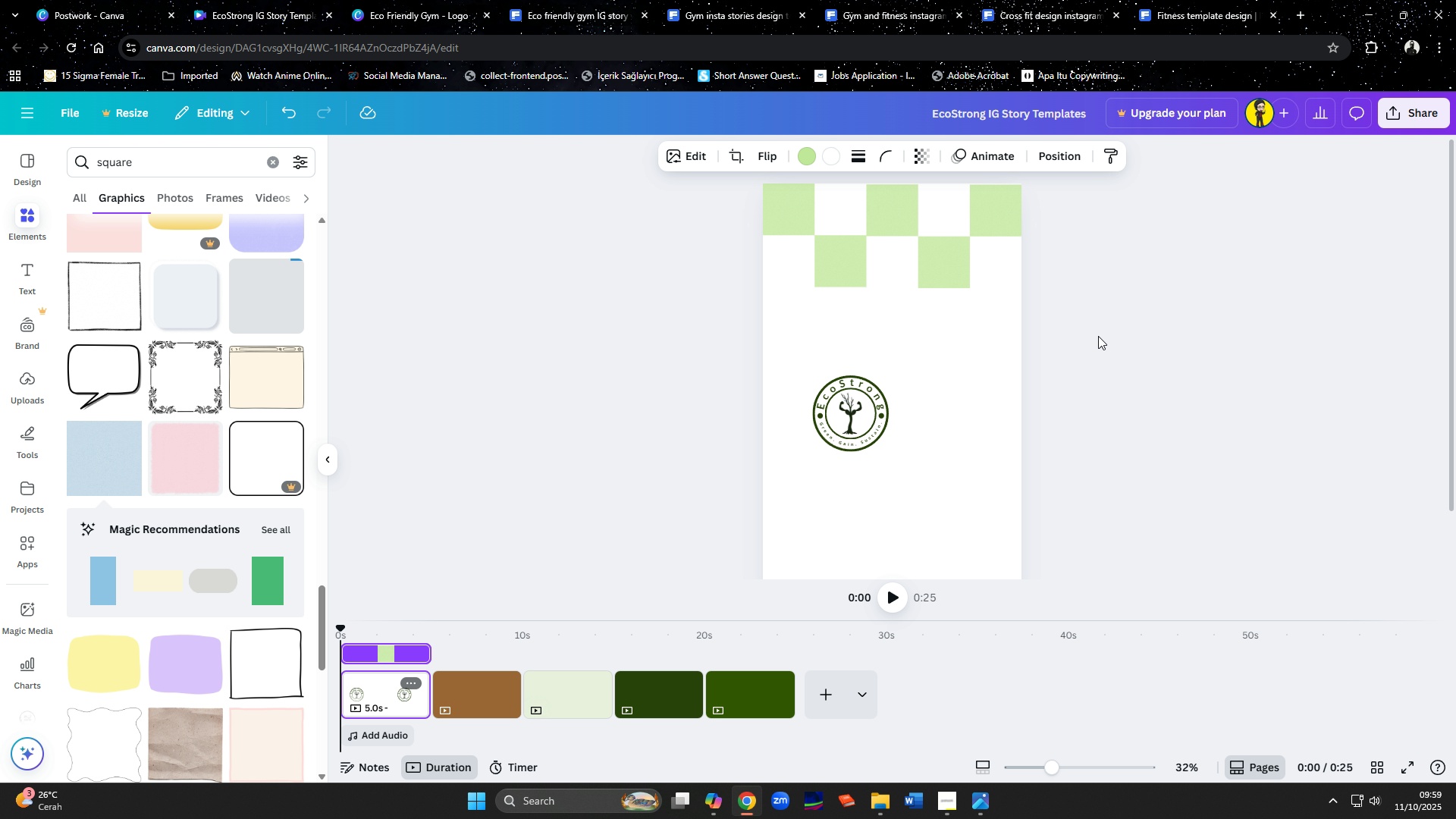 
key(ArrowUp)
 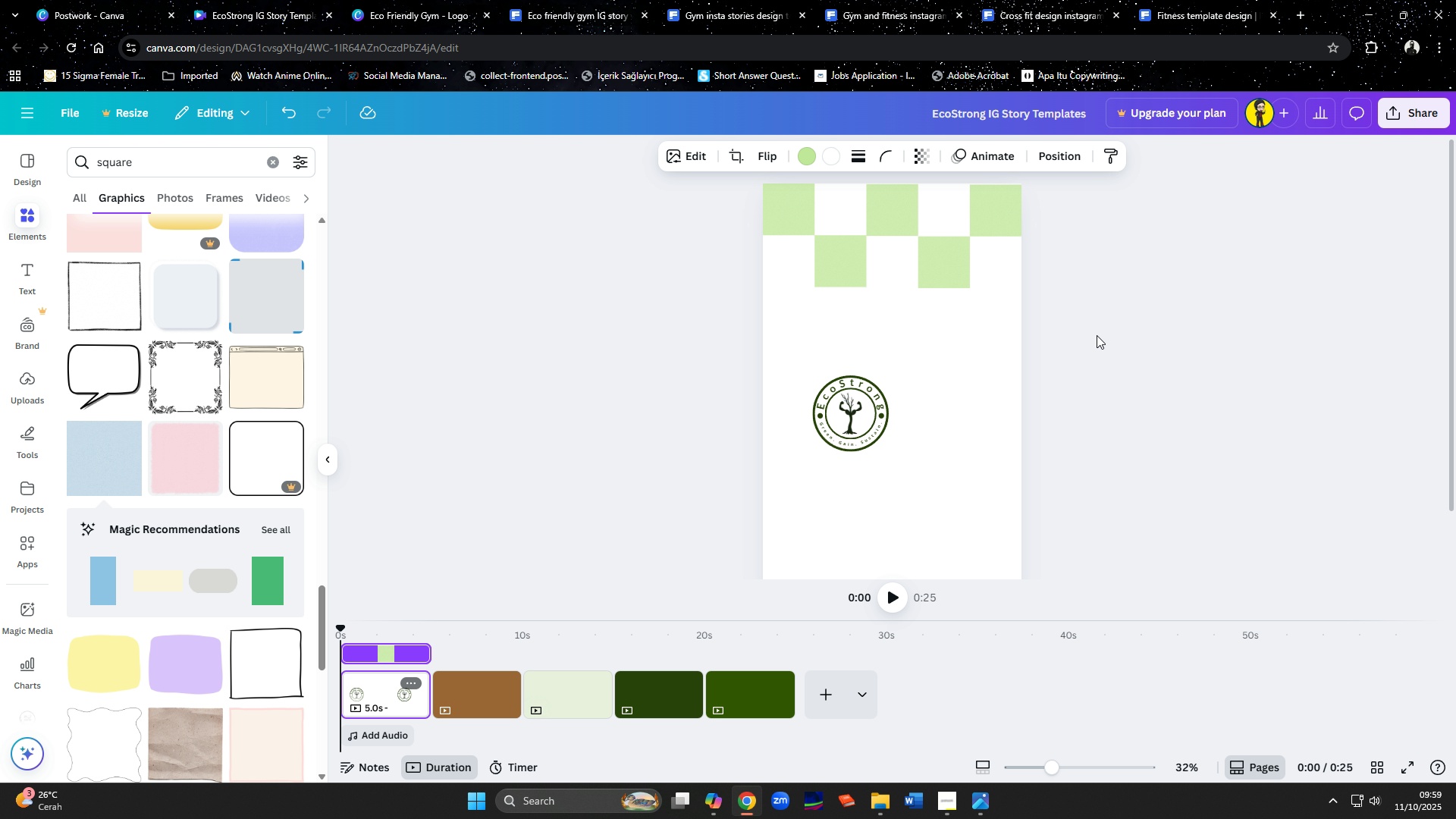 
key(ArrowUp)
 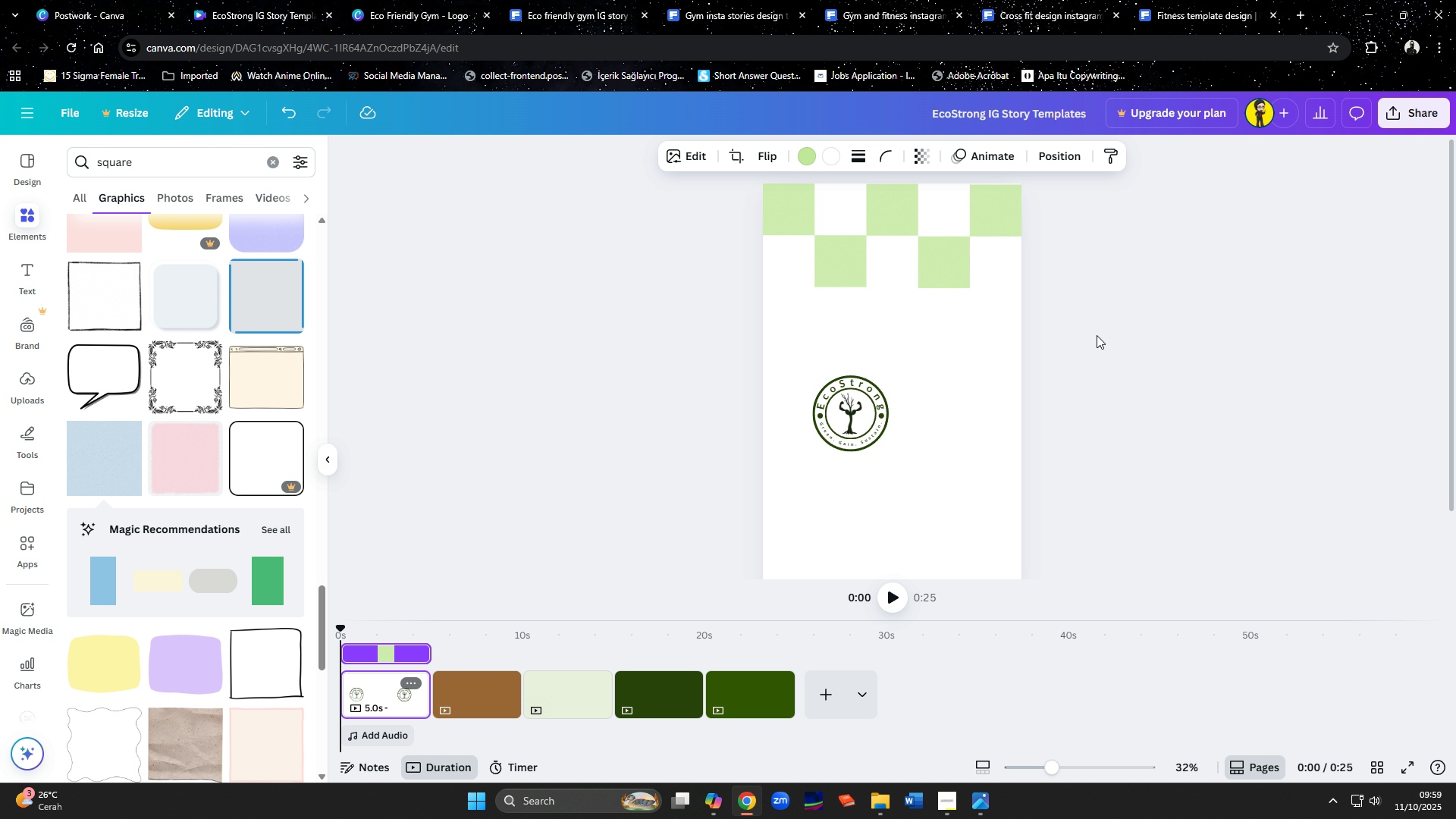 
key(ArrowUp)
 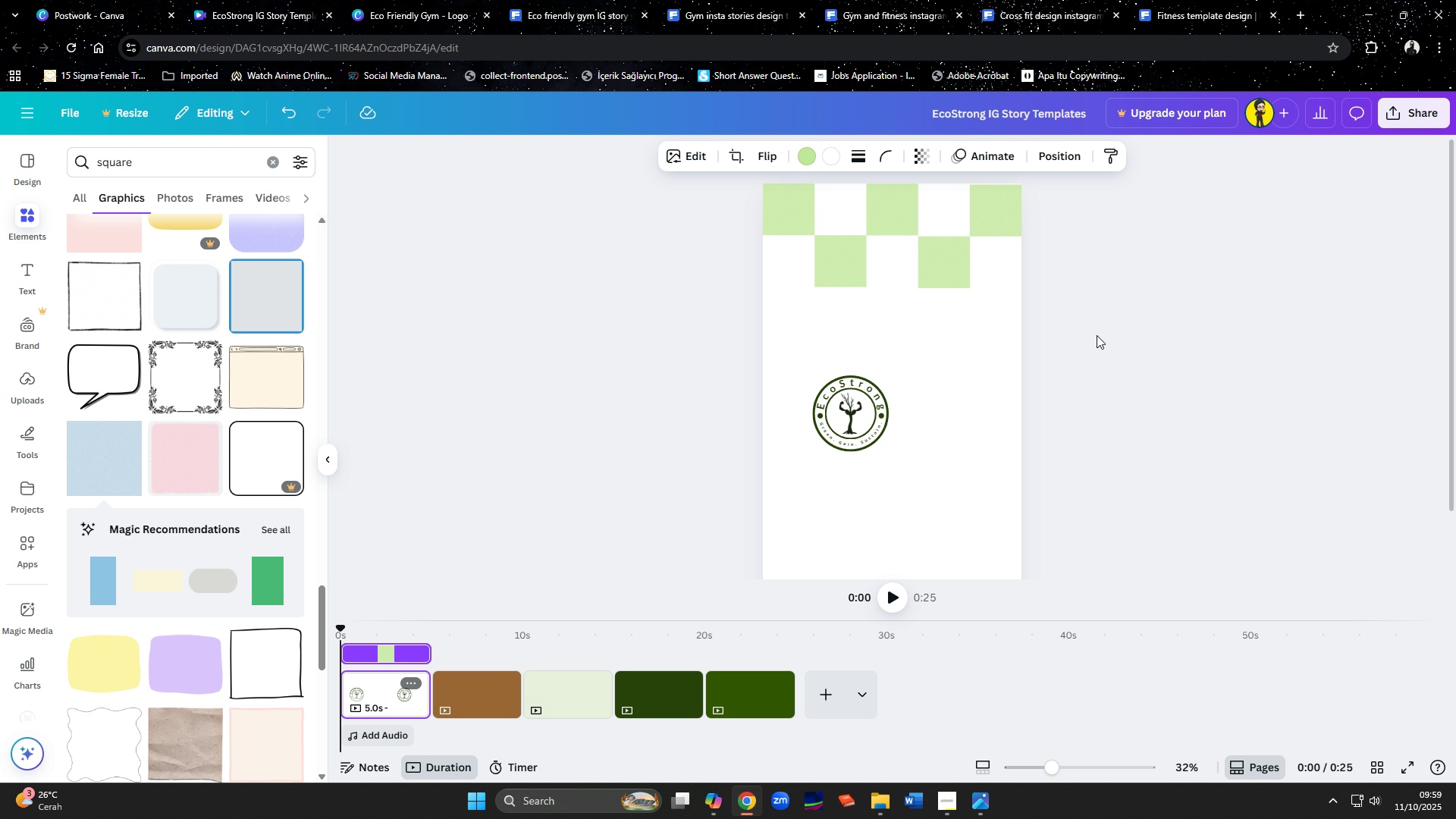 
key(ArrowUp)
 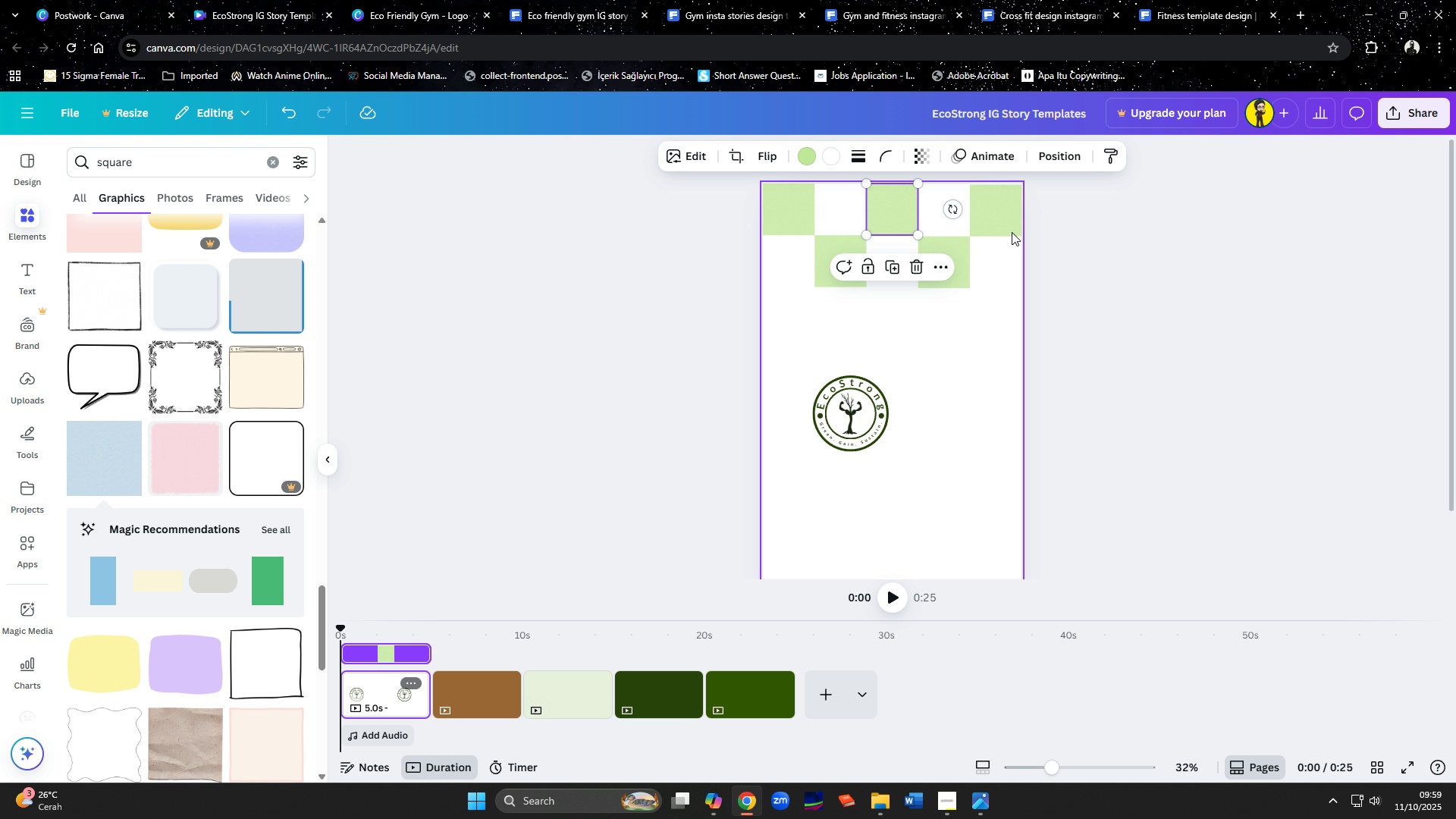 
left_click([1007, 227])
 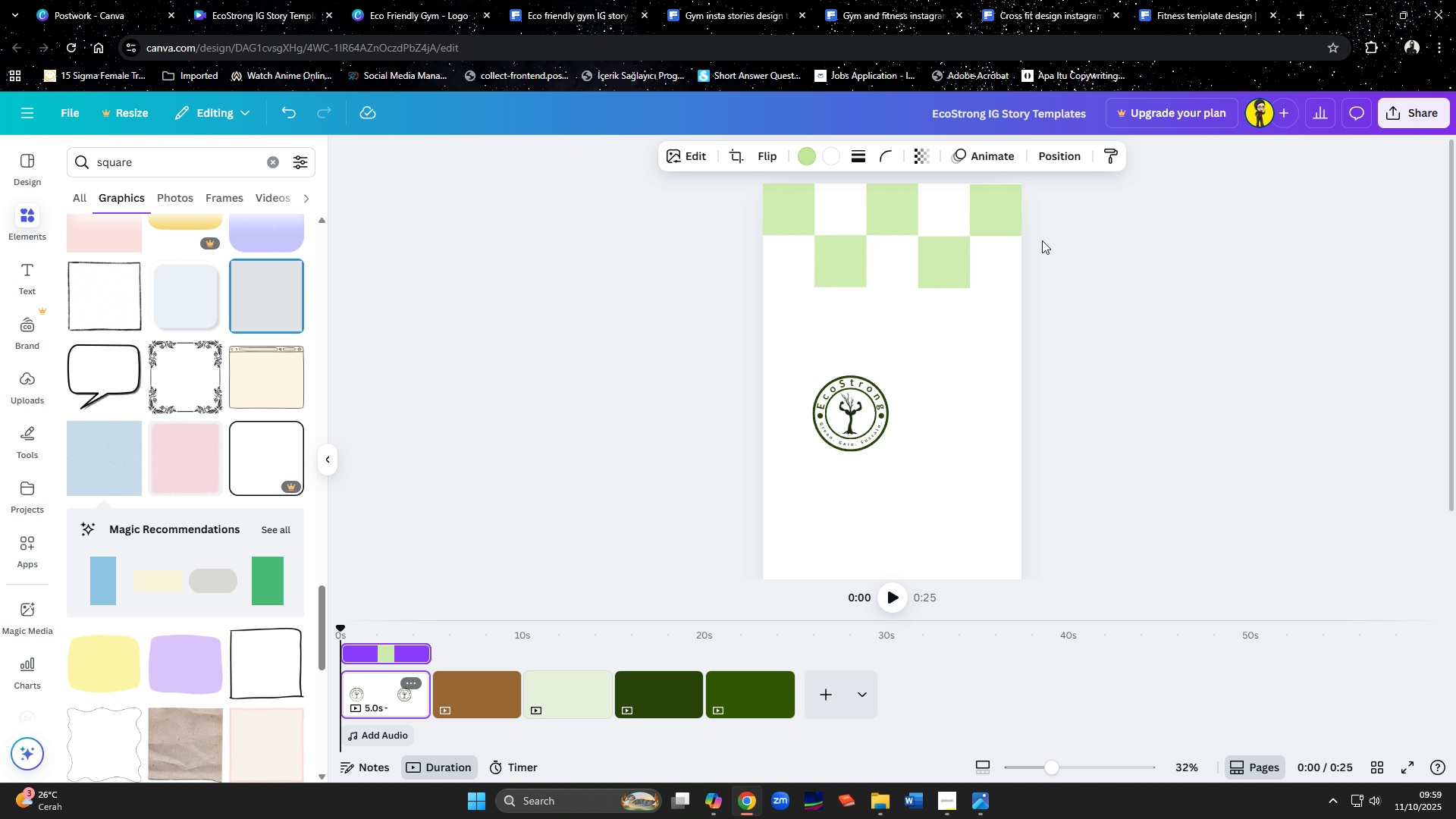 
key(ArrowUp)
 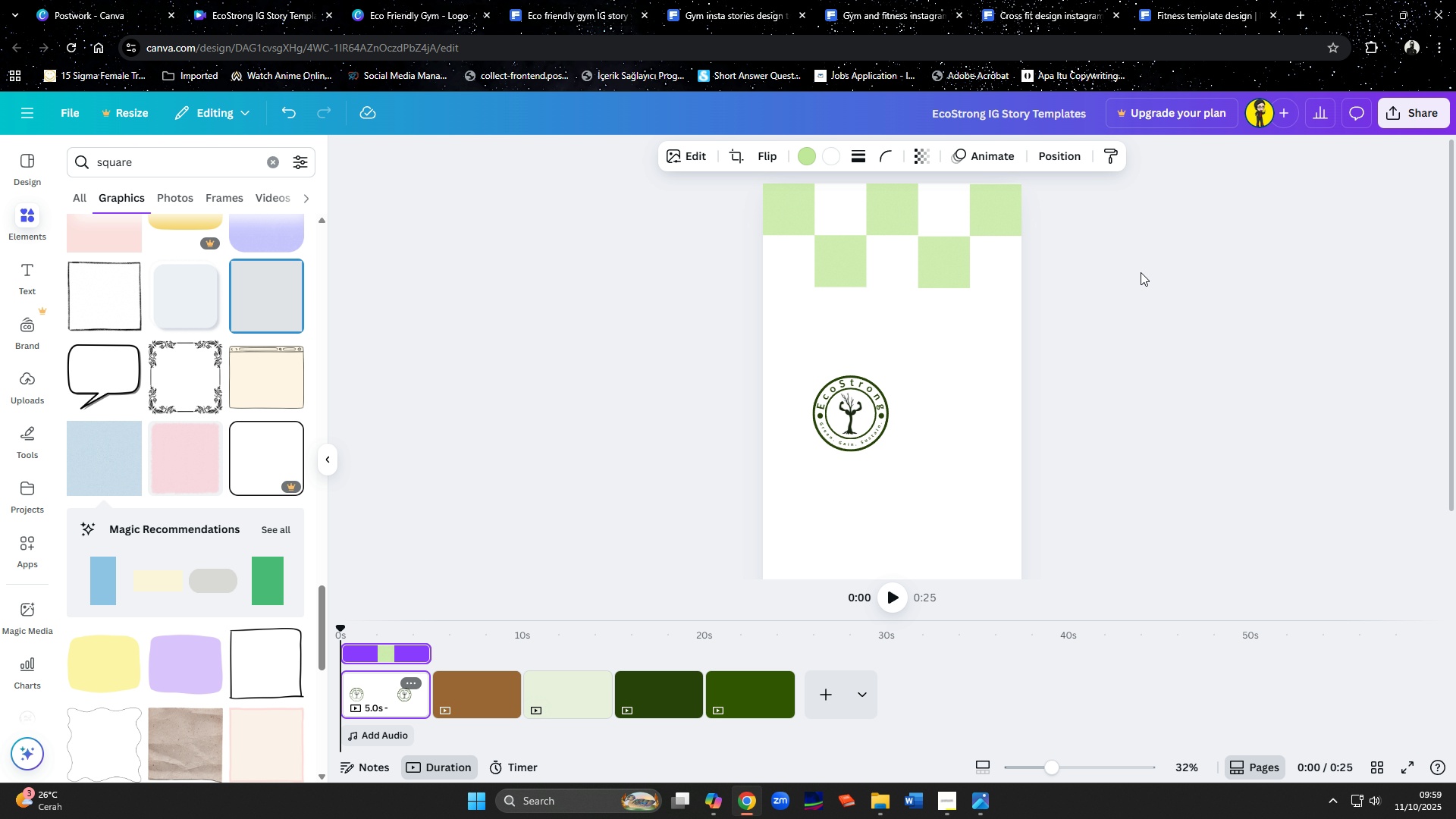 
key(ArrowUp)
 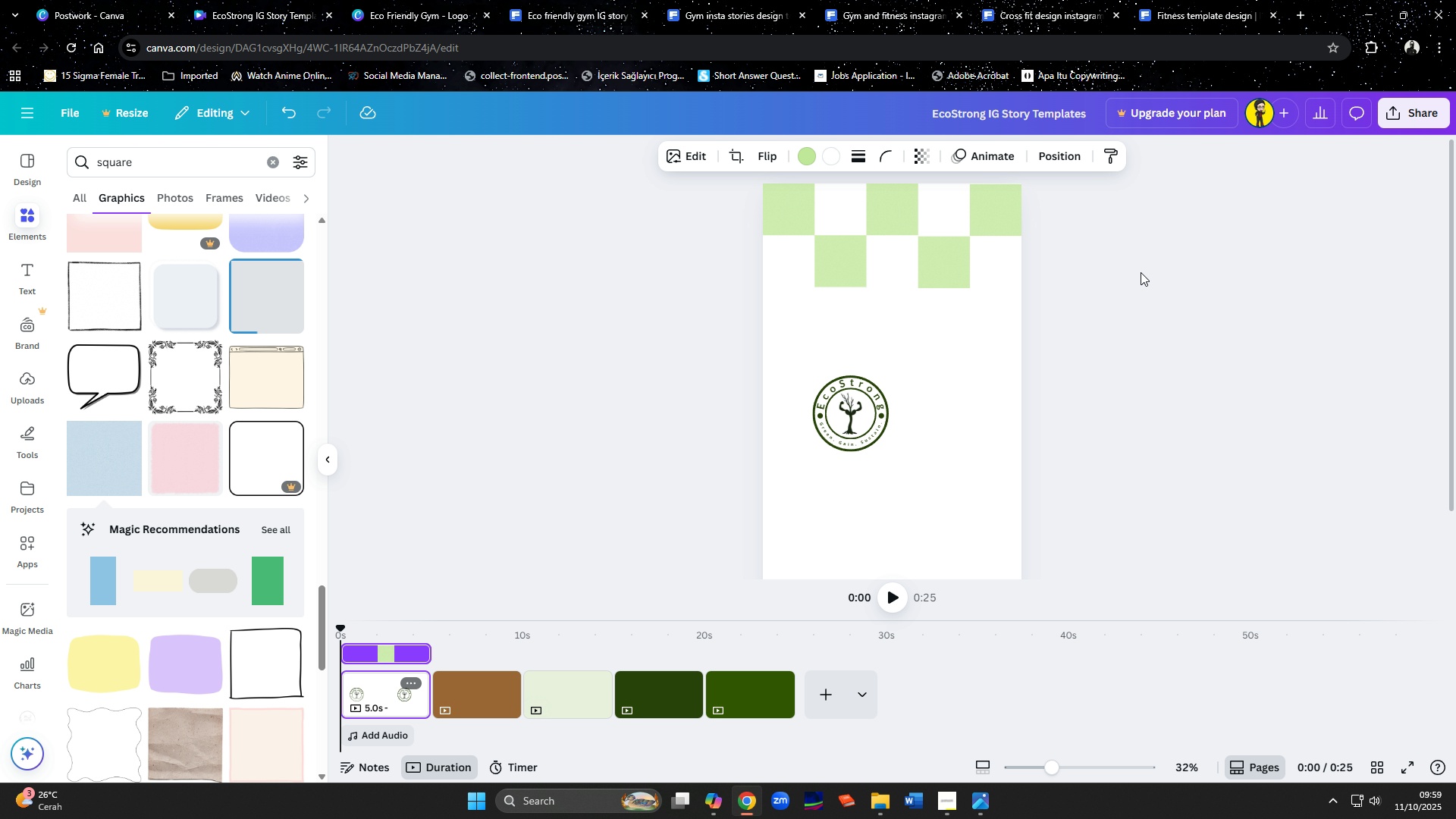 
key(ArrowUp)
 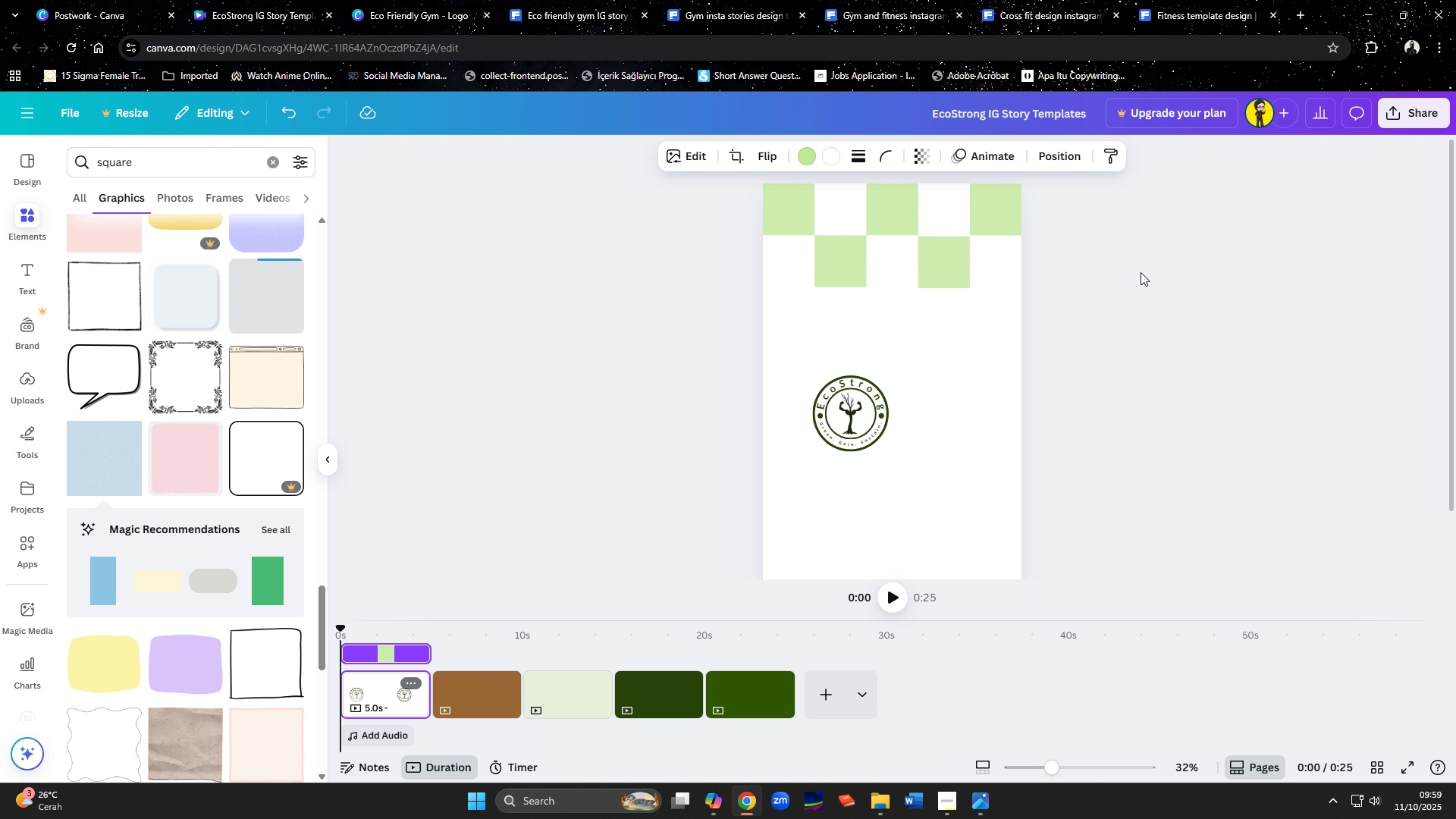 
key(ArrowUp)
 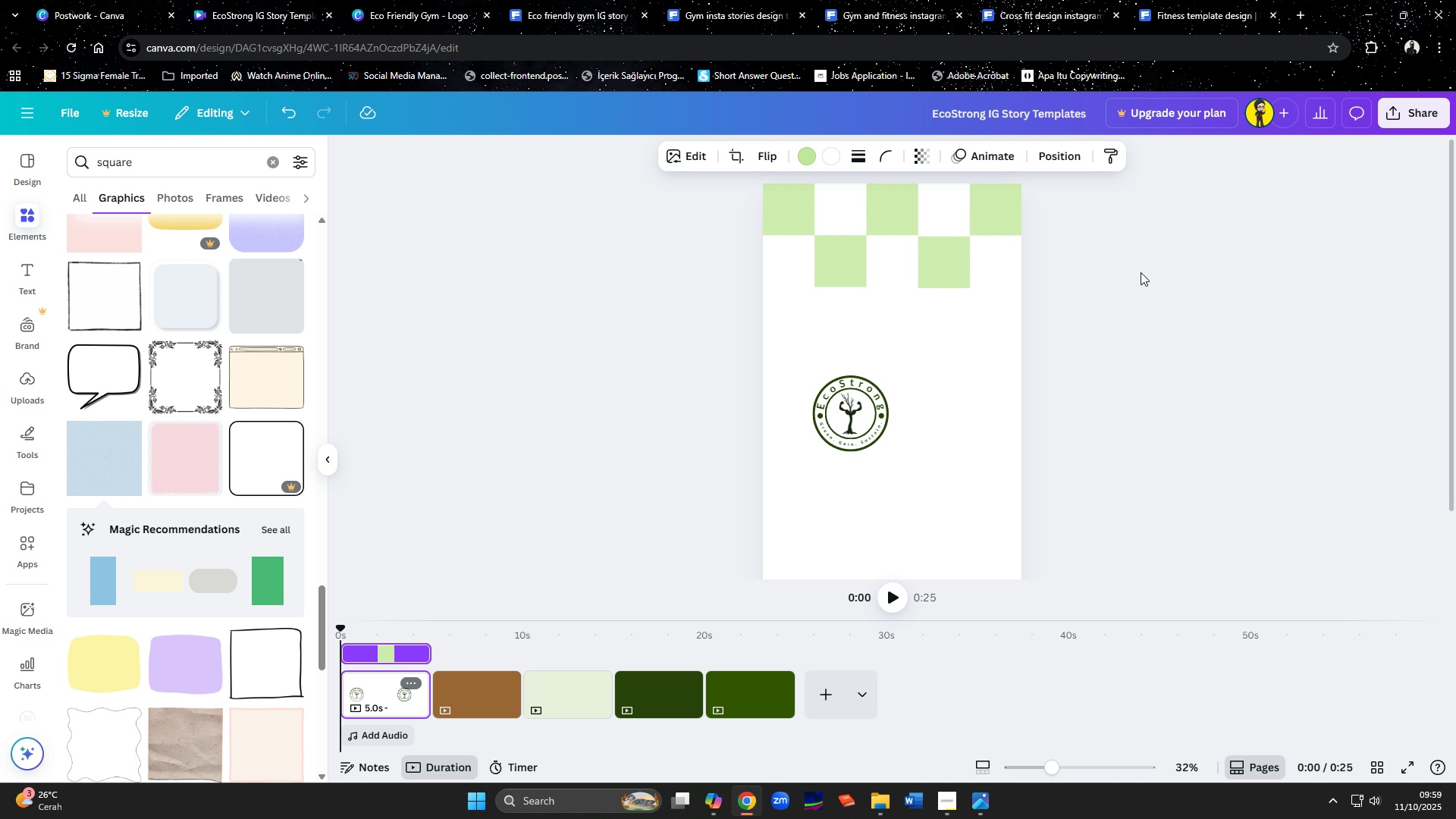 
key(ArrowUp)
 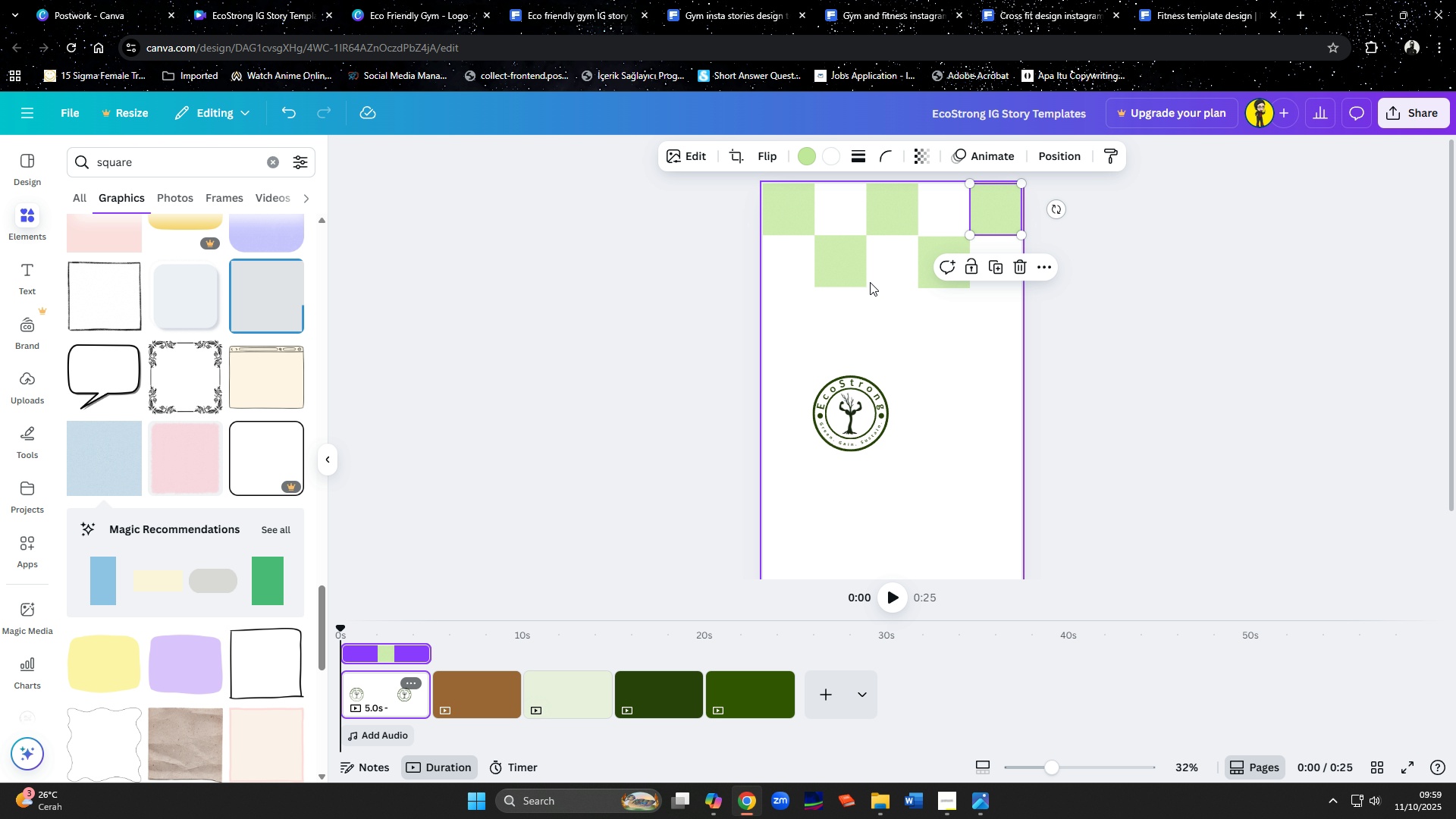 
left_click([933, 278])
 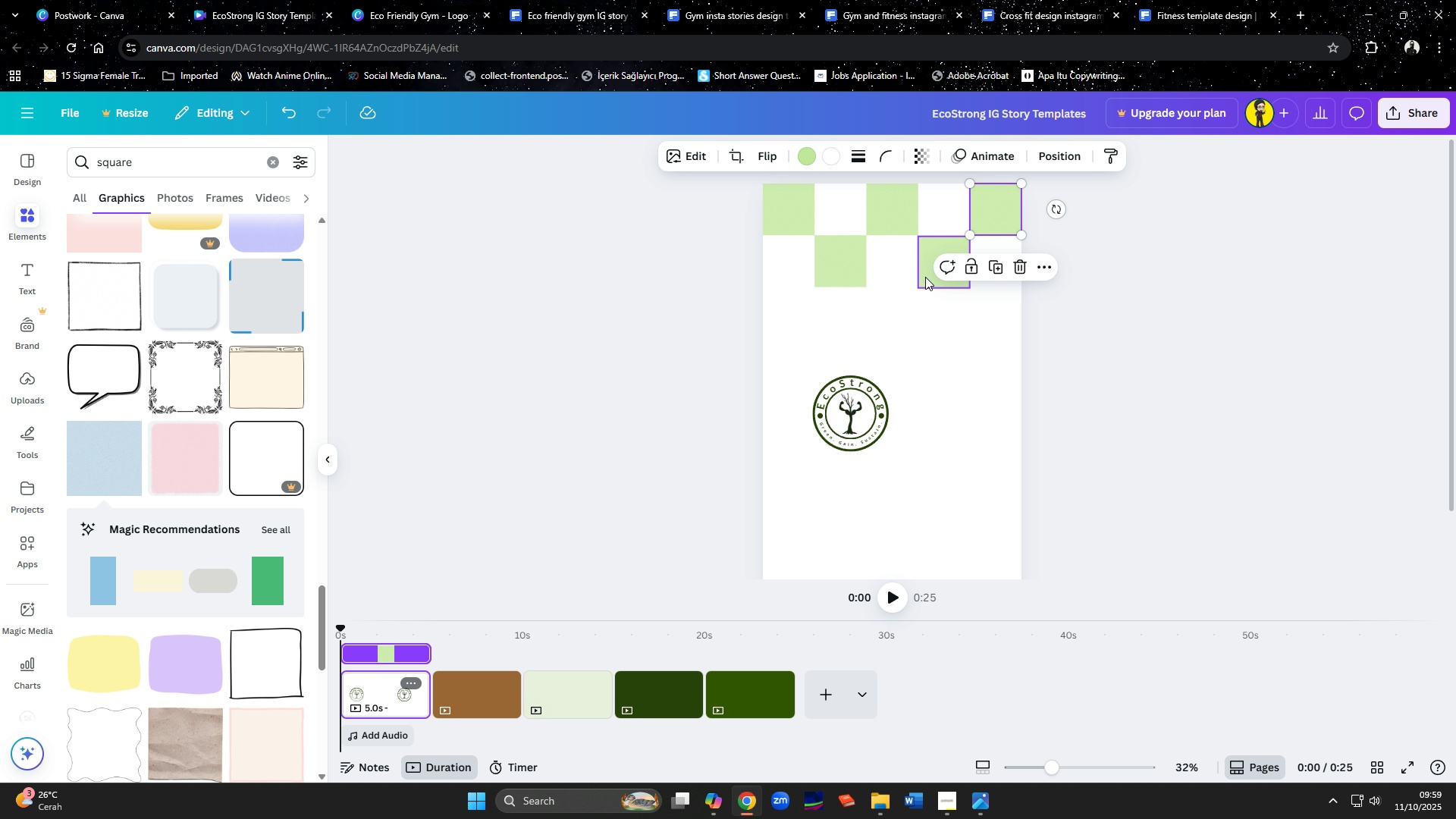 
left_click([925, 277])
 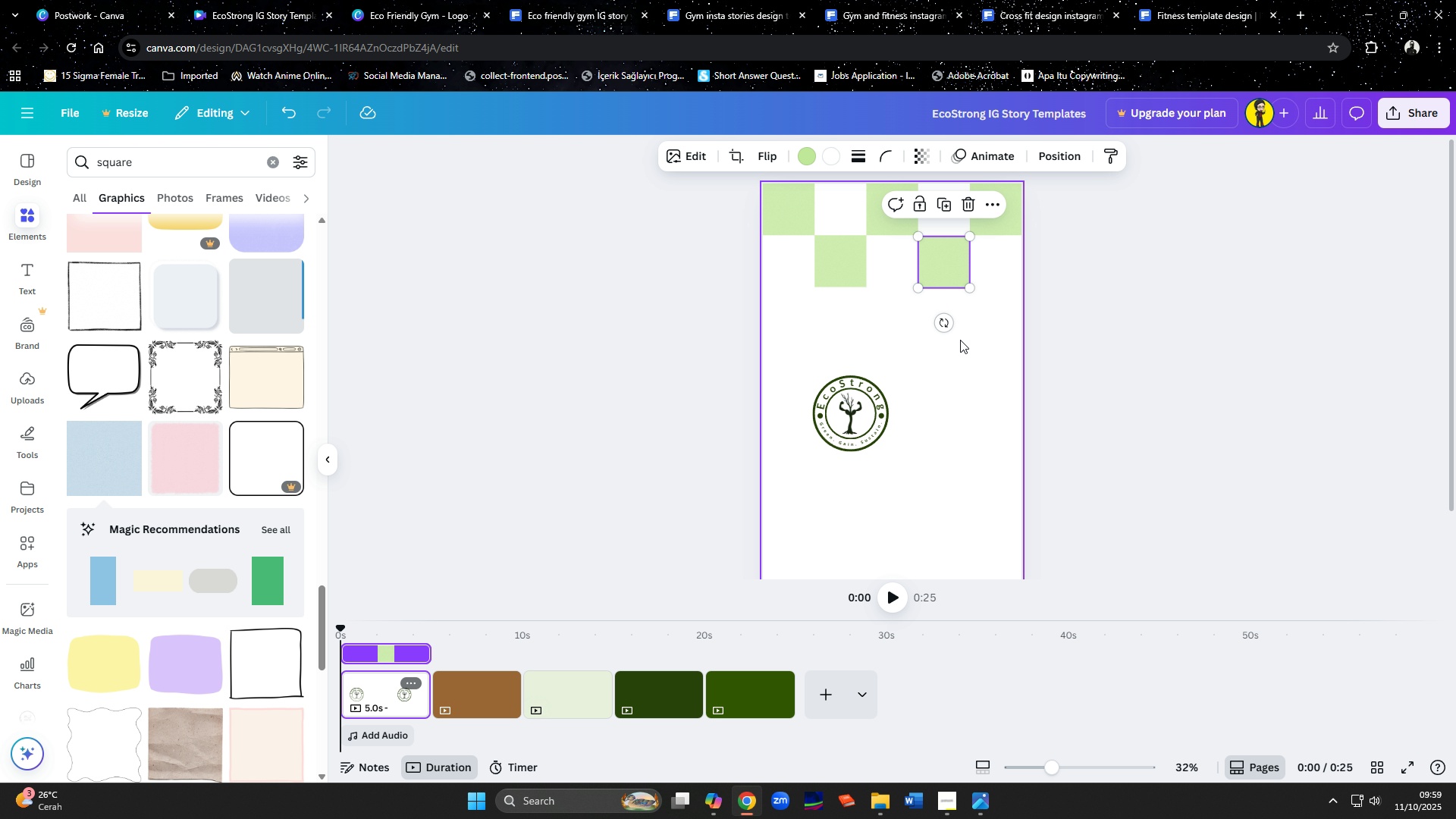 
key(ArrowUp)
 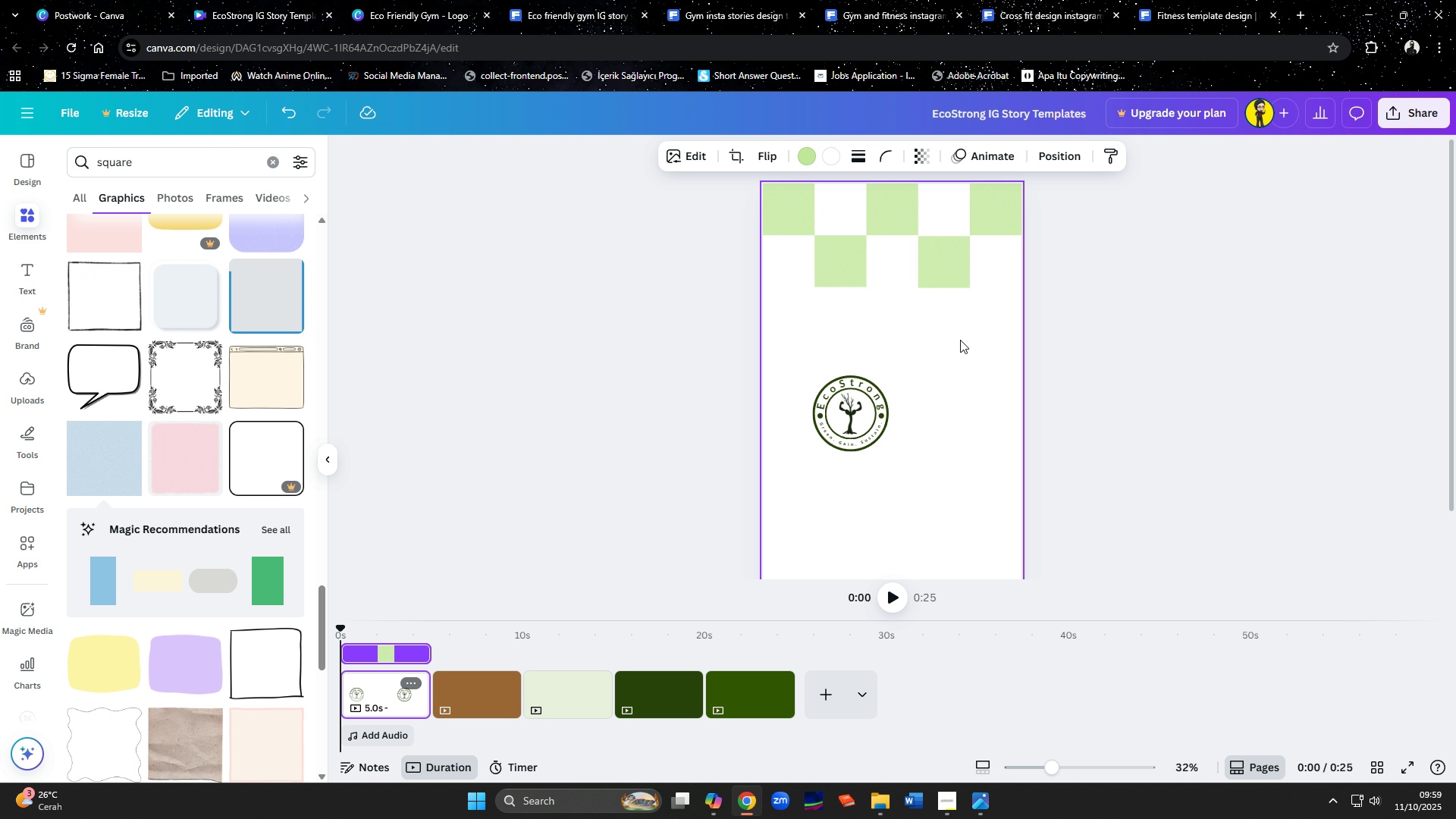 
key(ArrowUp)
 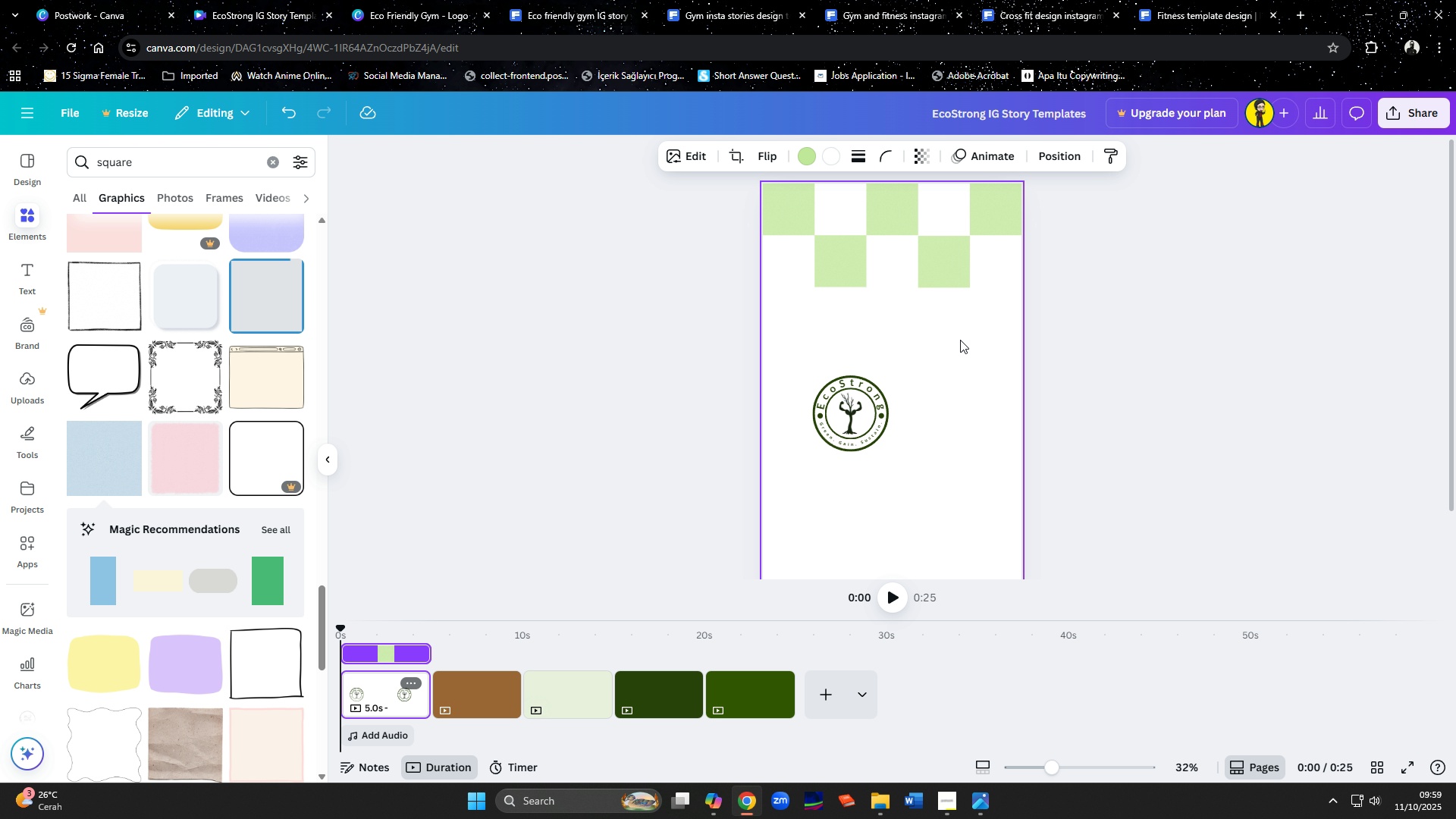 
key(ArrowUp)
 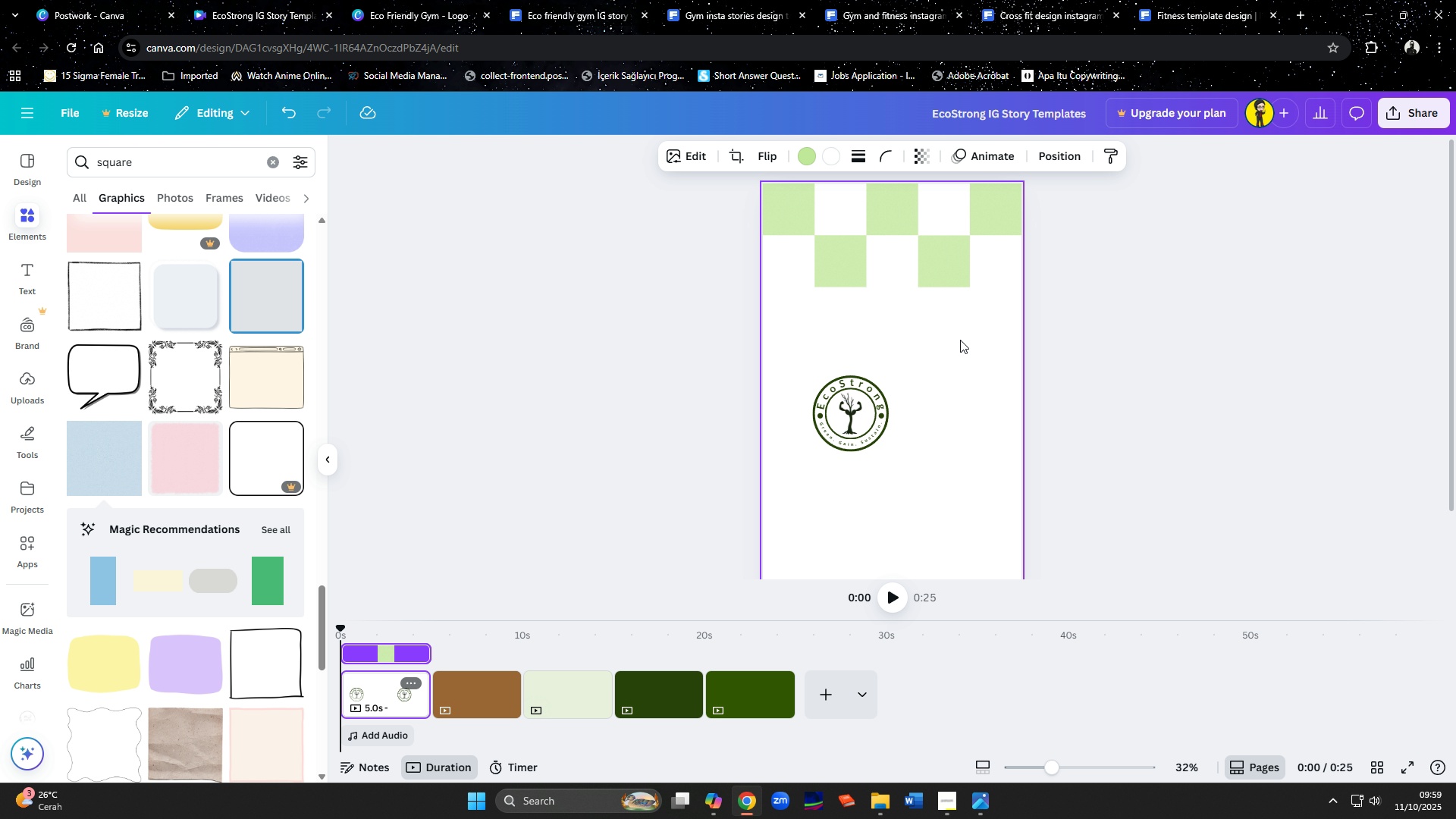 
key(ArrowUp)
 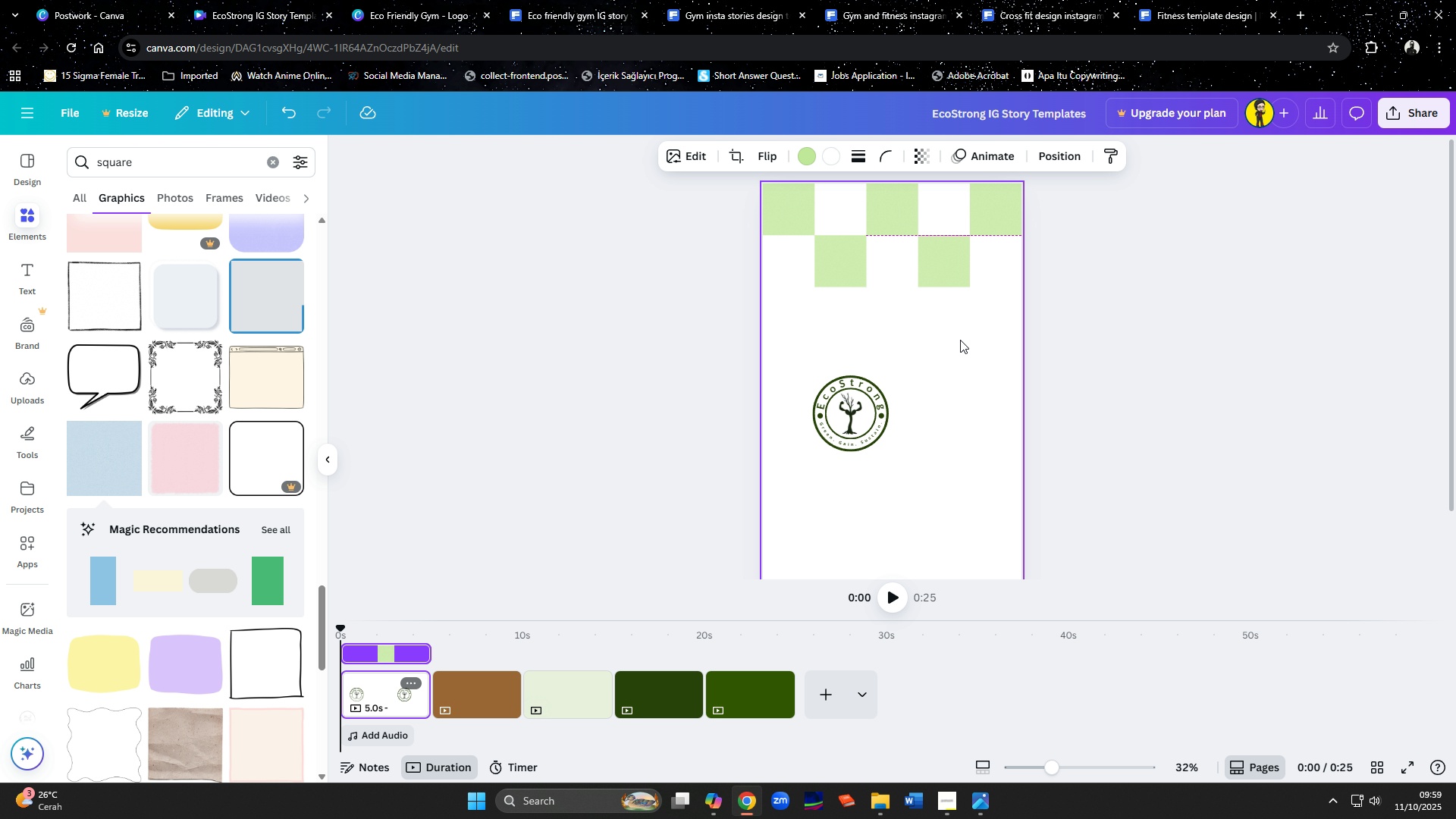 
key(ArrowUp)
 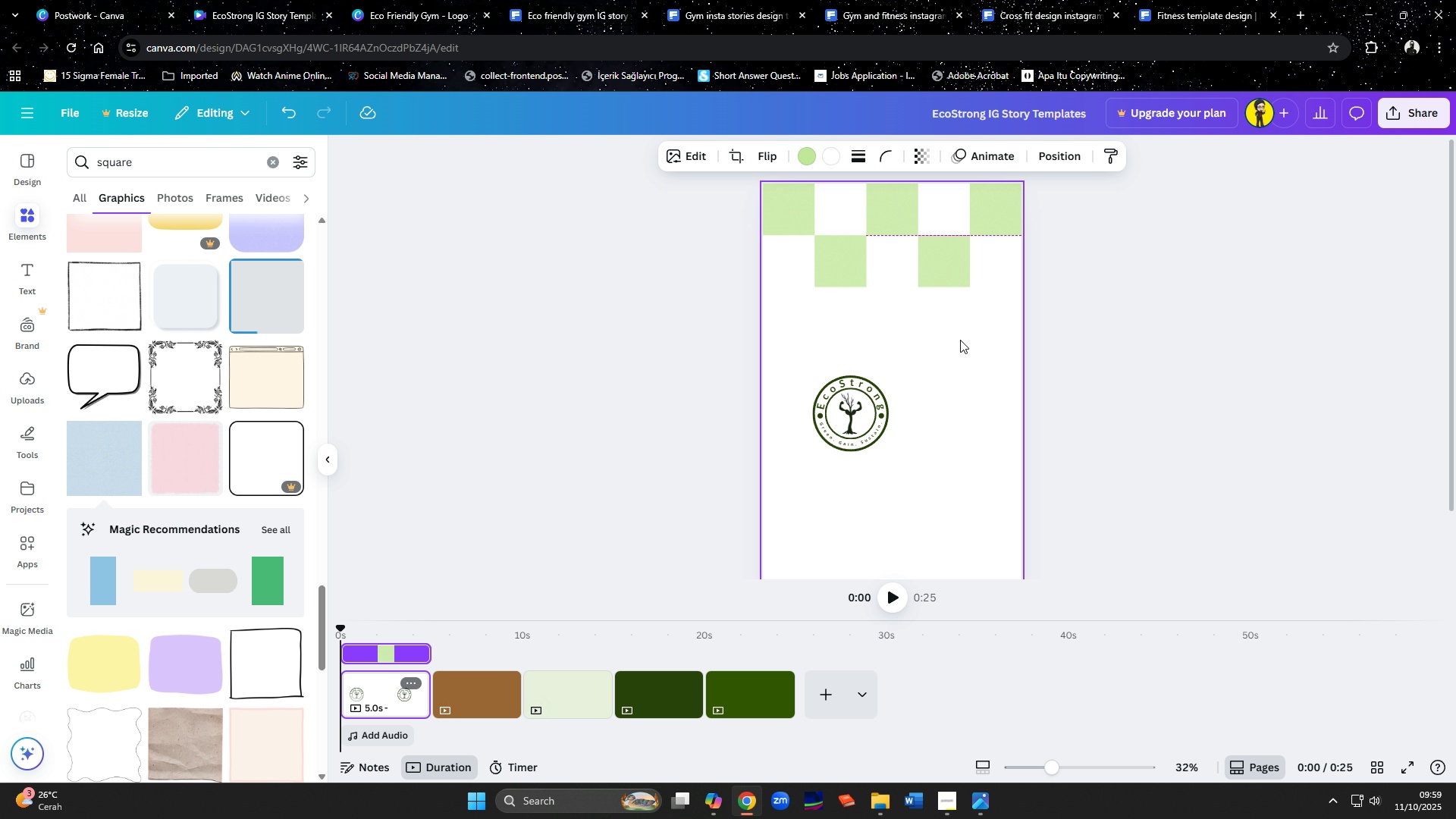 
key(ArrowUp)
 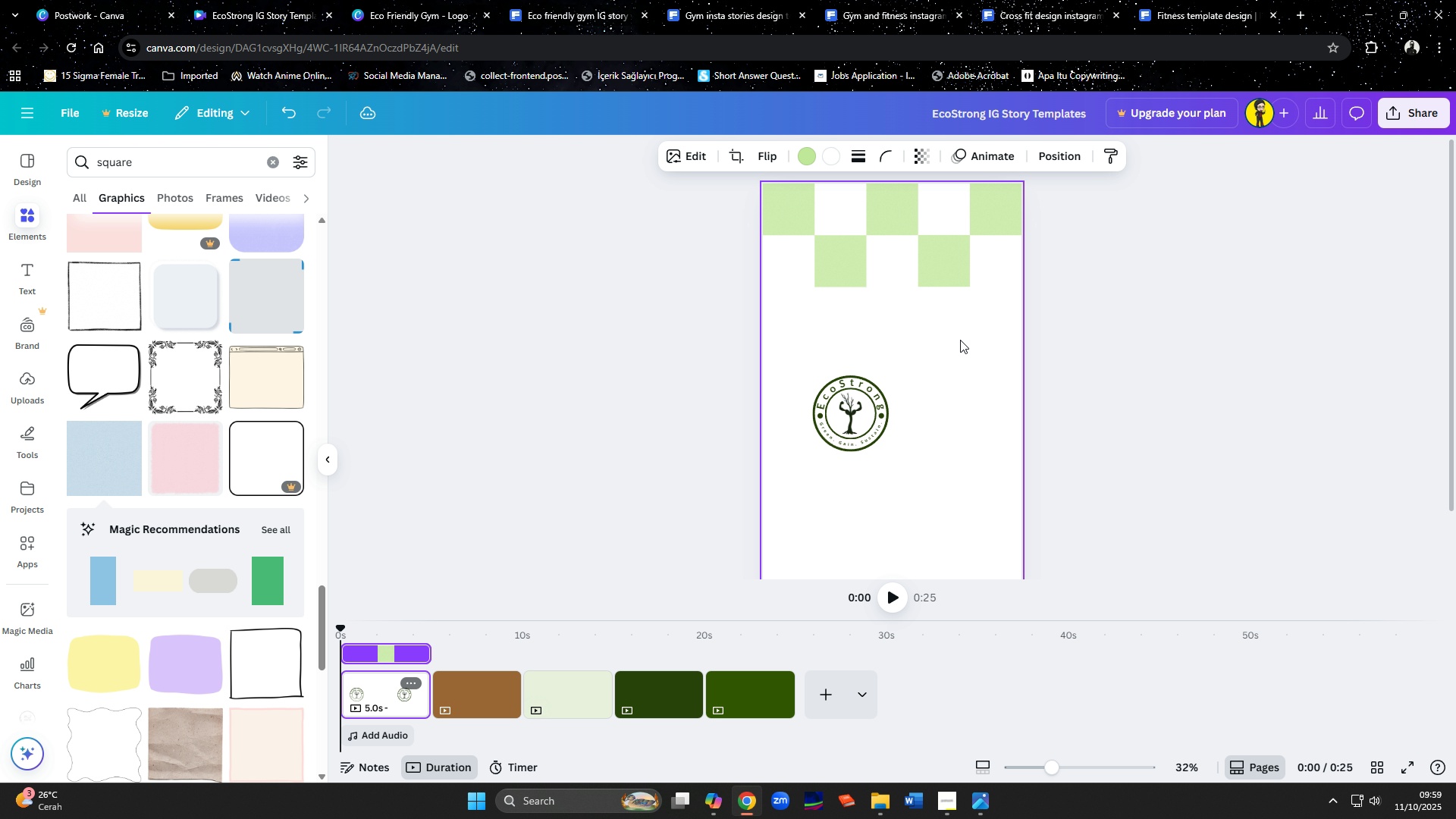 
key(ArrowDown)
 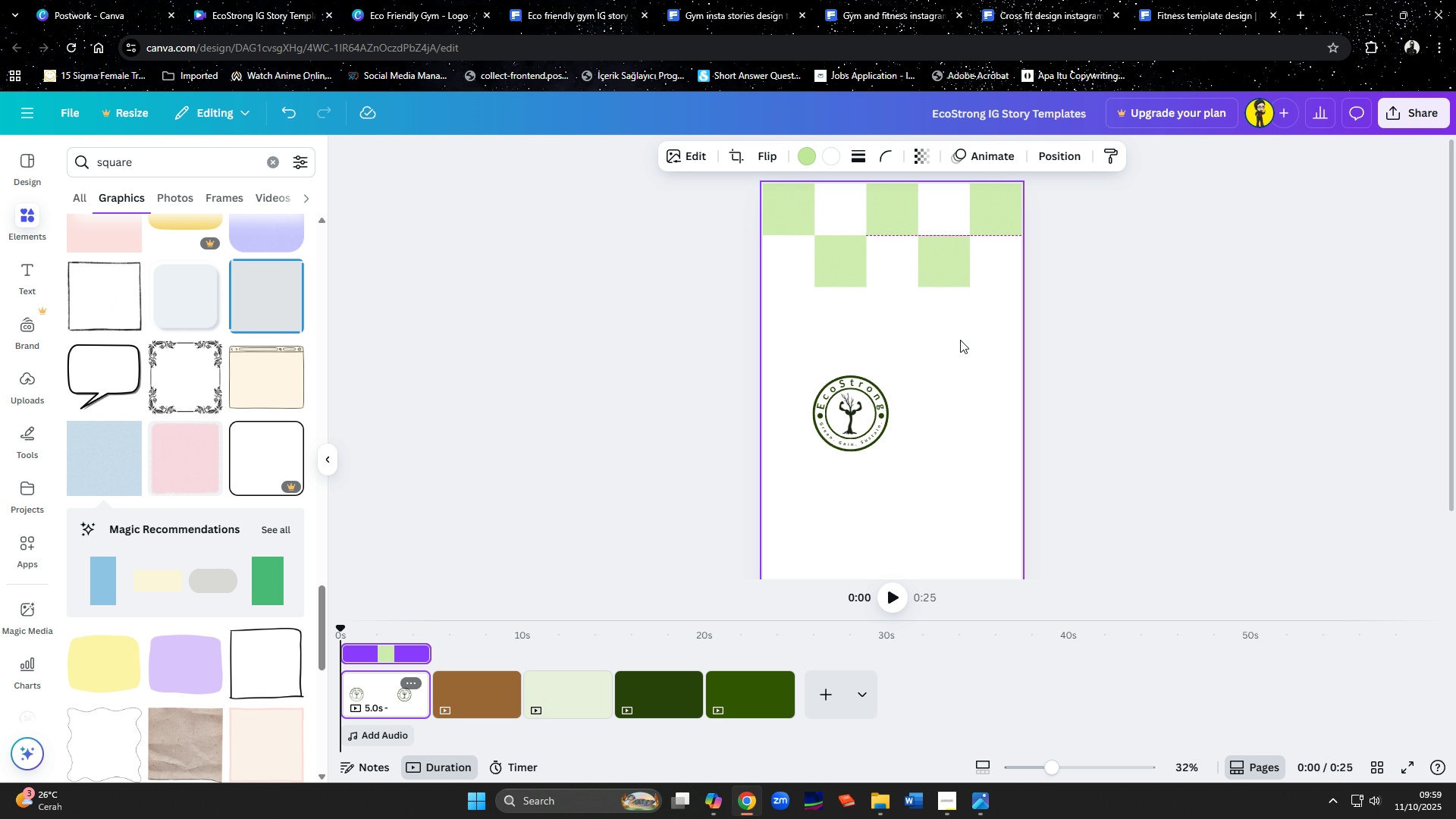 
key(ArrowUp)
 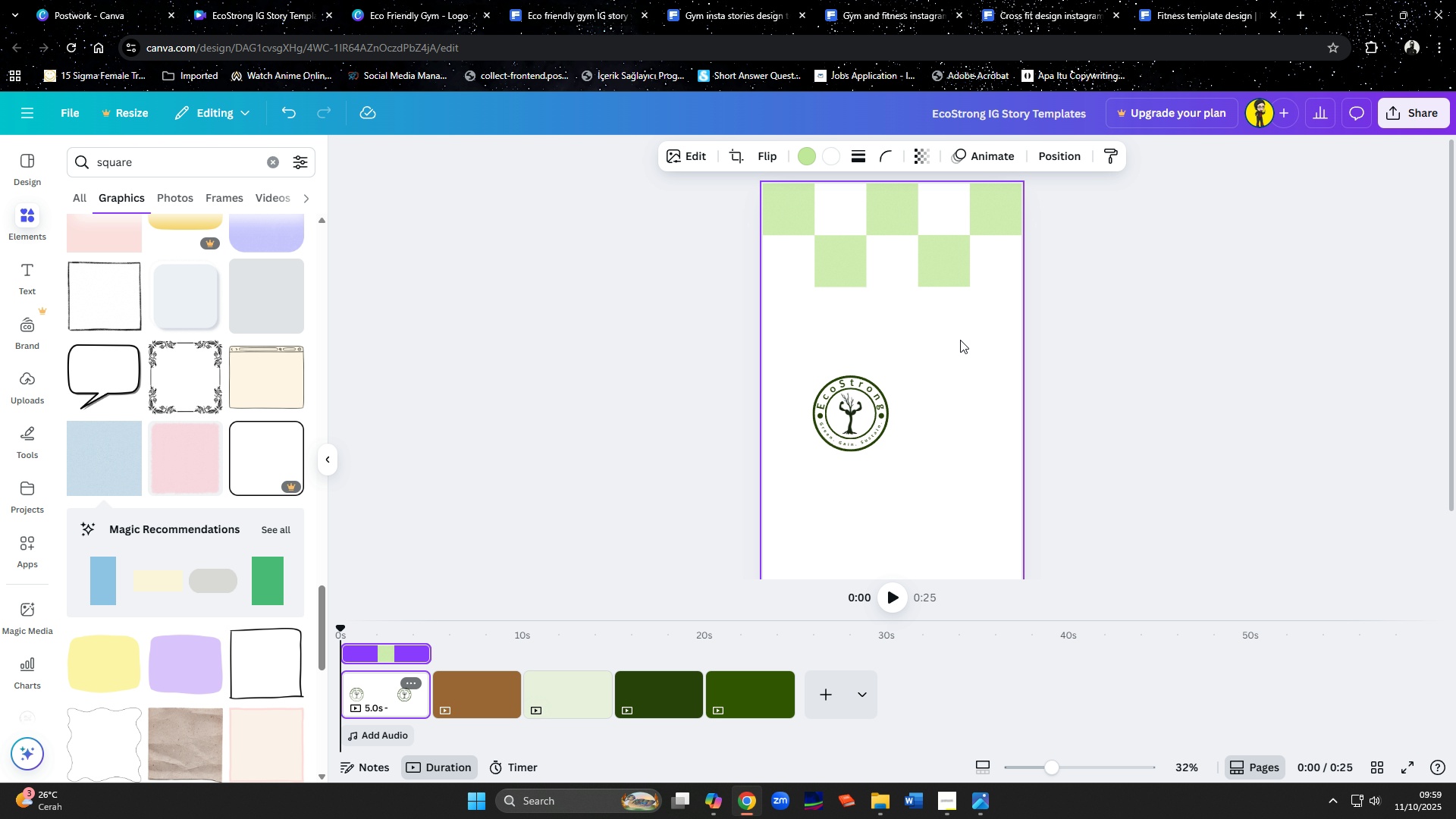 
key(ArrowDown)
 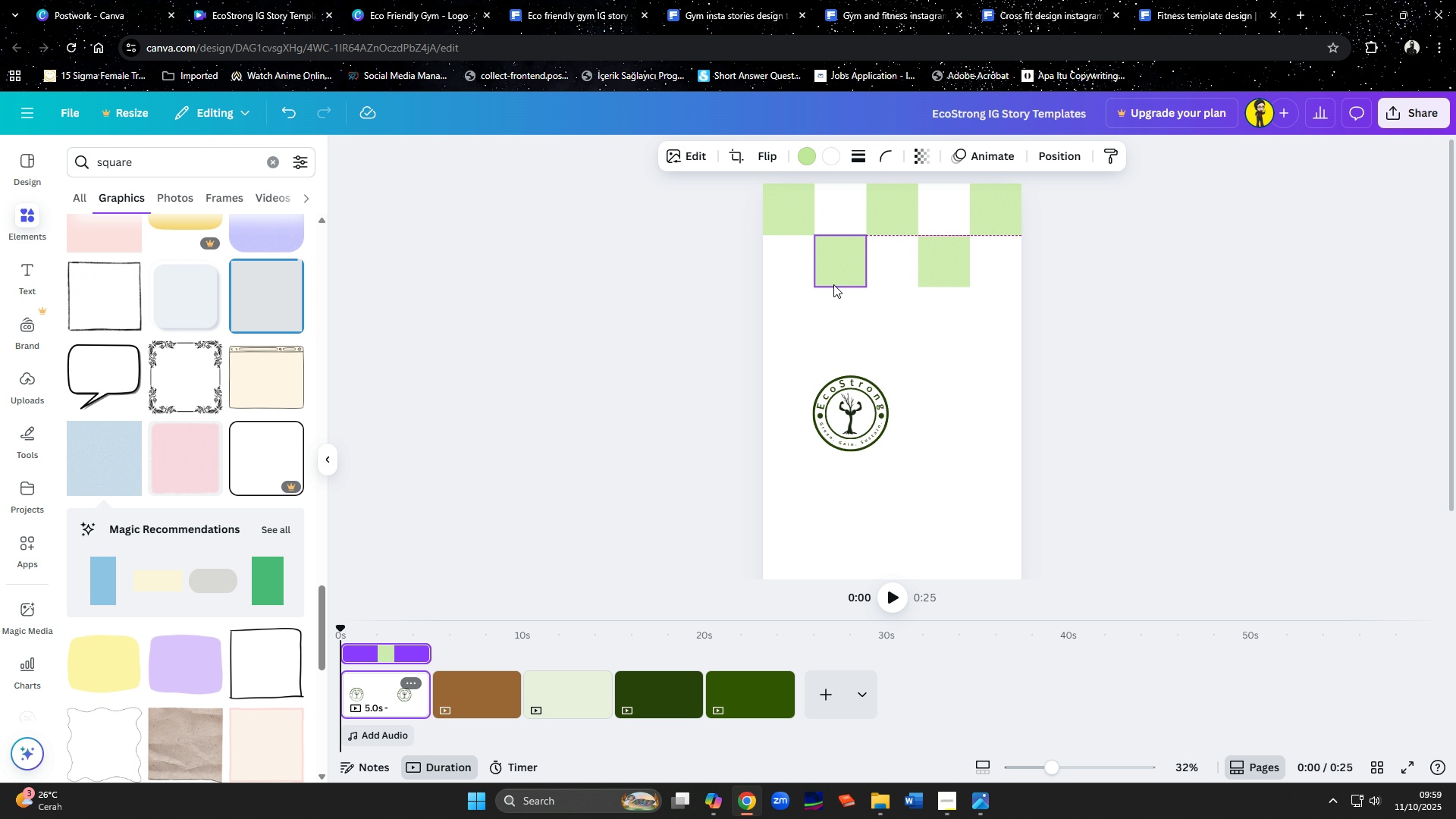 
left_click([833, 284])
 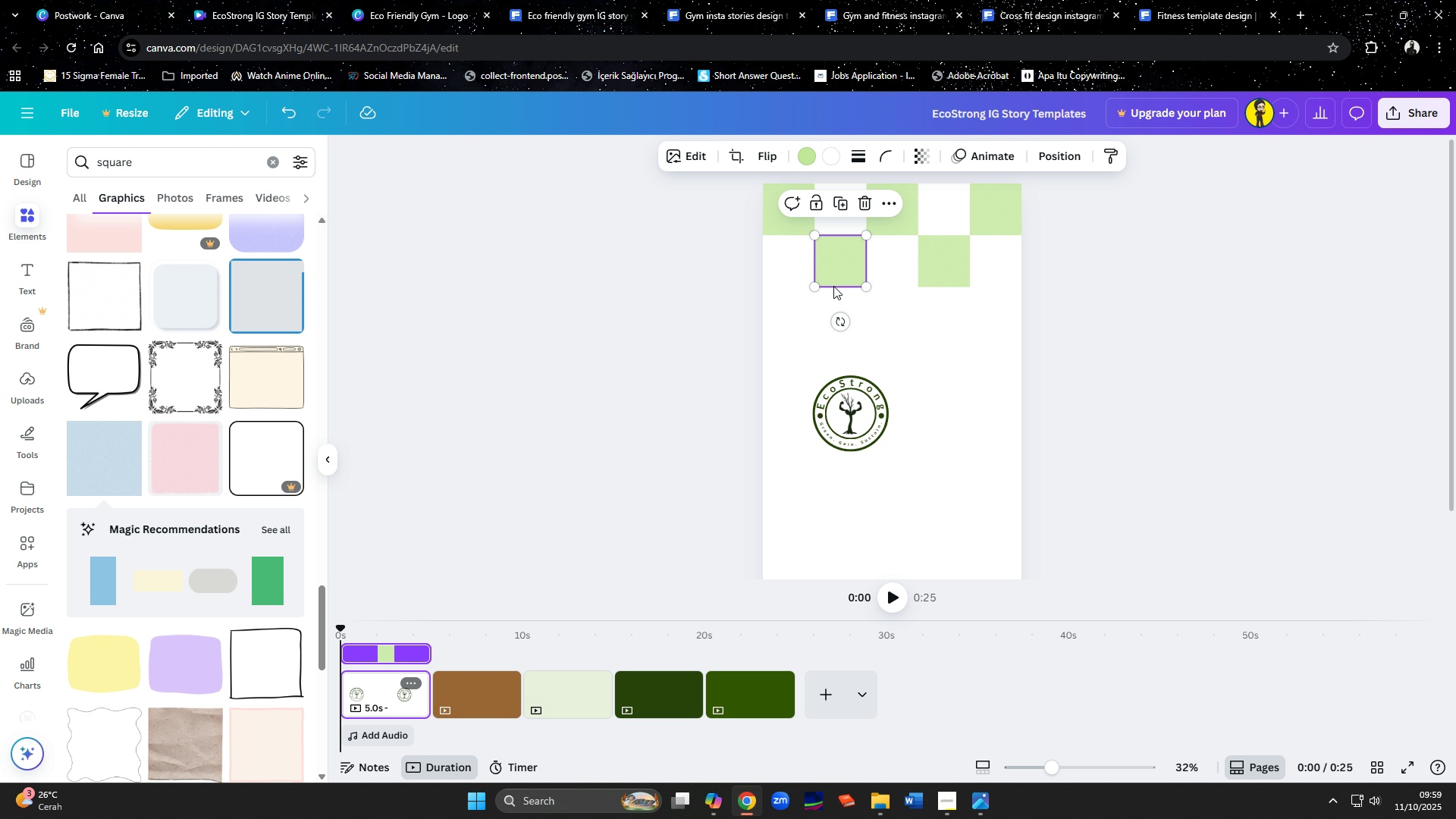 
key(ArrowUp)
 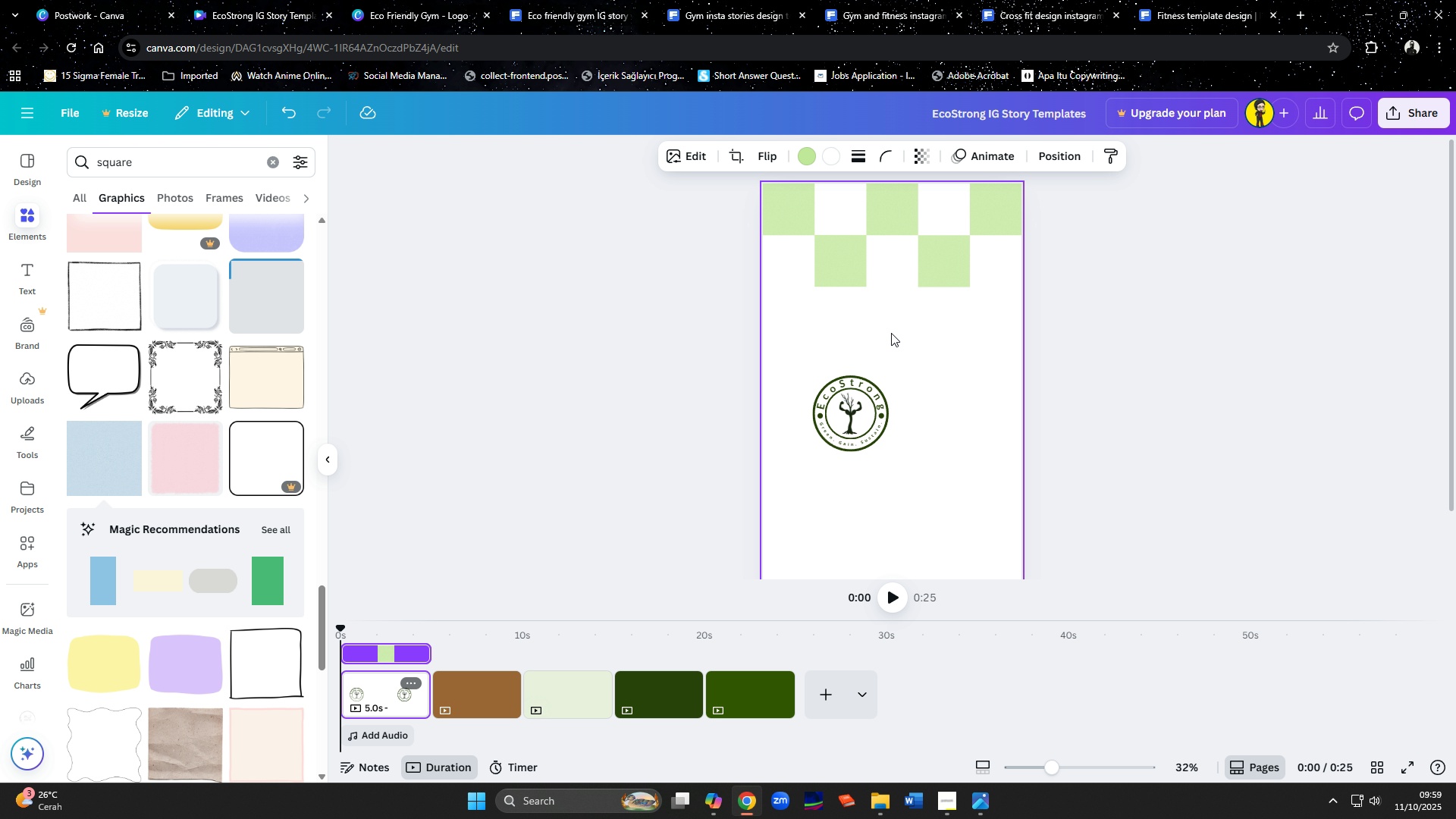 
key(ArrowUp)
 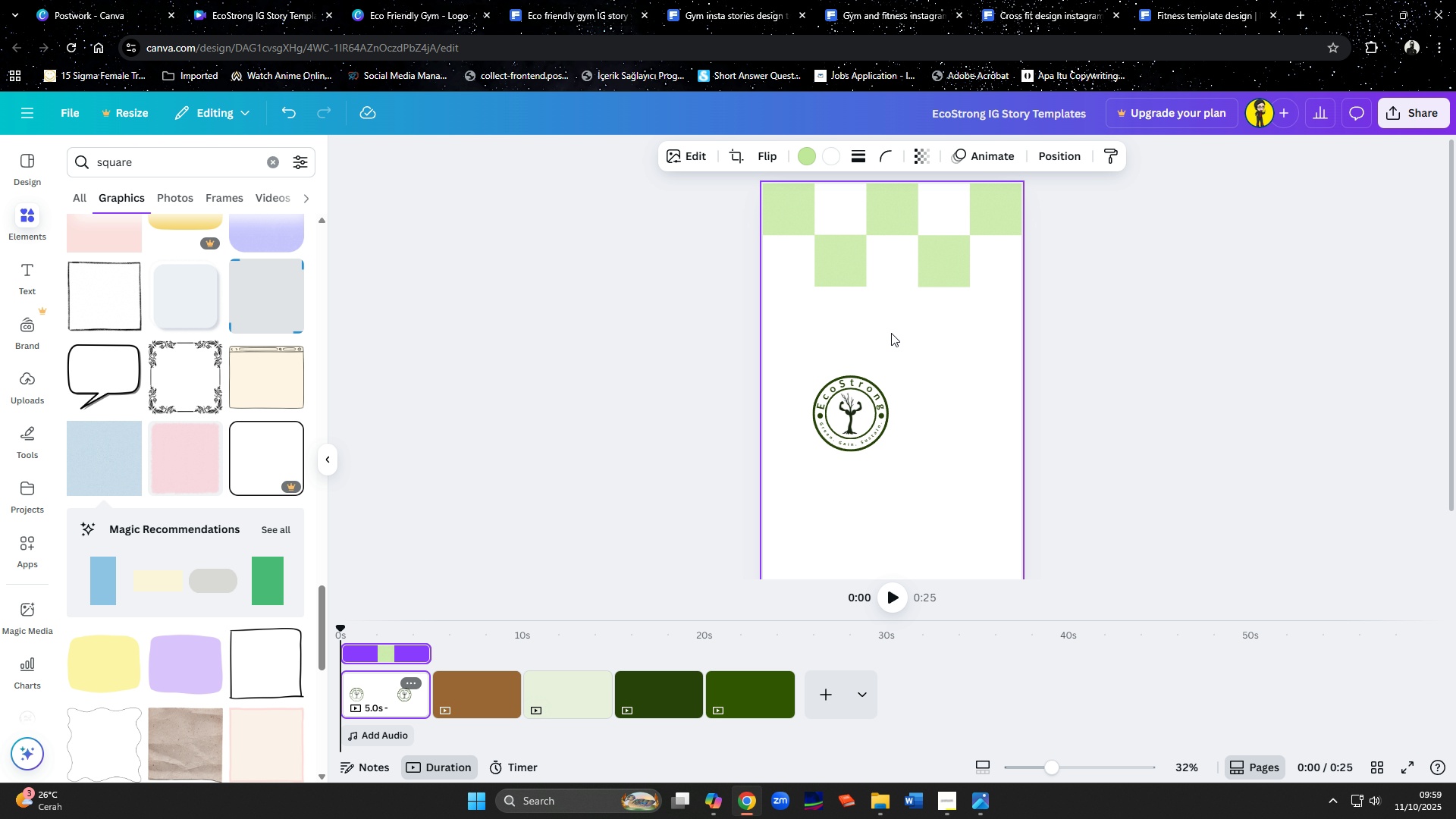 
key(ArrowUp)
 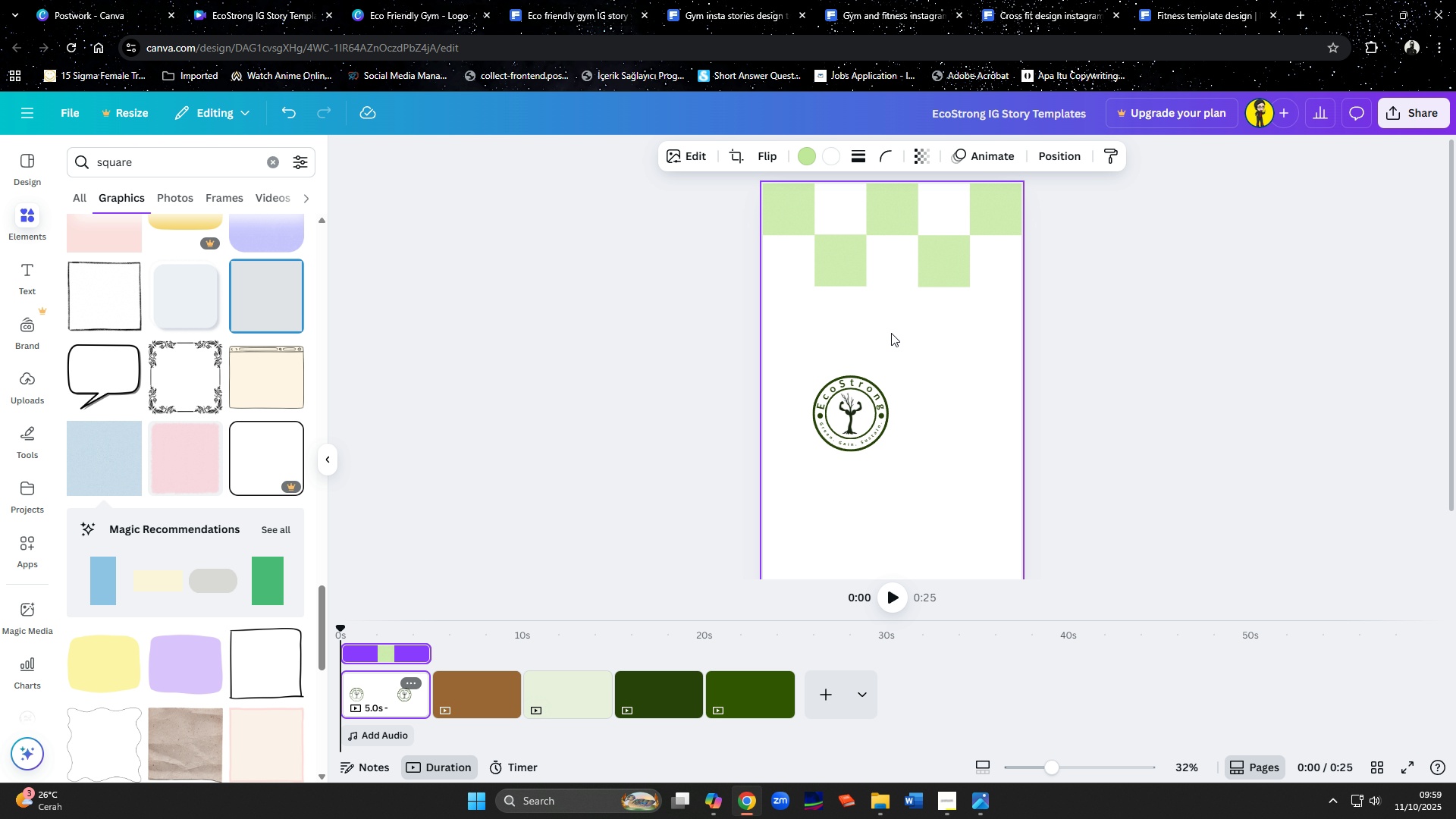 
key(ArrowUp)
 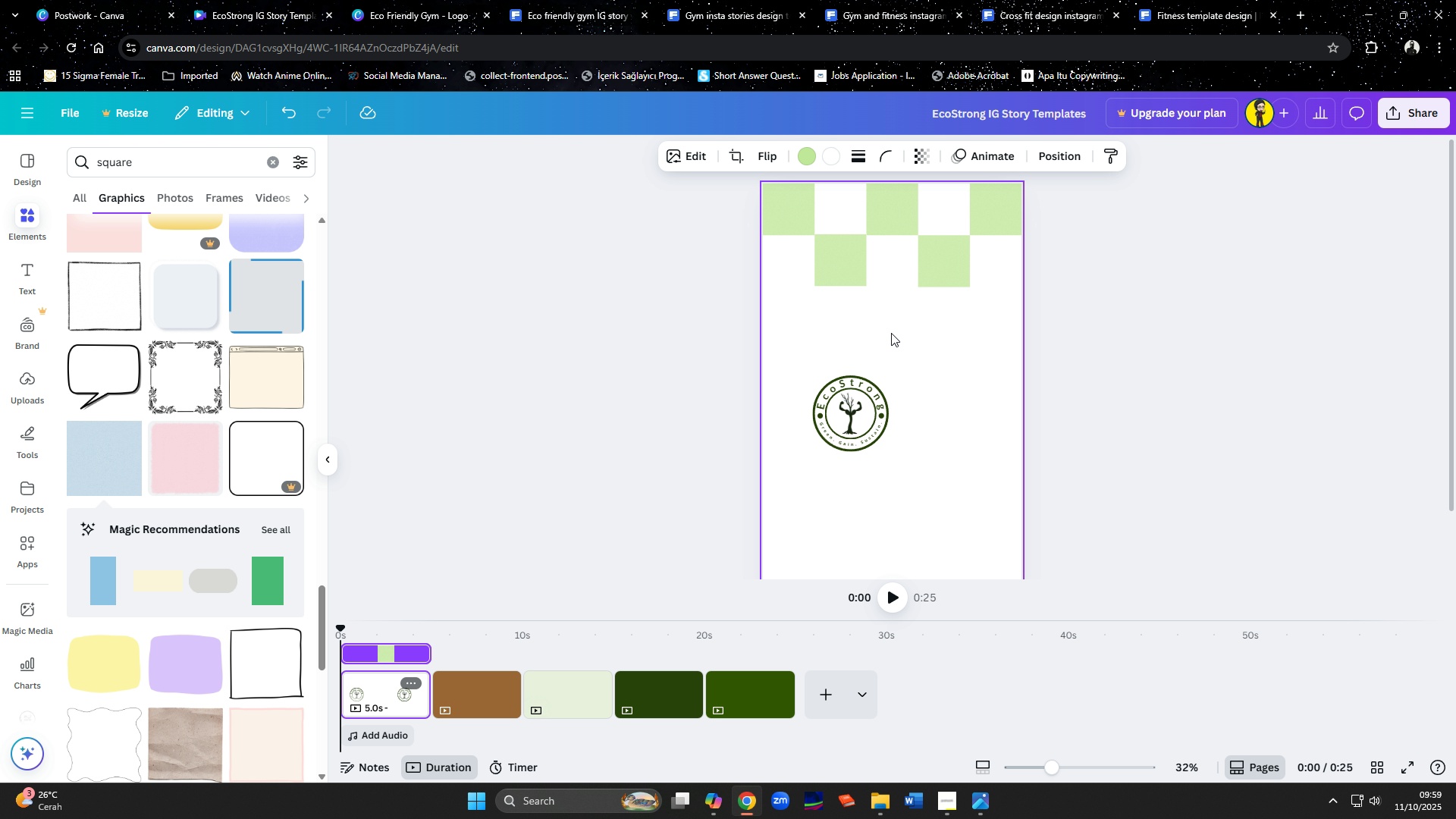 
key(ArrowUp)
 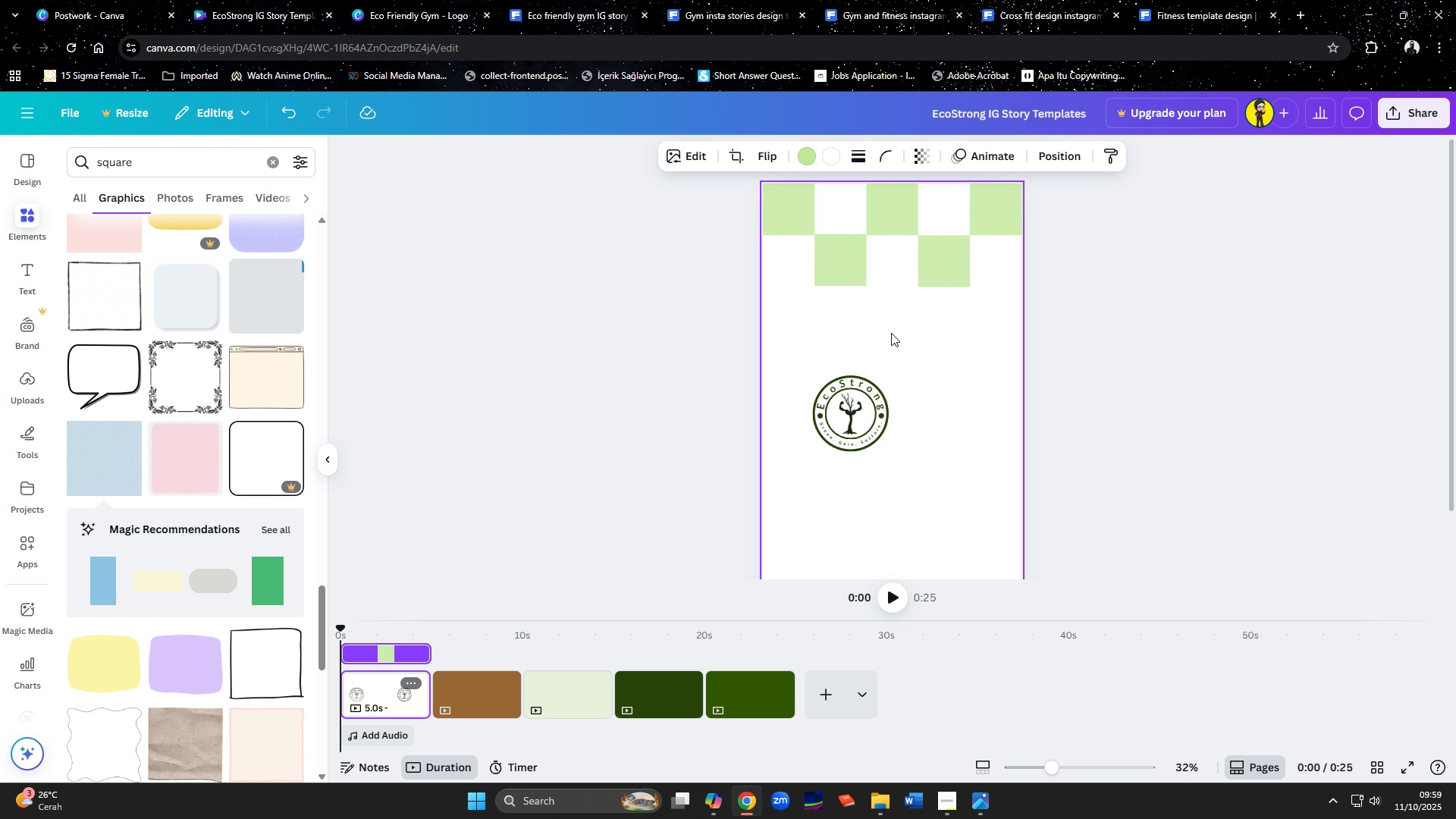 
key(ArrowDown)
 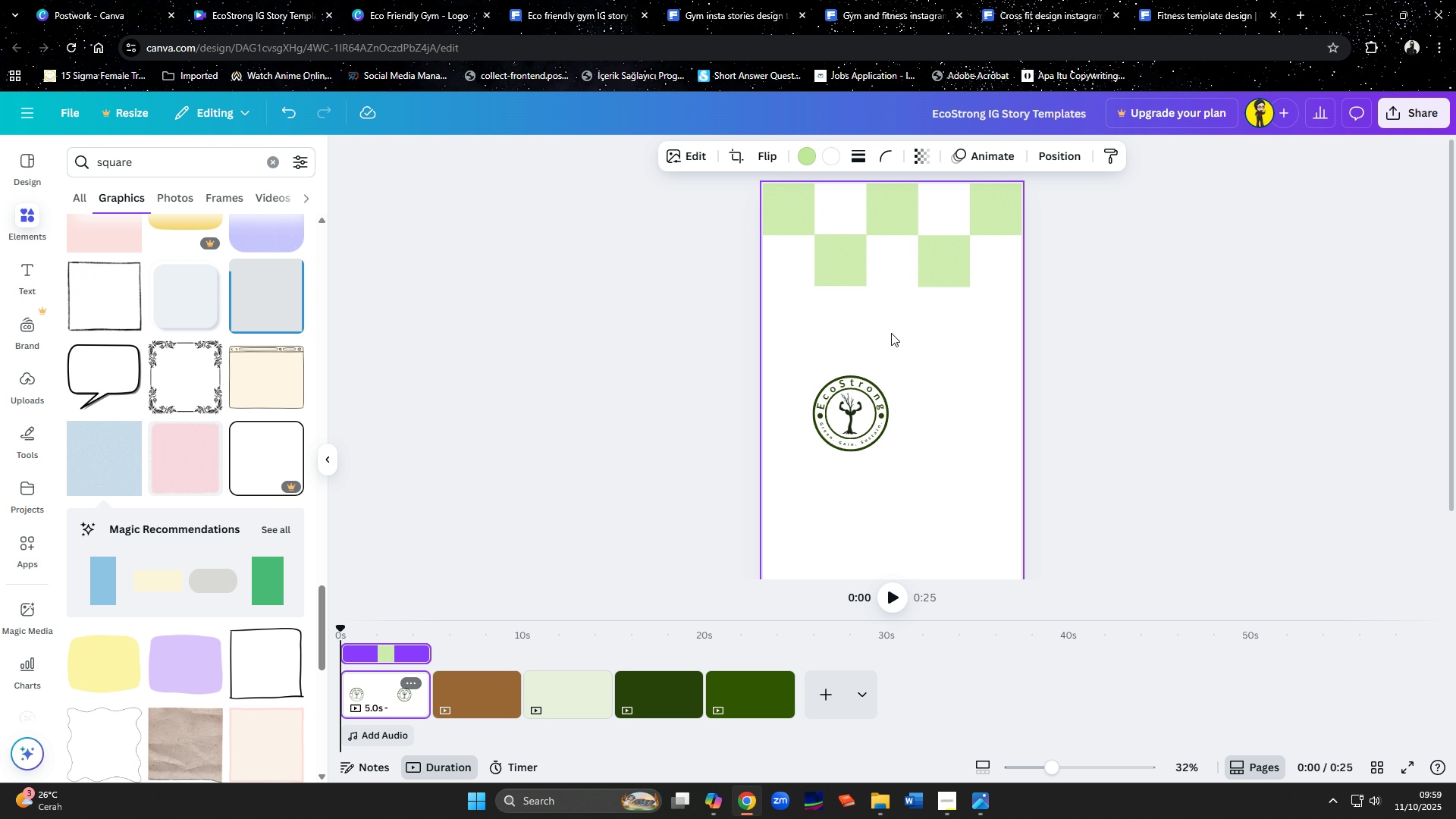 
key(ArrowDown)
 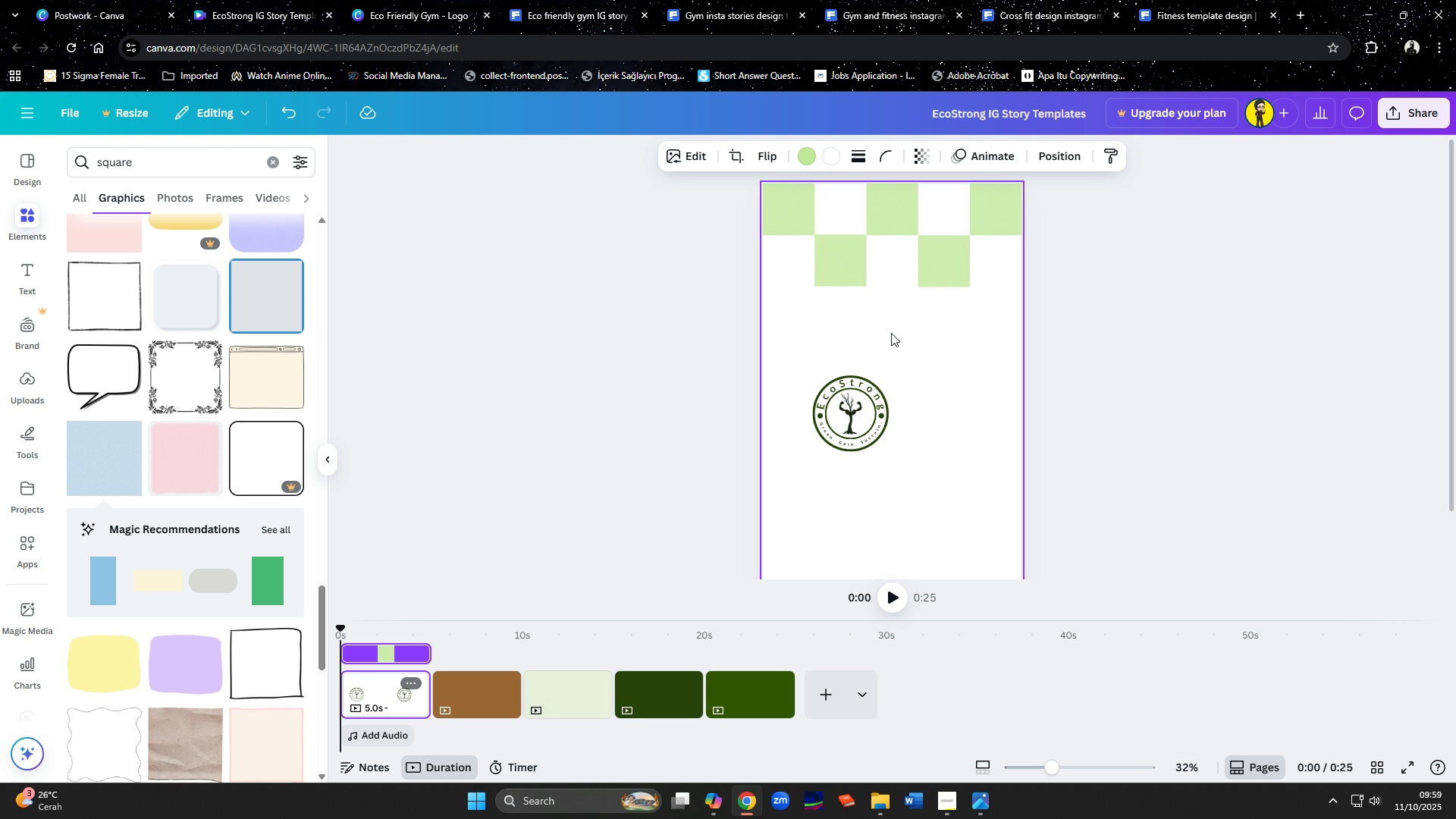 
key(ArrowDown)
 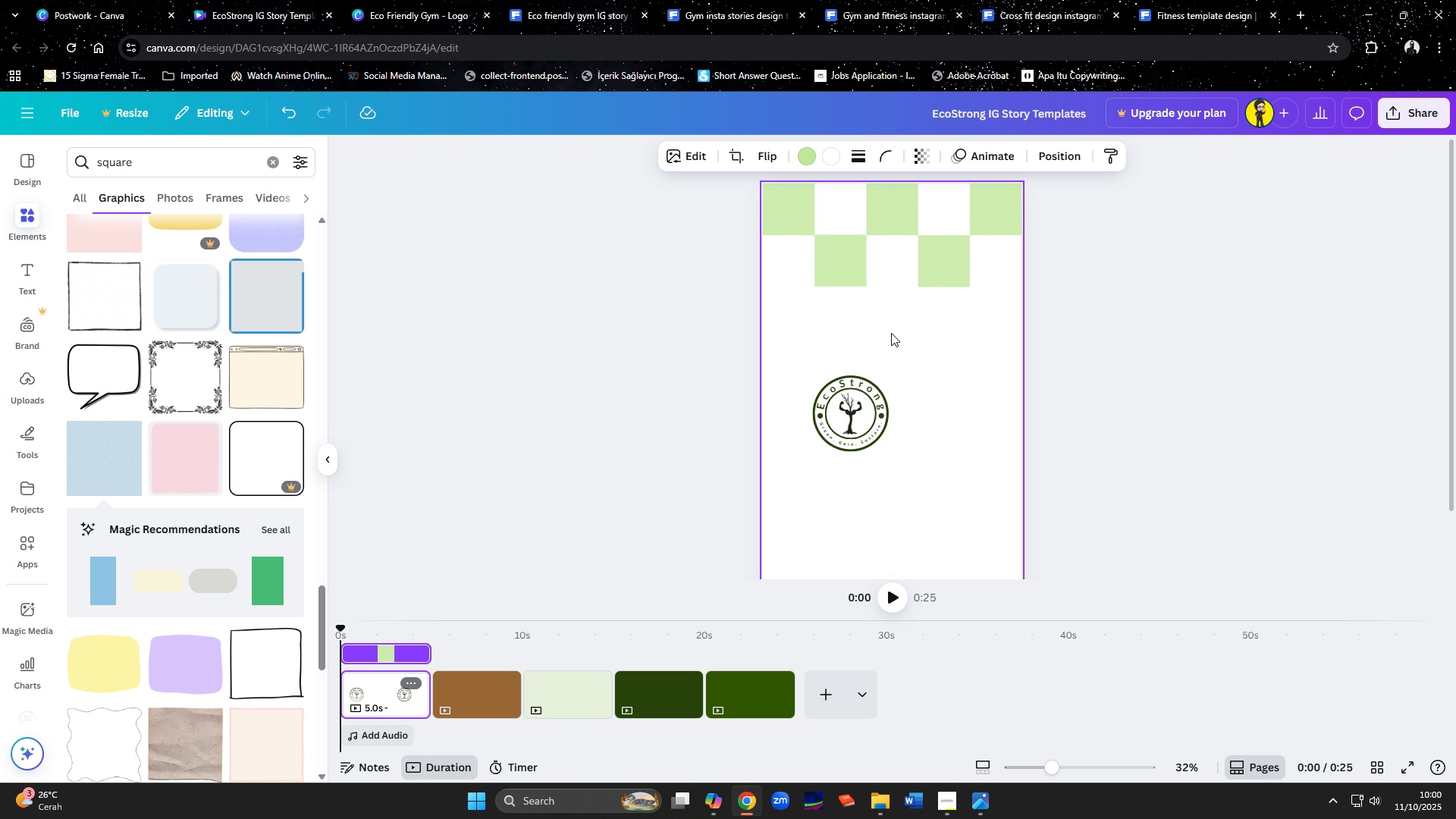 
key(ArrowDown)
 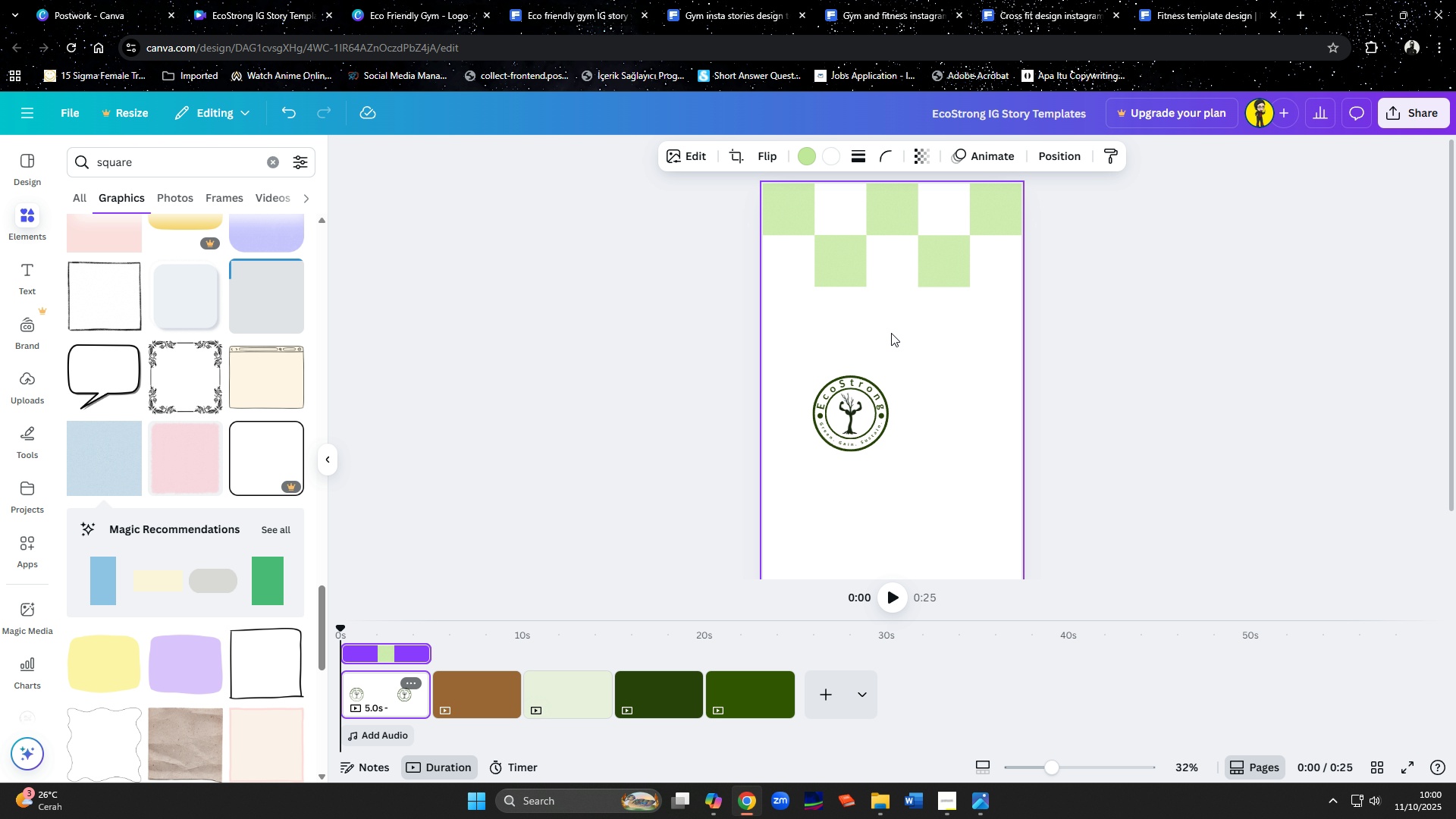 
key(ArrowDown)
 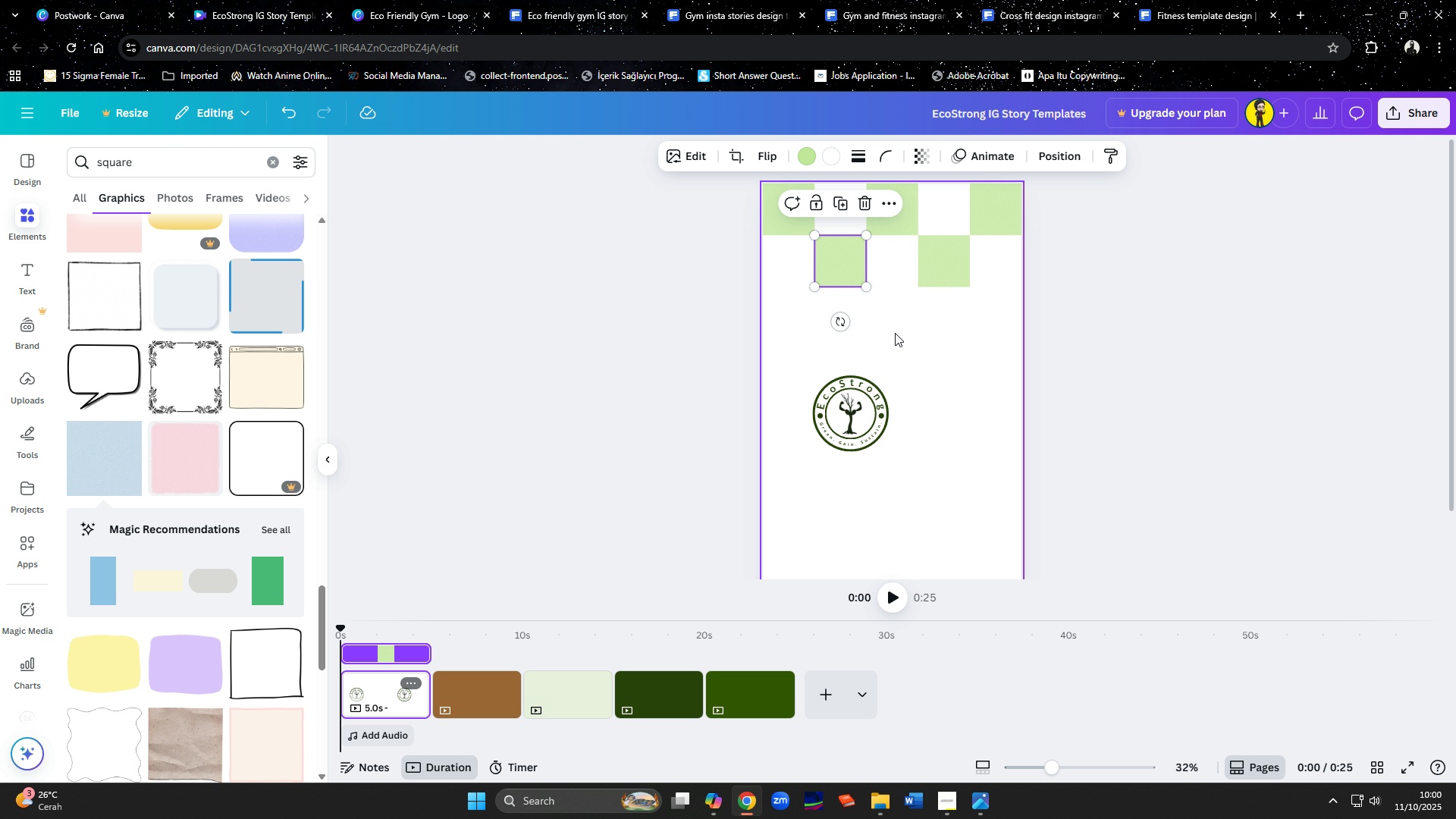 
left_click([935, 323])
 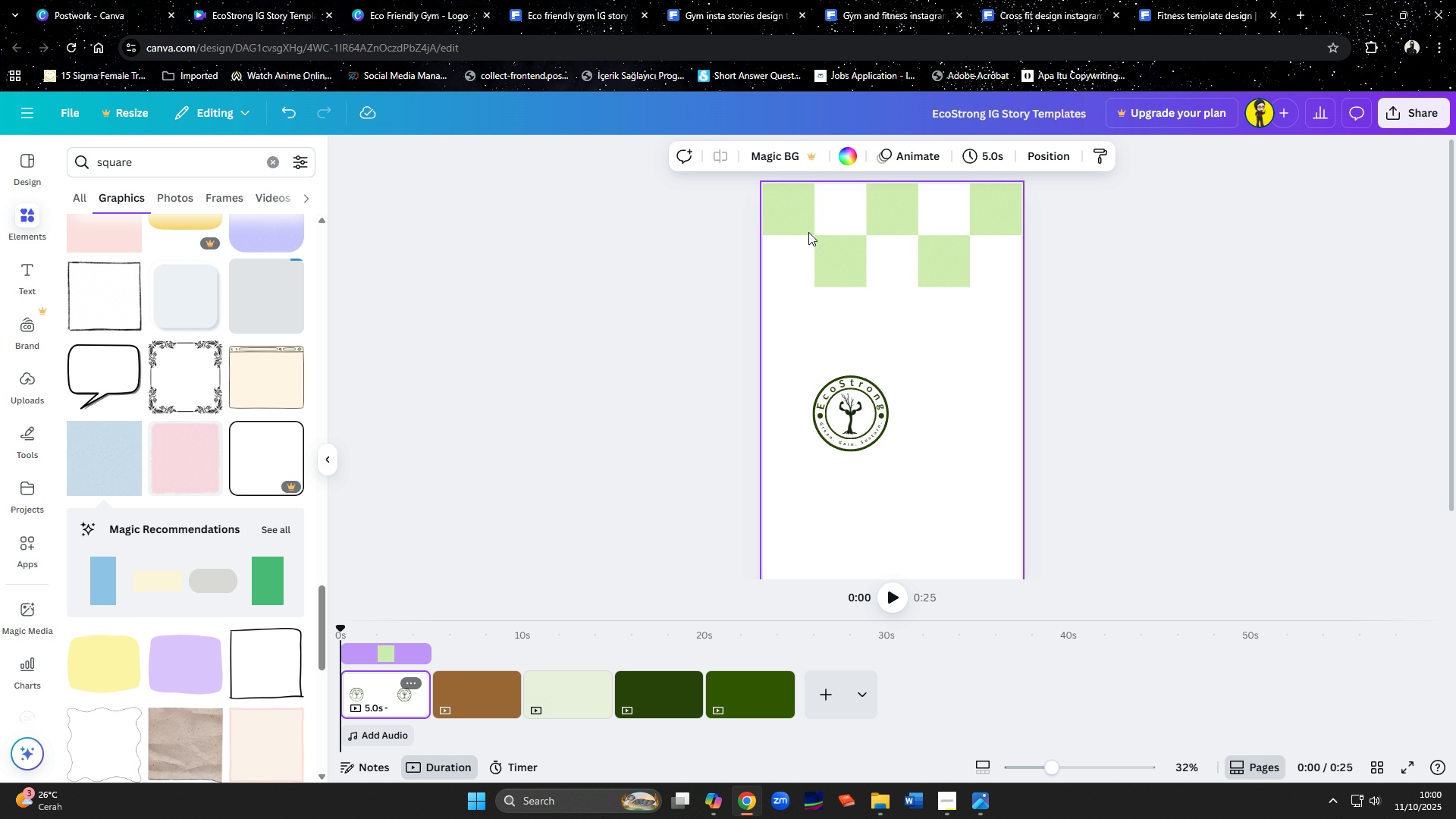 
left_click([806, 221])
 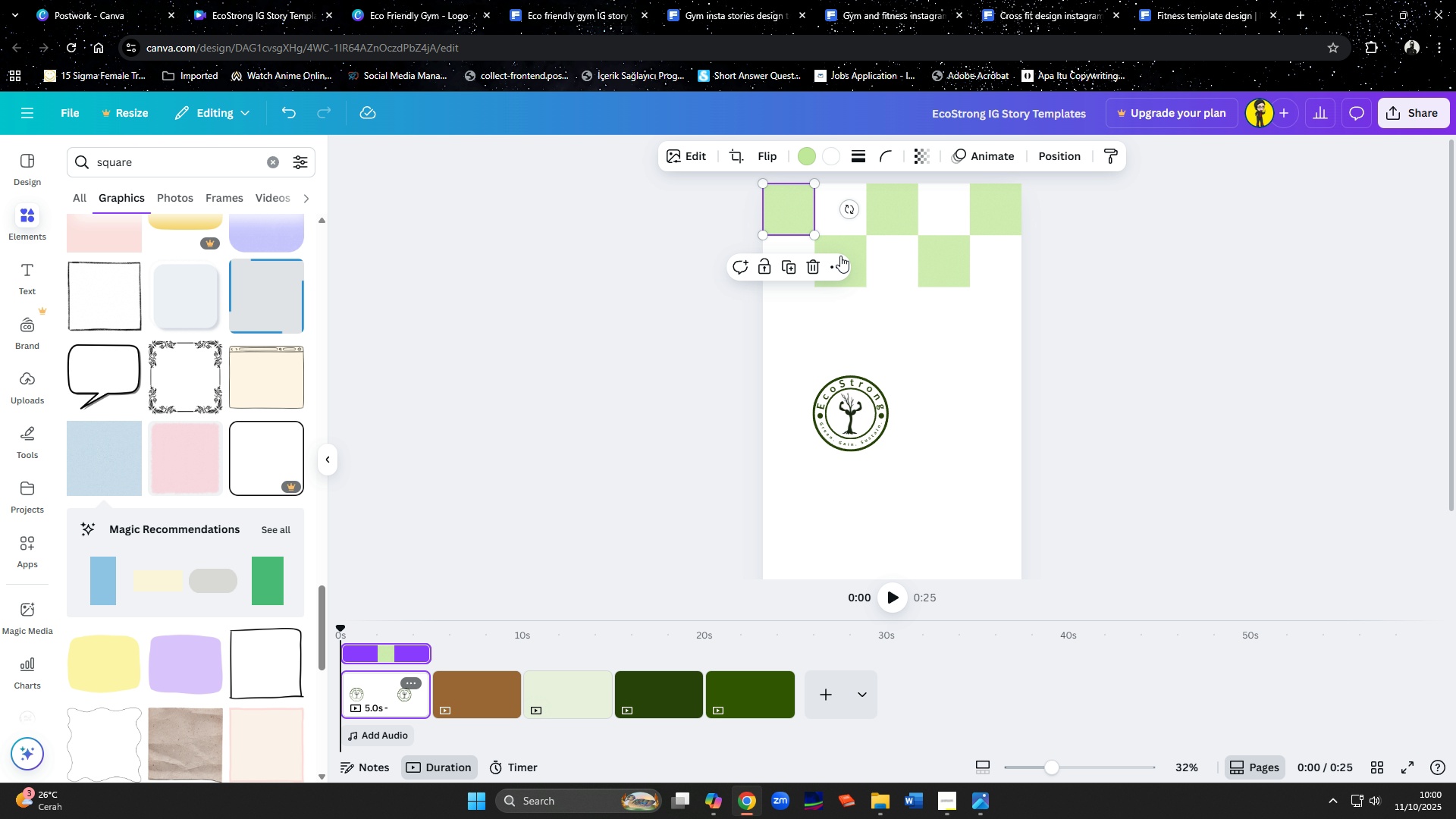 
hold_key(key=ShiftLeft, duration=1.53)
left_click([856, 262])
 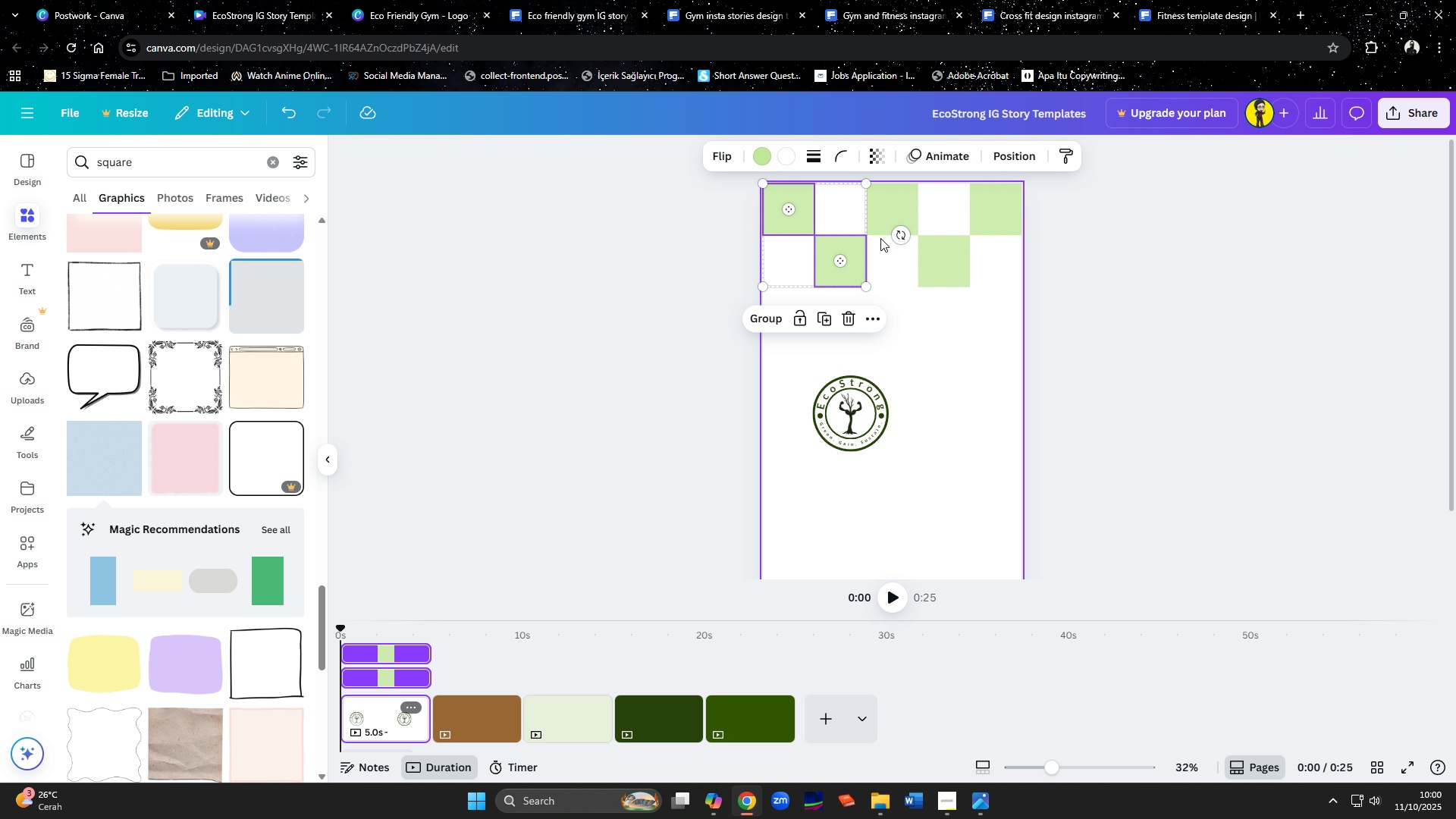 
hold_key(key=ShiftLeft, duration=1.51)
left_click([900, 210])
 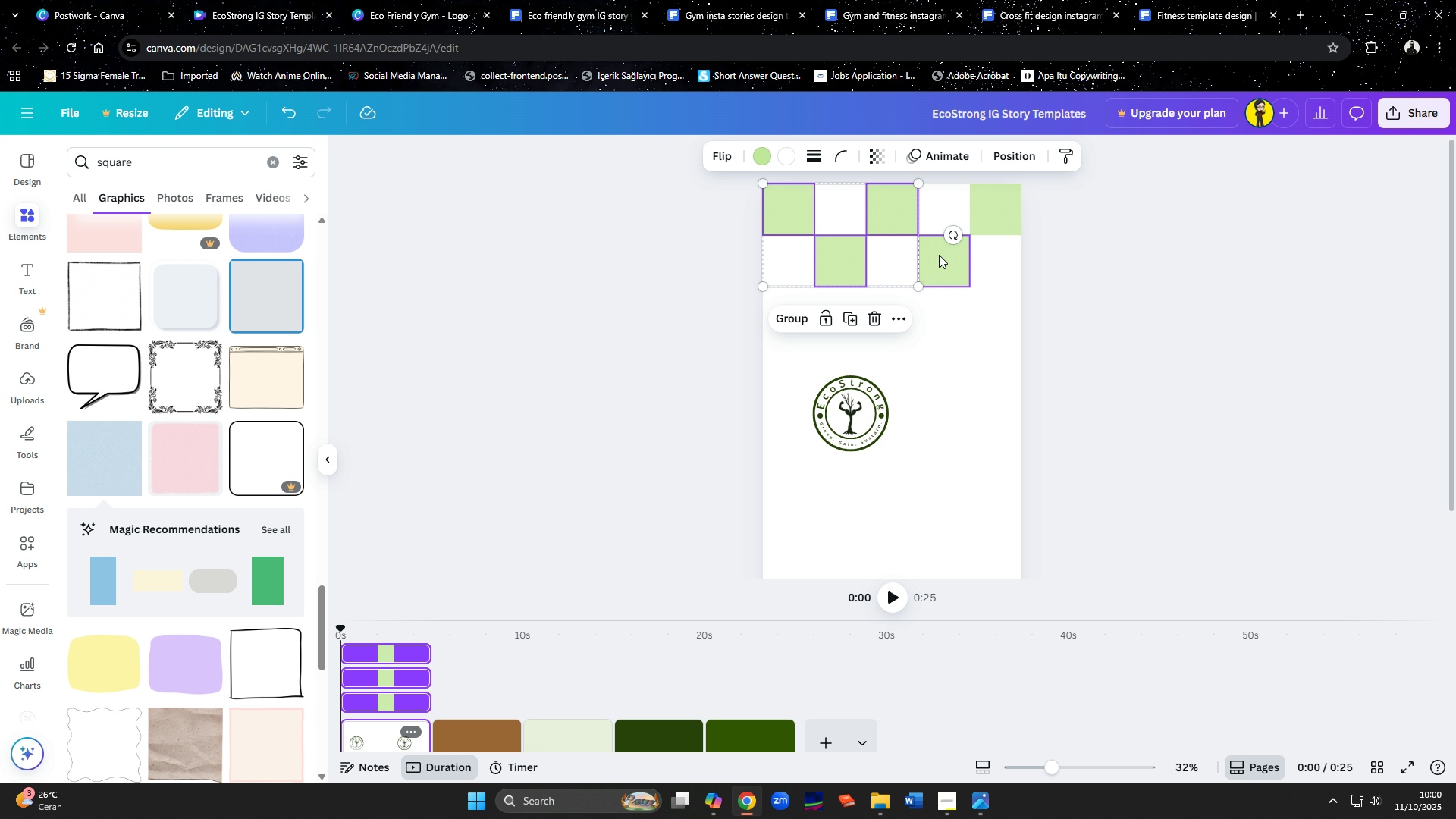 
left_click([939, 255])
 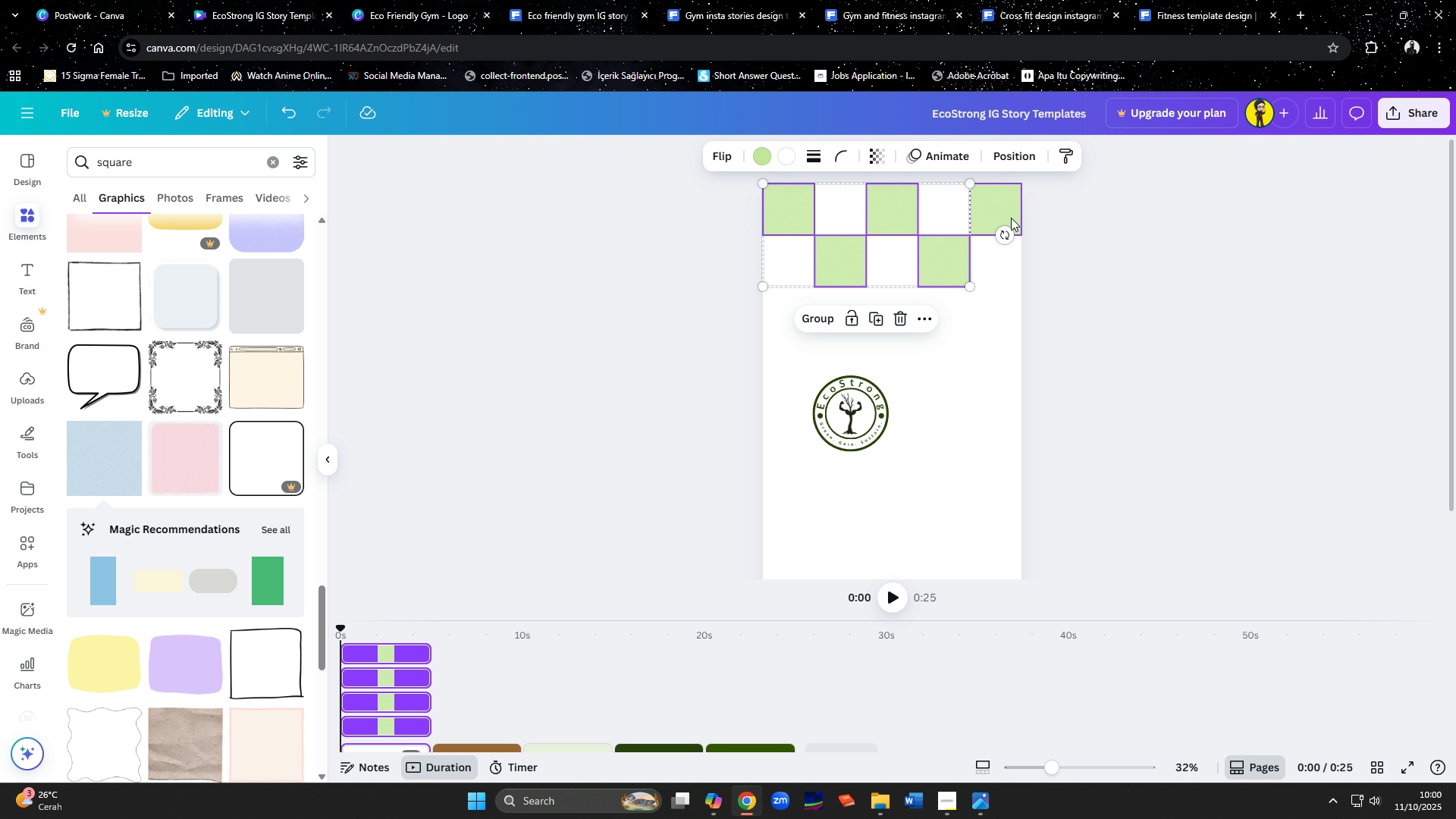 
left_click([1011, 218])
 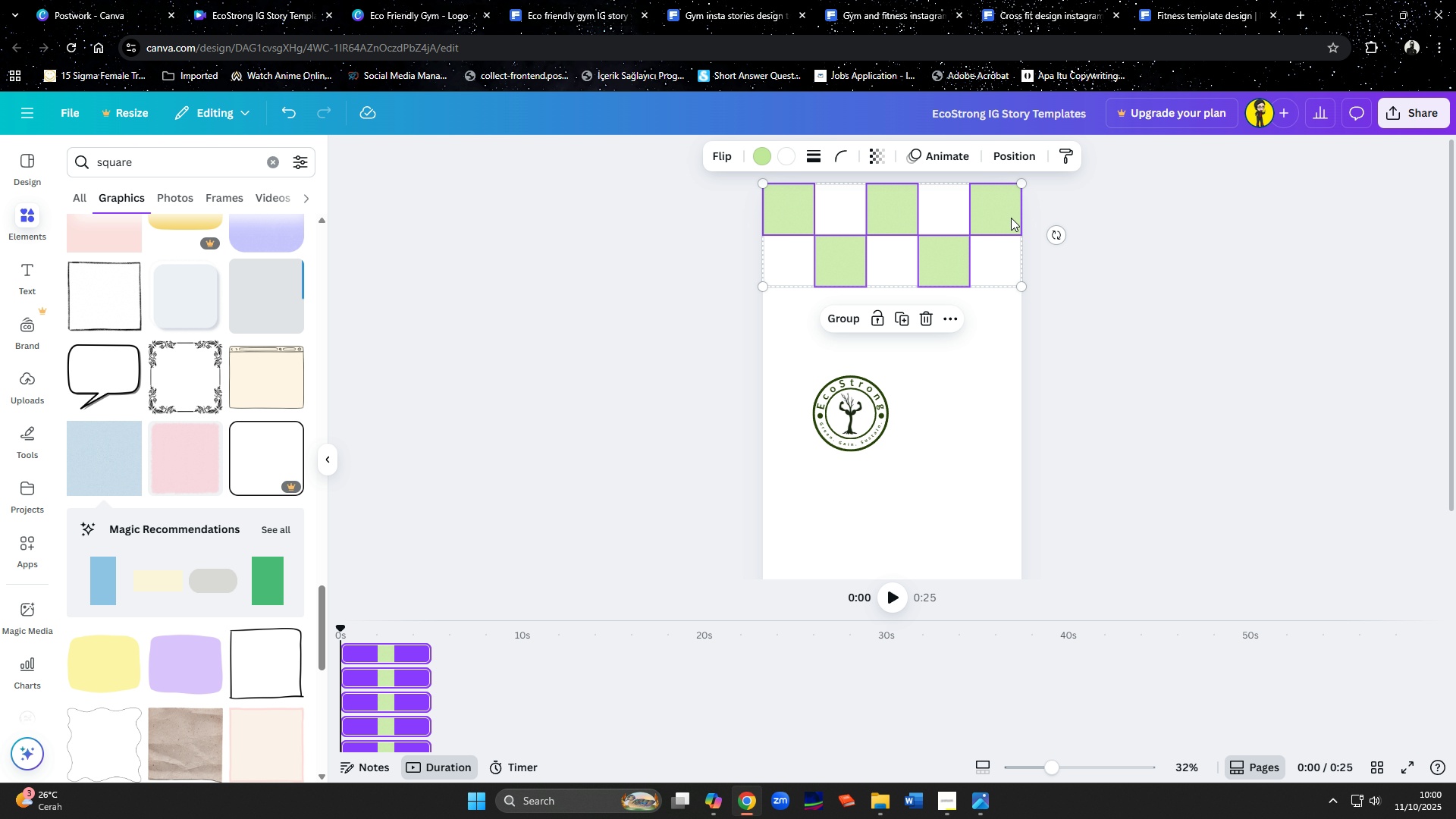 
hold_key(key=ShiftLeft, duration=0.42)
 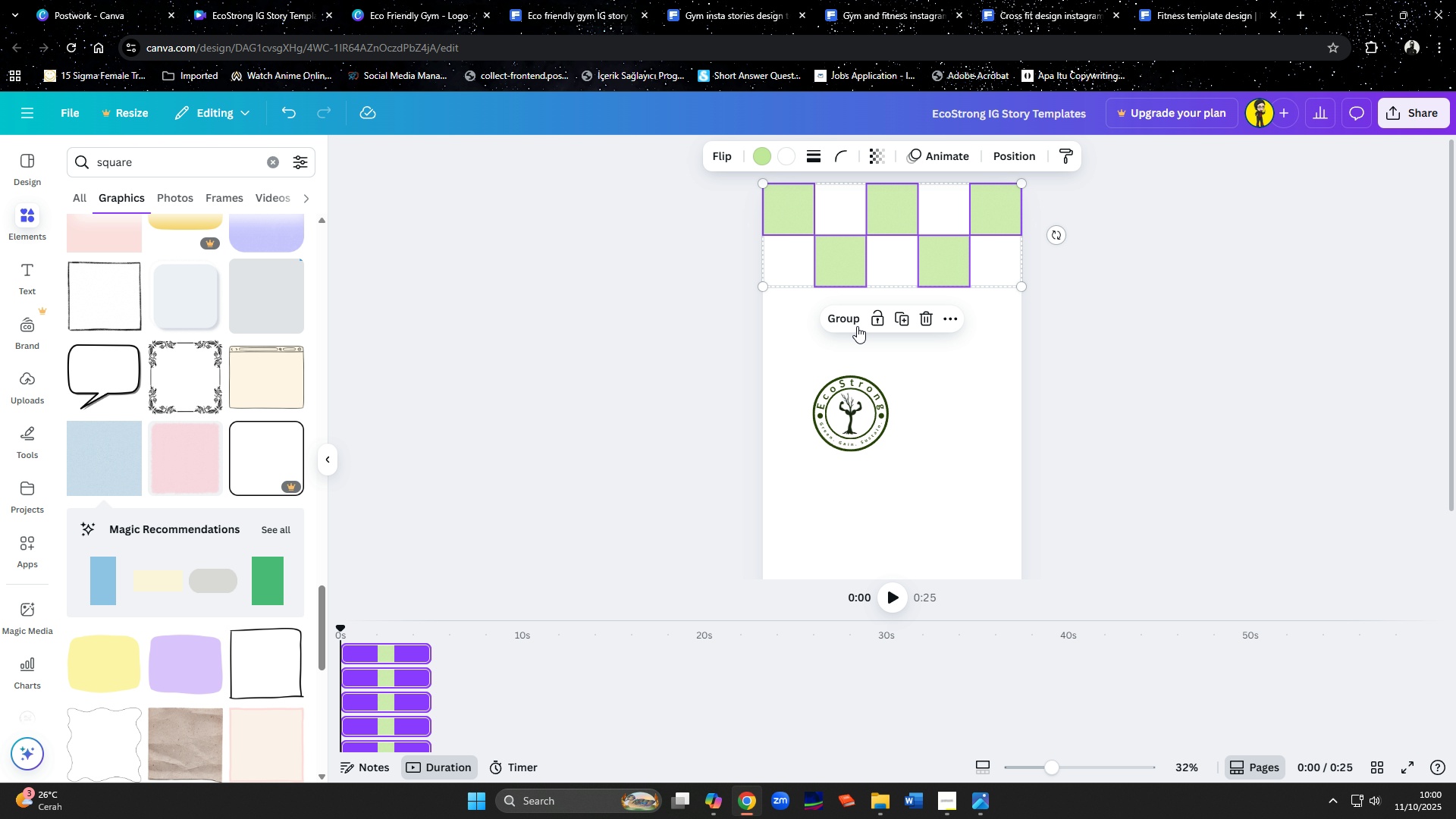 
left_click([852, 321])
 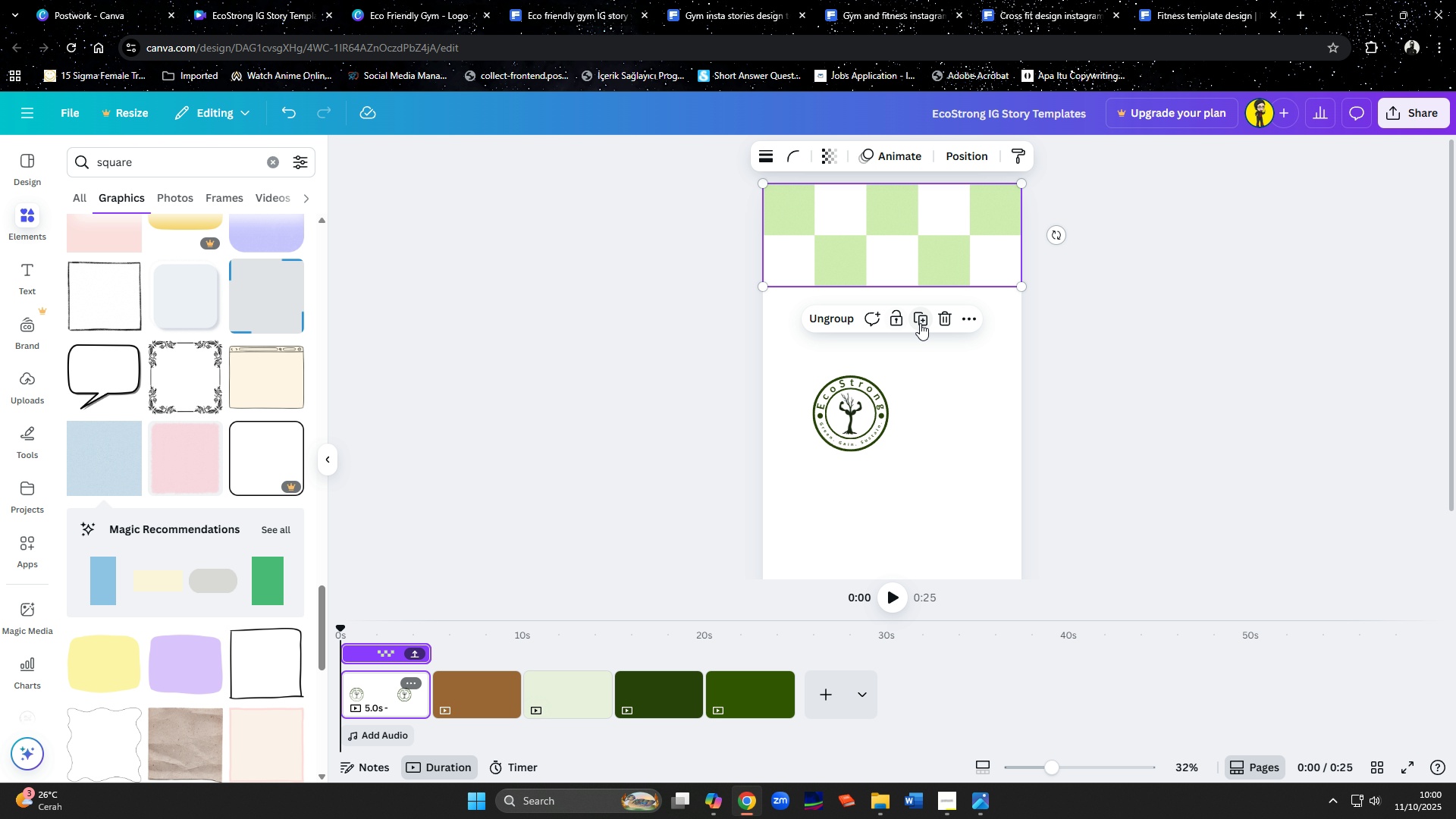 
left_click([921, 322])
 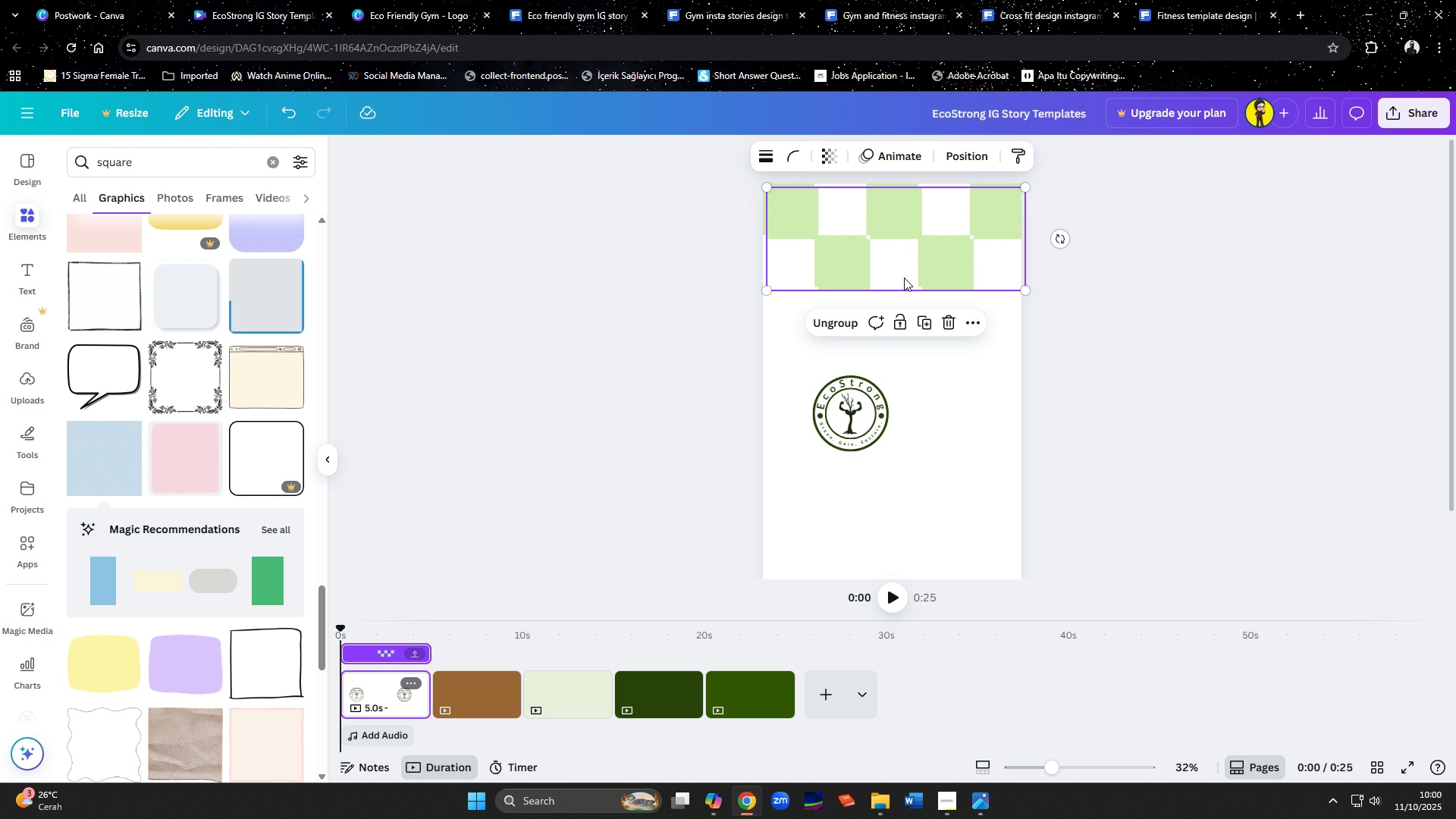 
left_click_drag(start_coordinate=[904, 278], to_coordinate=[902, 376])
 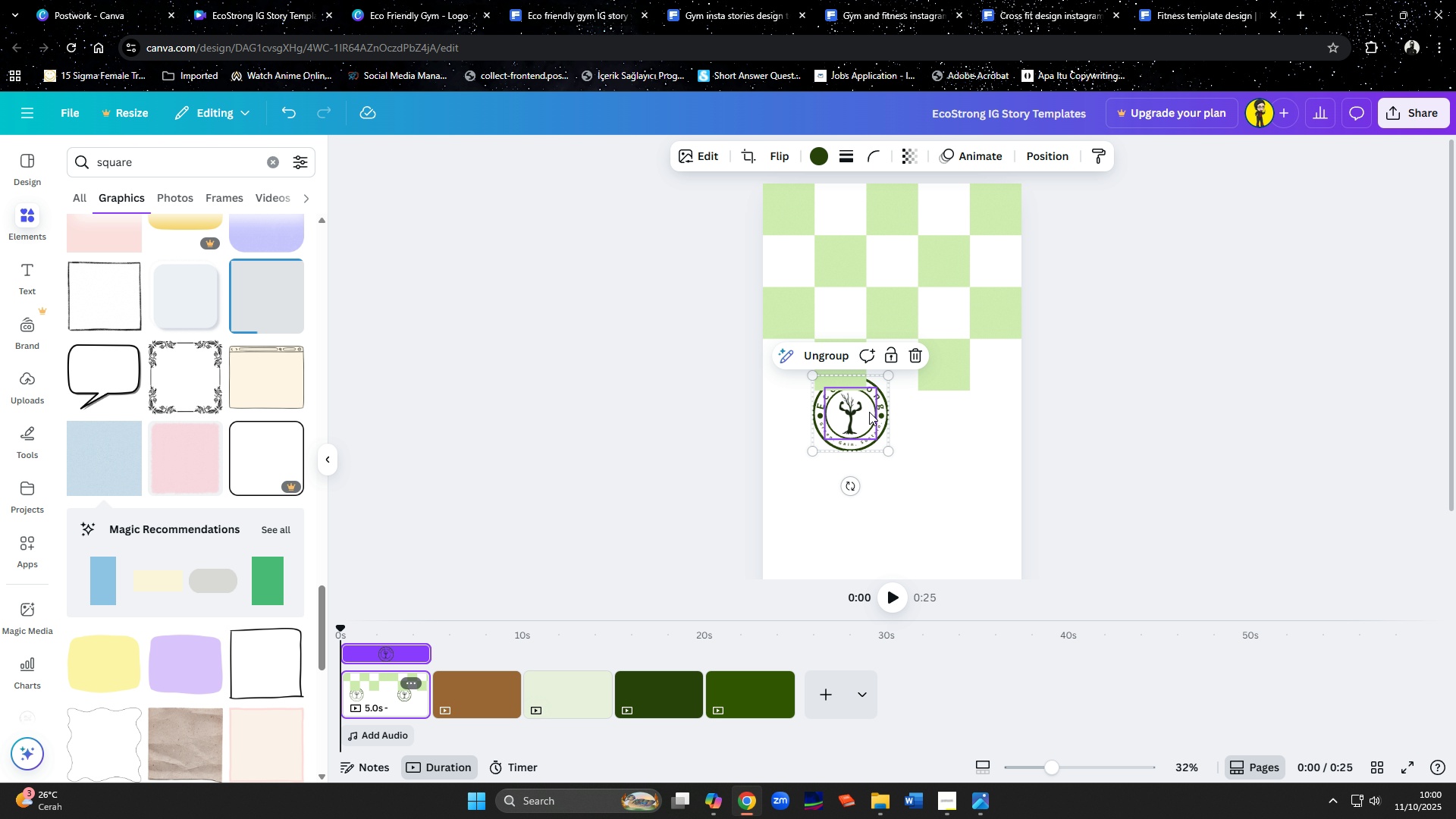 
left_click([869, 412])
 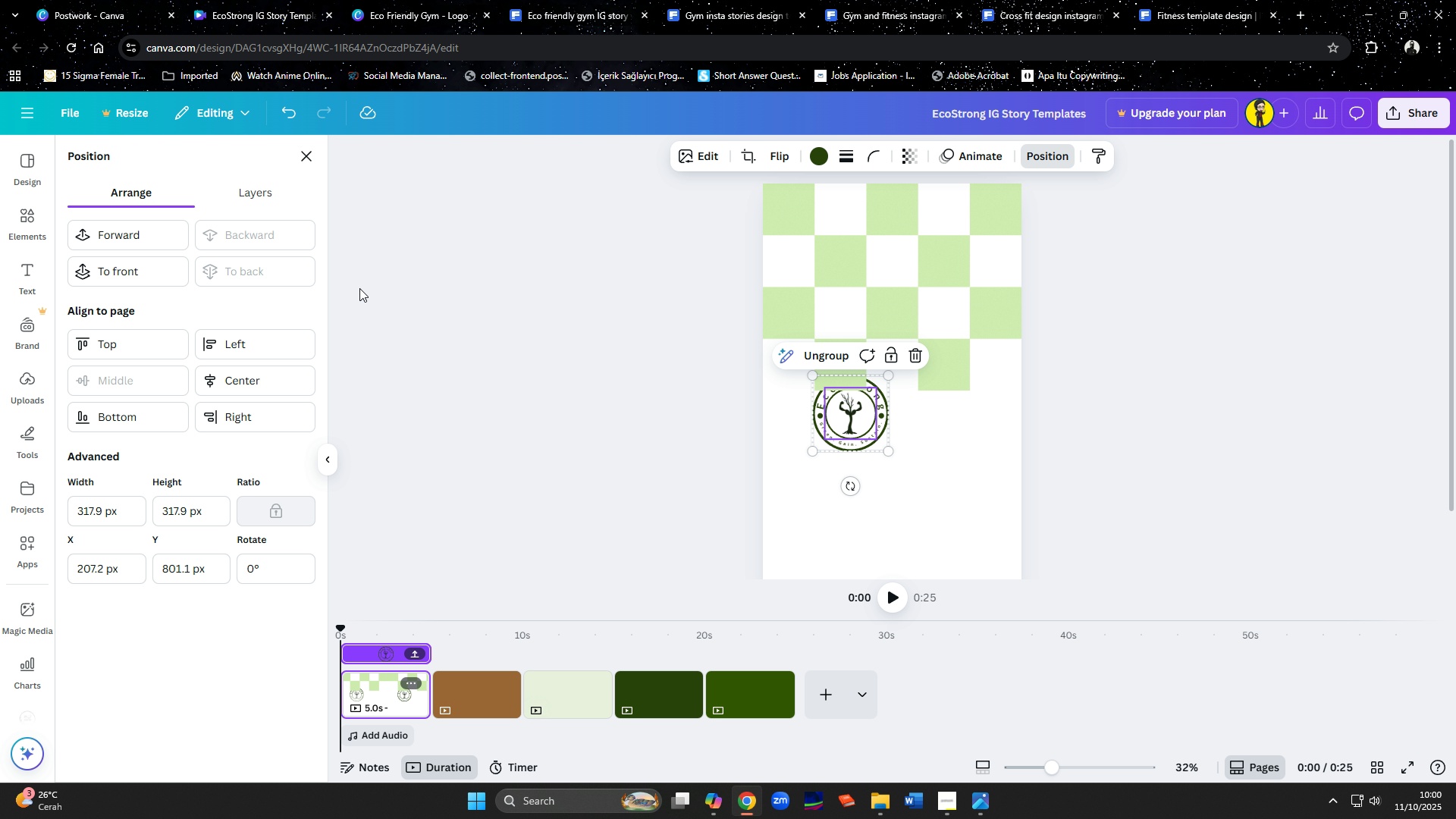 
left_click([115, 268])
 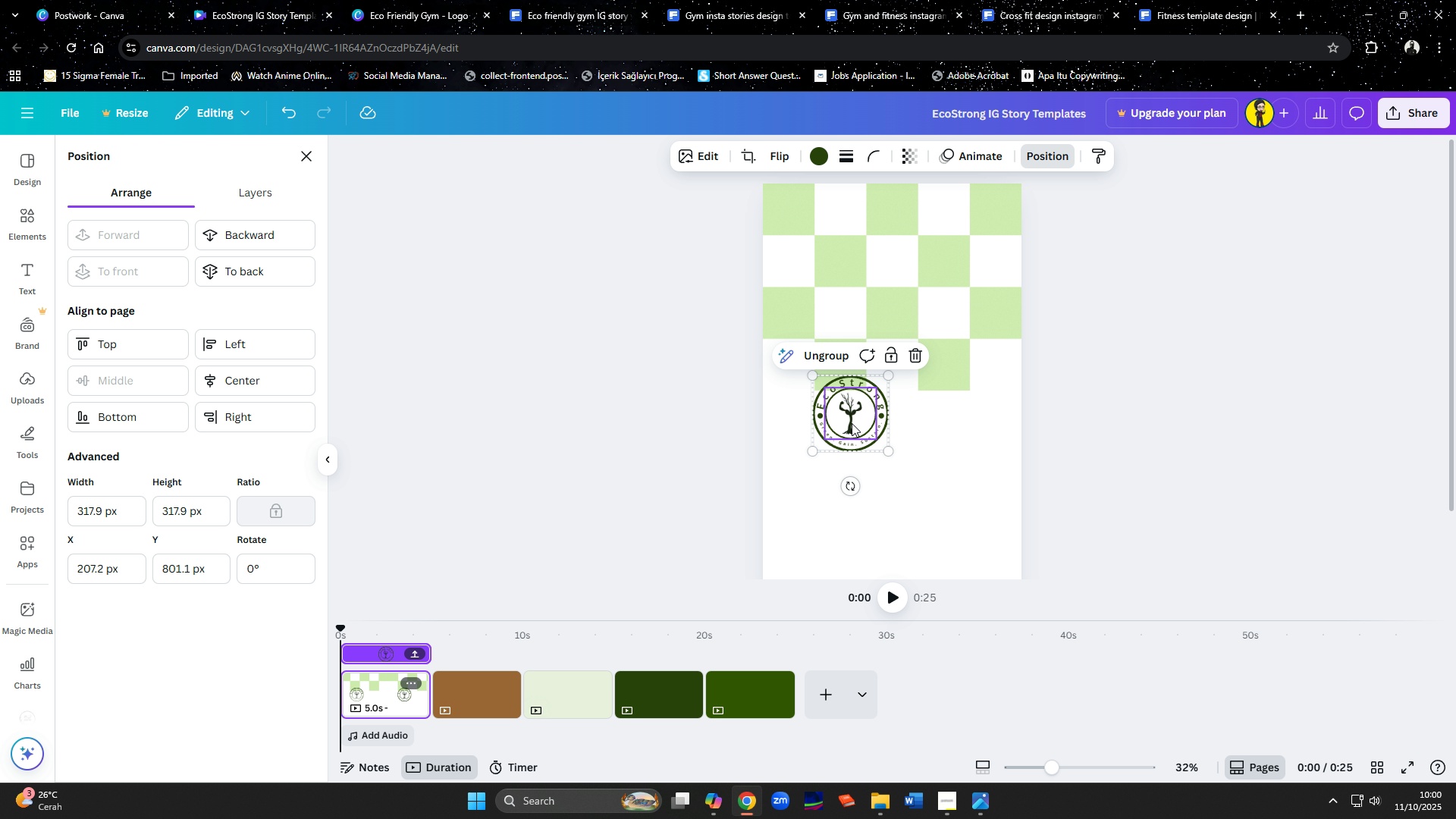 
left_click_drag(start_coordinate=[852, 422], to_coordinate=[830, 253])
 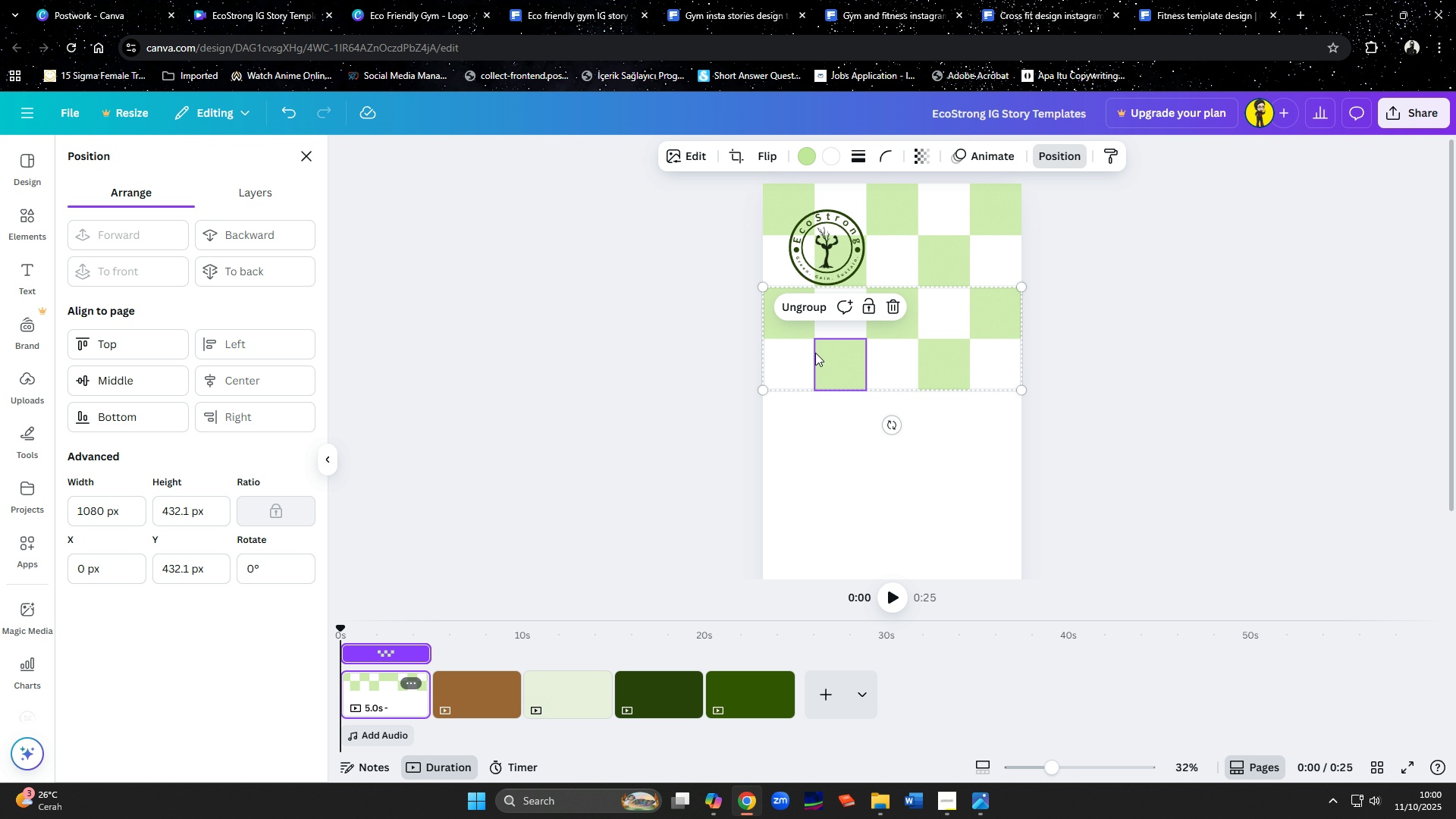 
left_click([815, 353])
 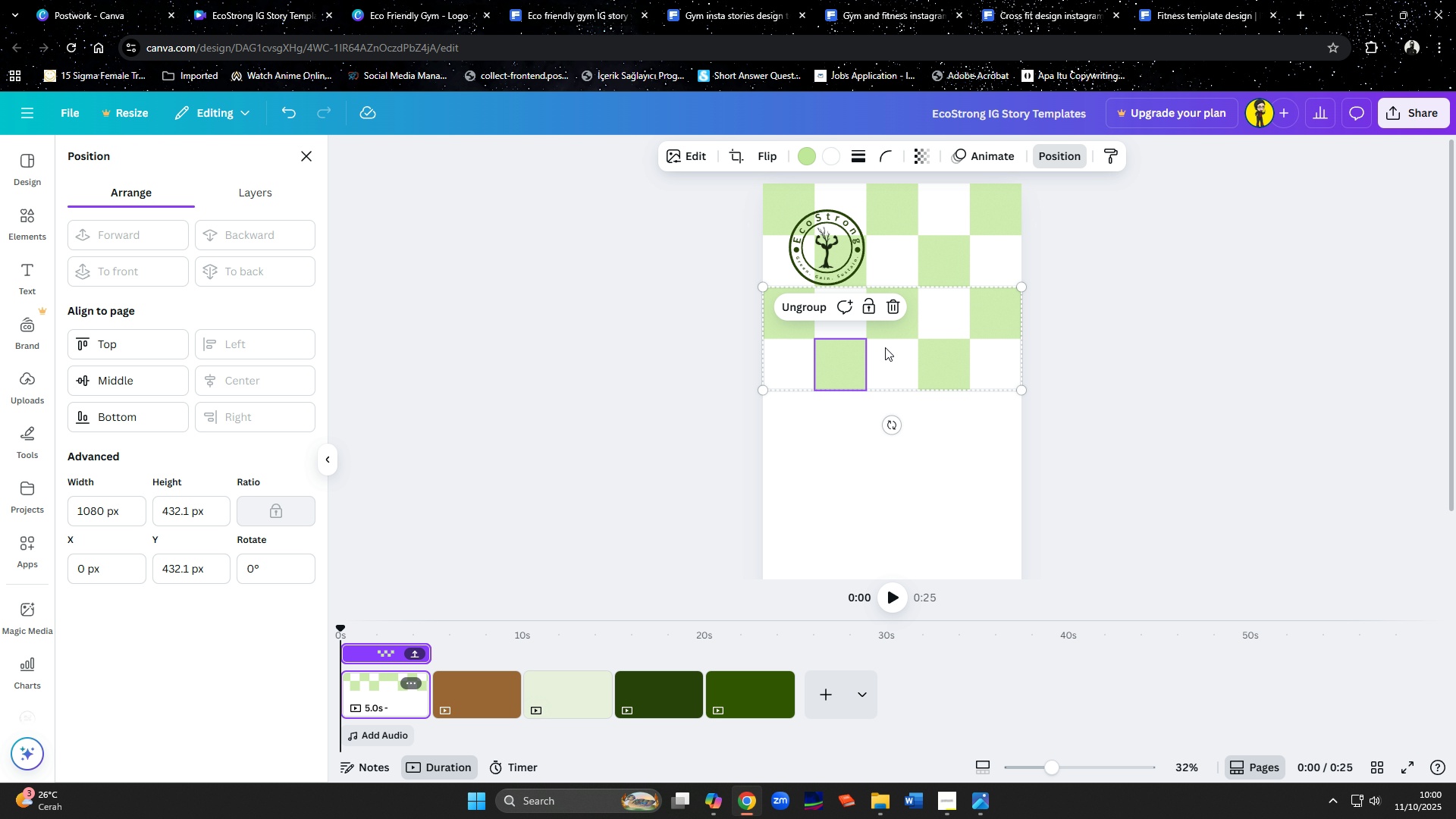 
left_click([936, 379])
 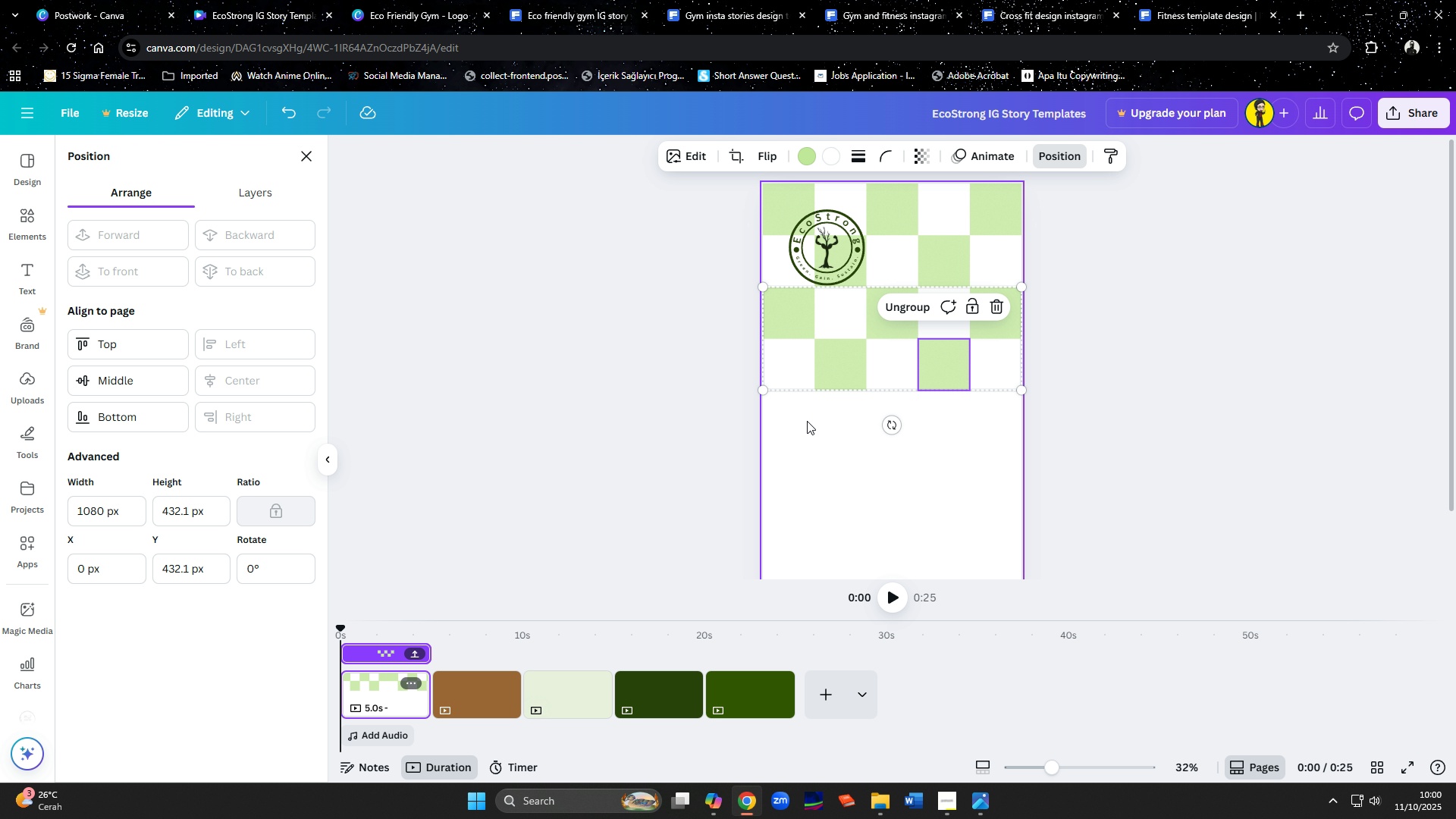 
left_click([807, 432])
 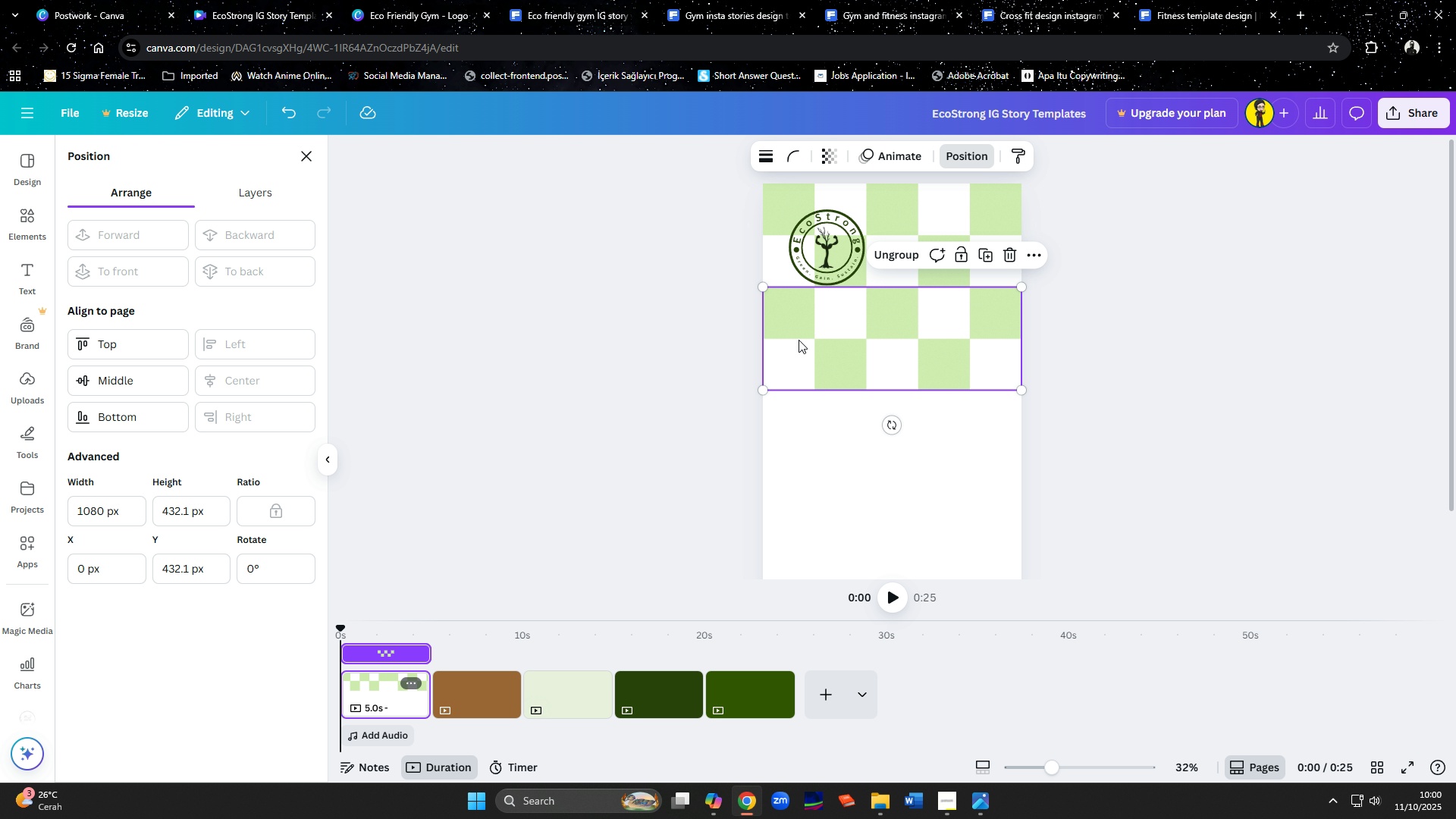 
left_click([799, 340])
 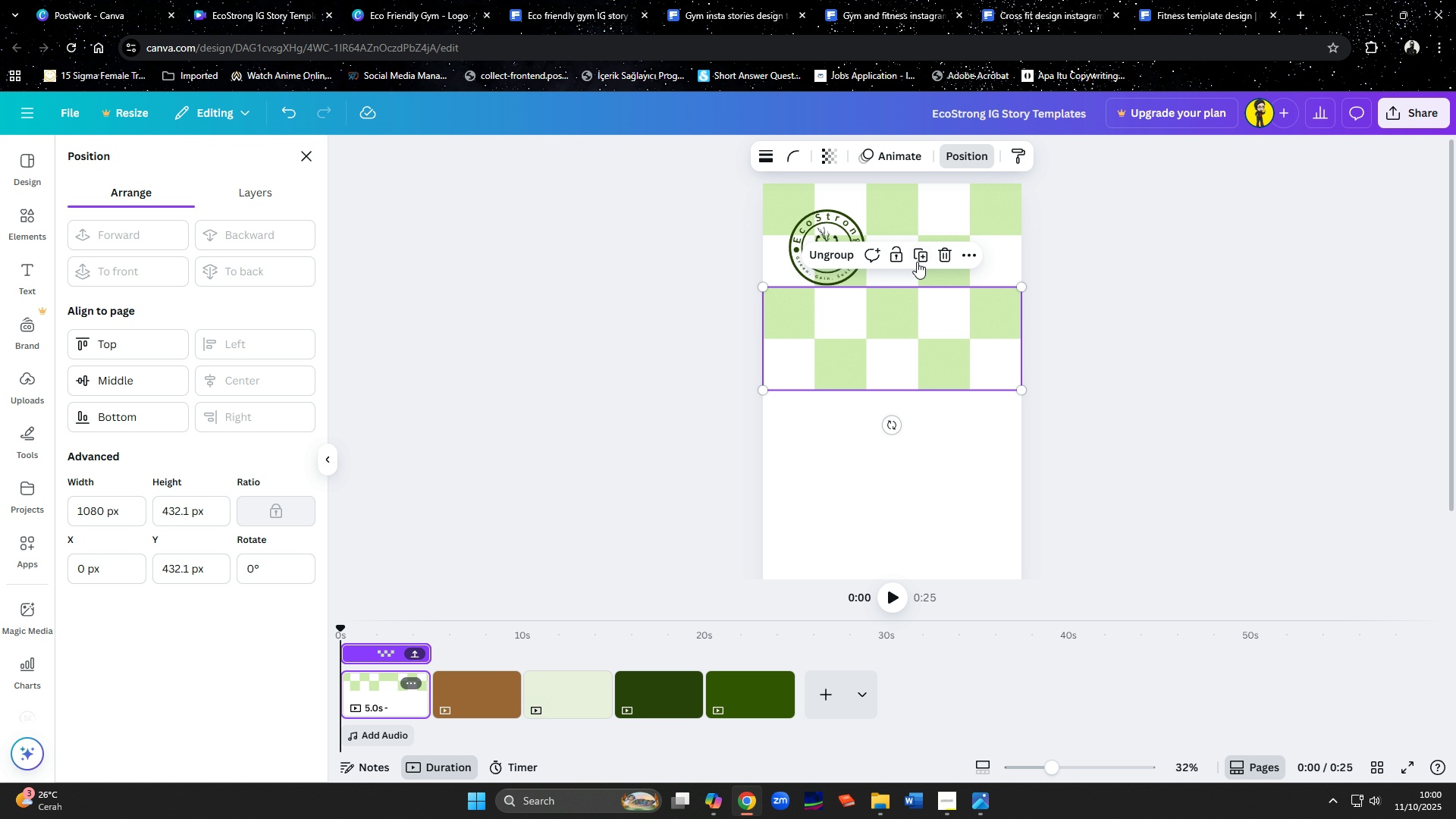 
left_click([924, 254])
 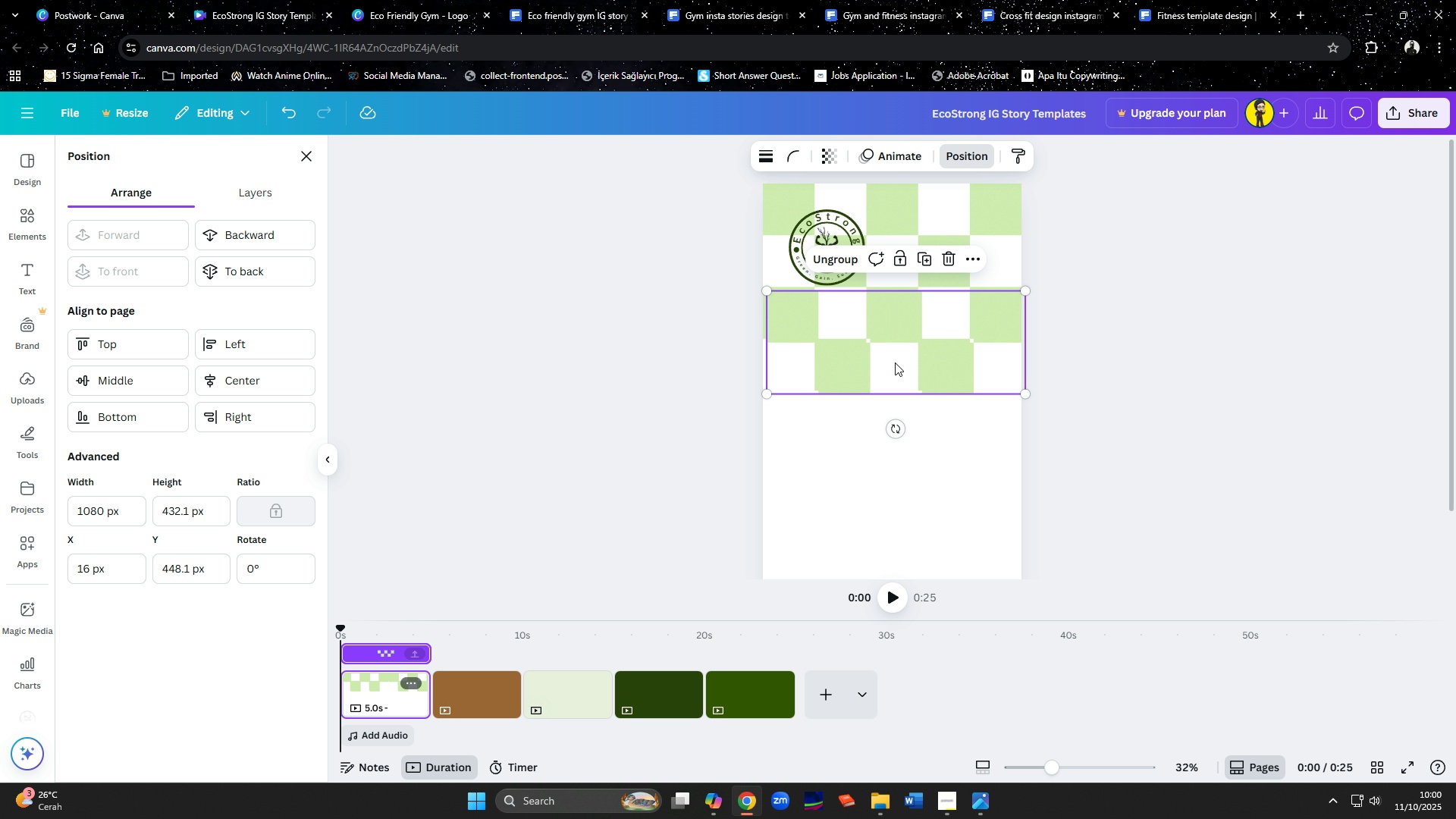 
left_click_drag(start_coordinate=[895, 362], to_coordinate=[888, 465])
 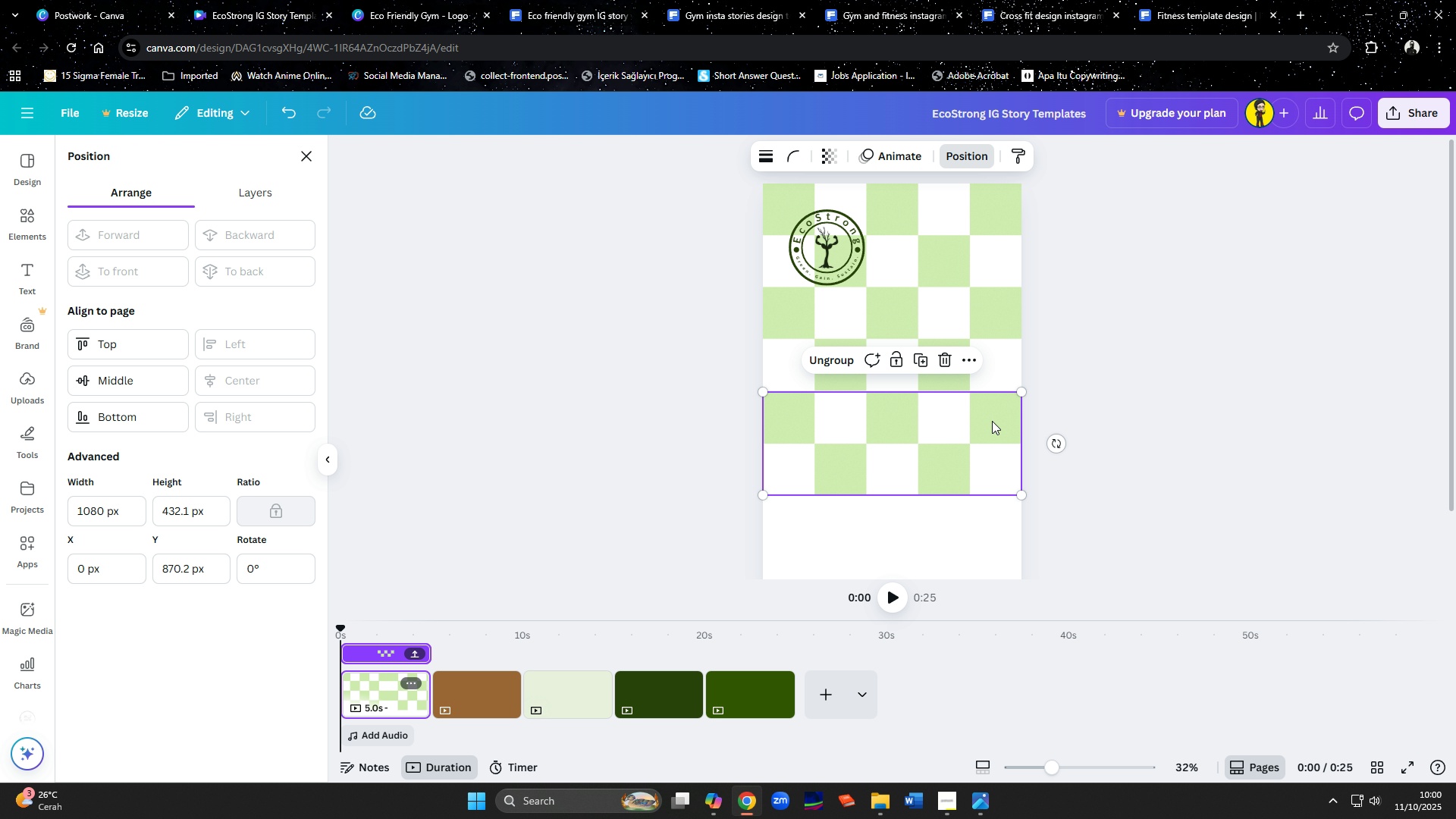 
scroll: coordinate [993, 421], scroll_direction: down, amount: 2.0
 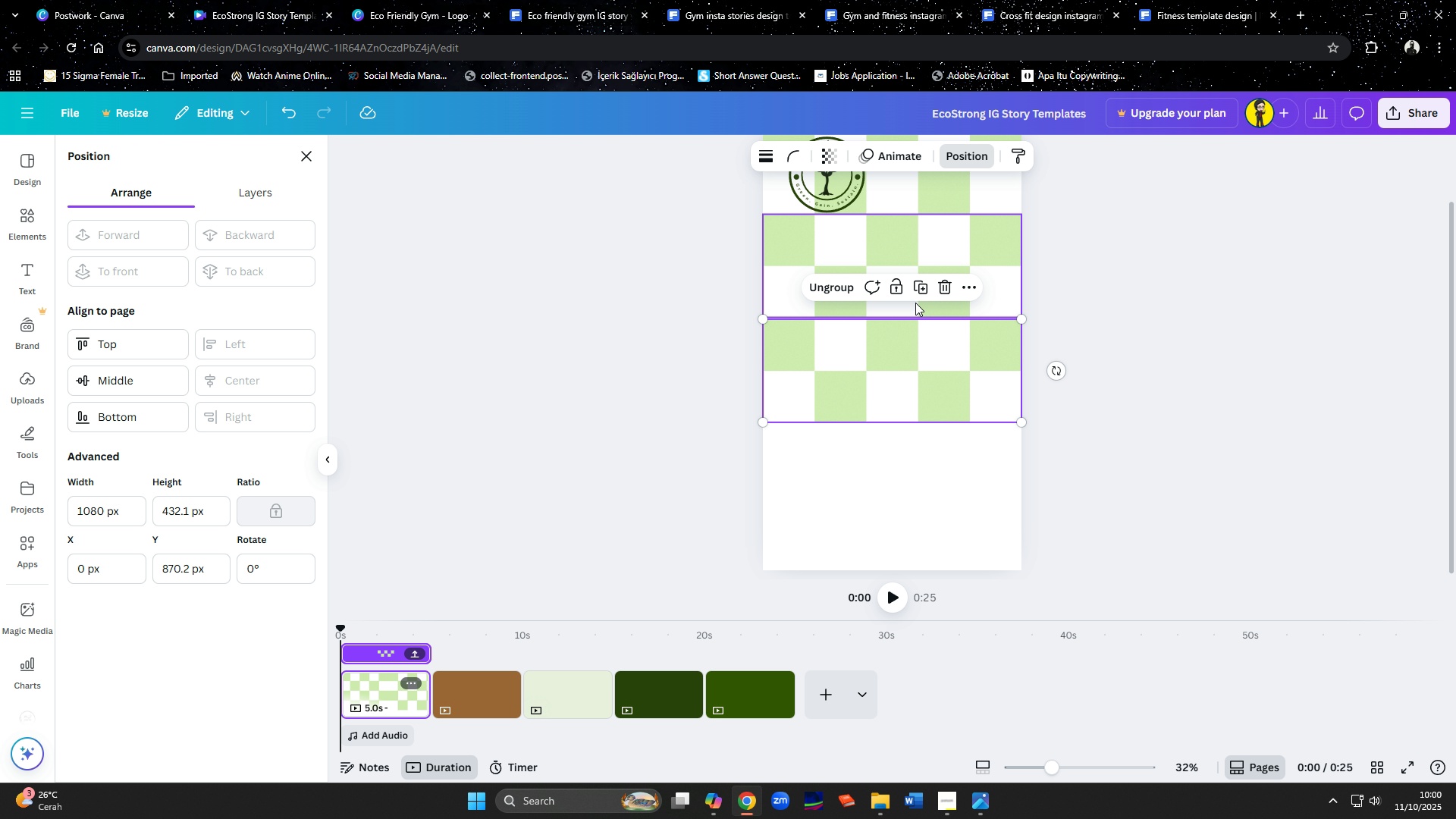 
left_click([921, 290])
 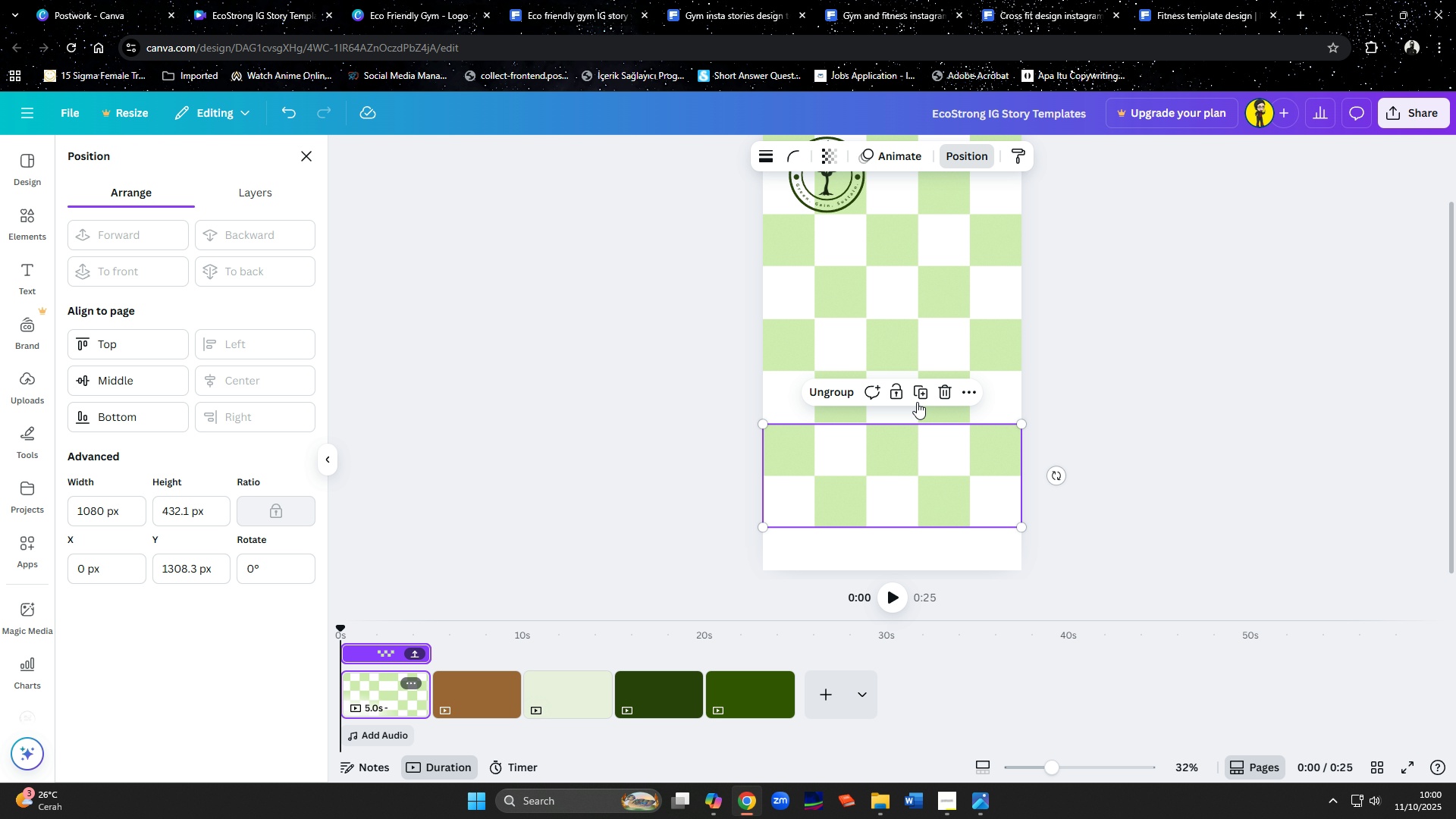 
left_click([918, 394])
 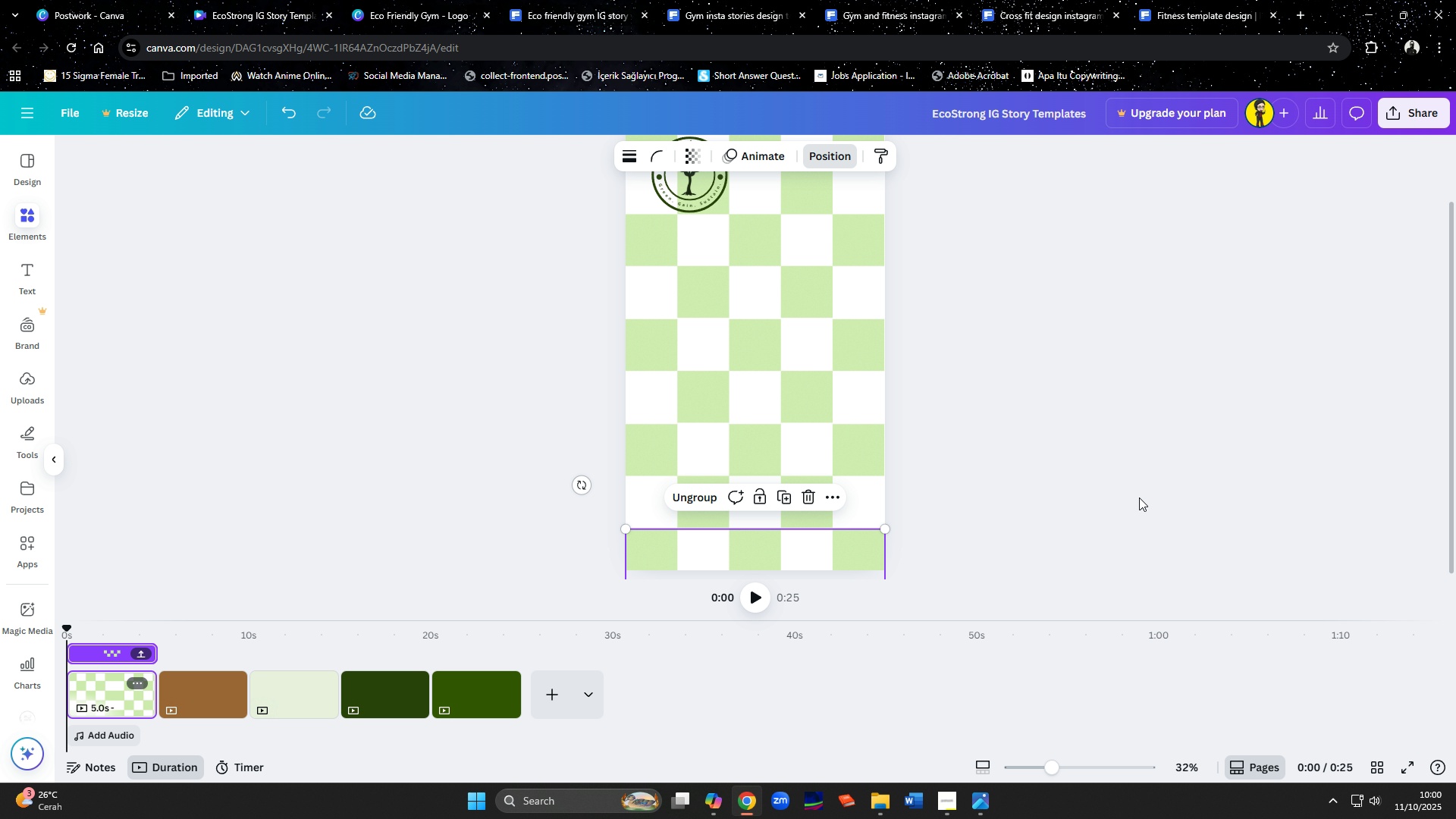 
left_click([1139, 497])
 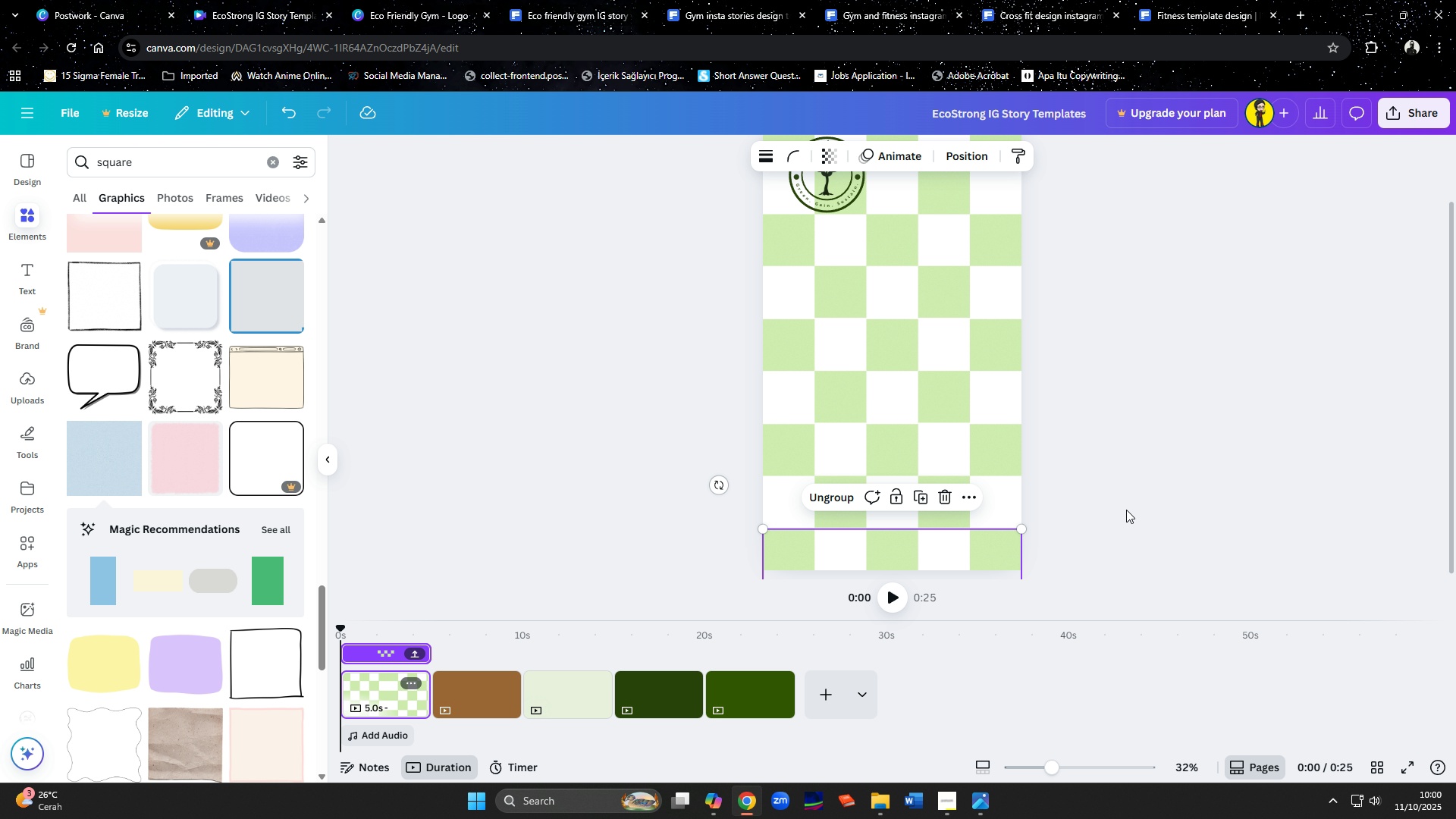 
left_click([1126, 510])
 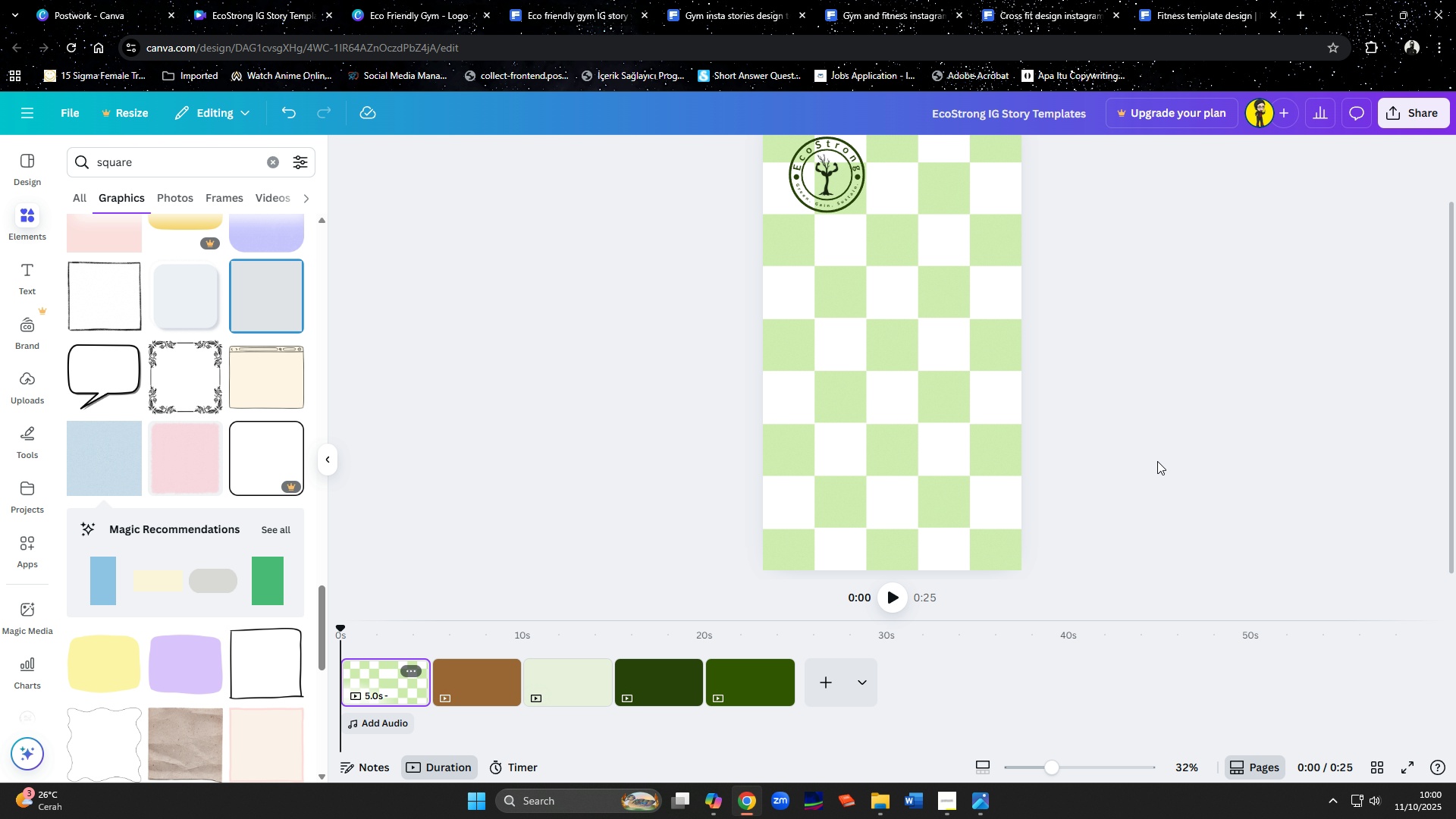 
scroll: coordinate [1168, 461], scroll_direction: up, amount: 3.0
 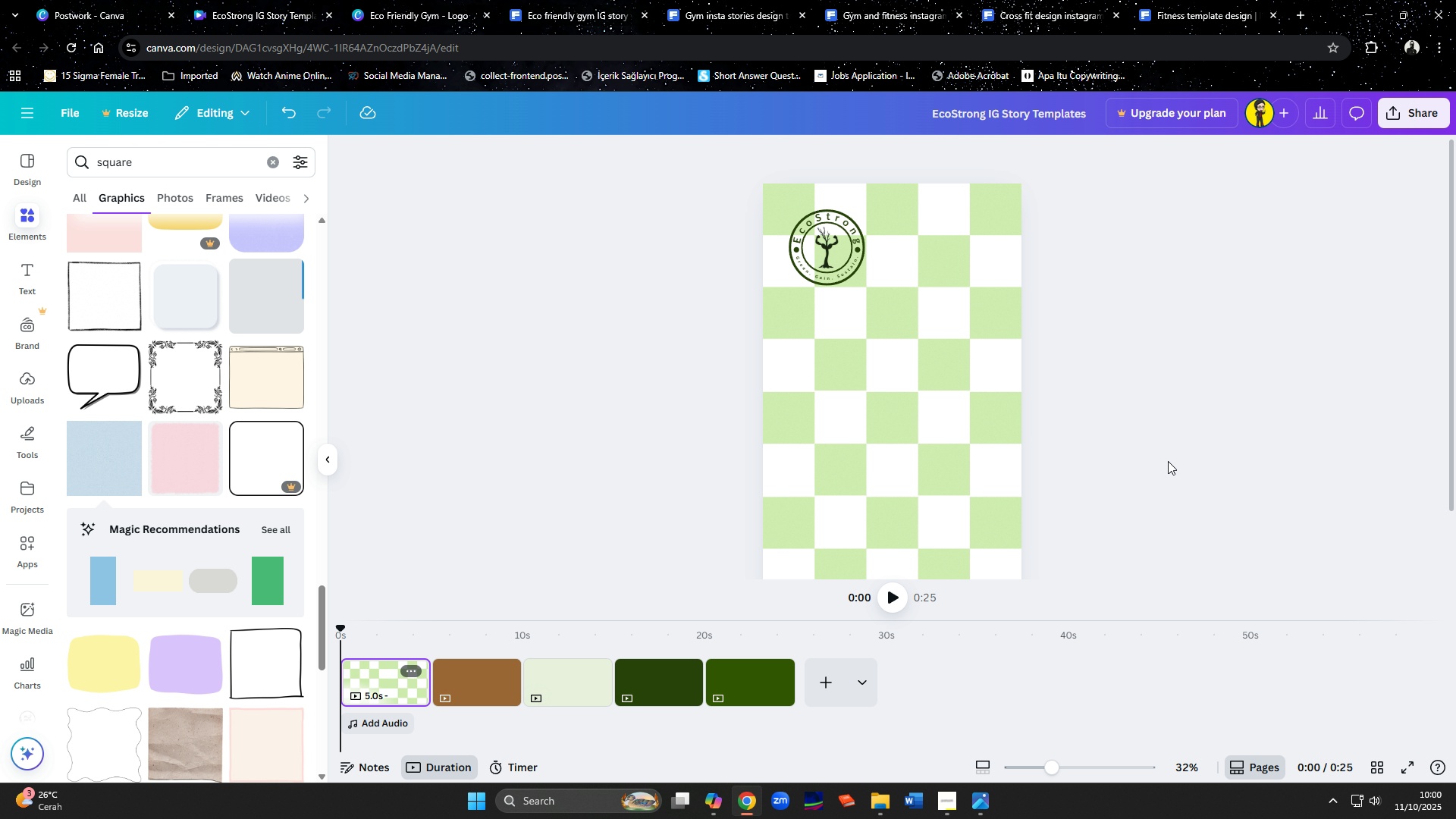 
scroll: coordinate [1168, 461], scroll_direction: down, amount: 2.0
 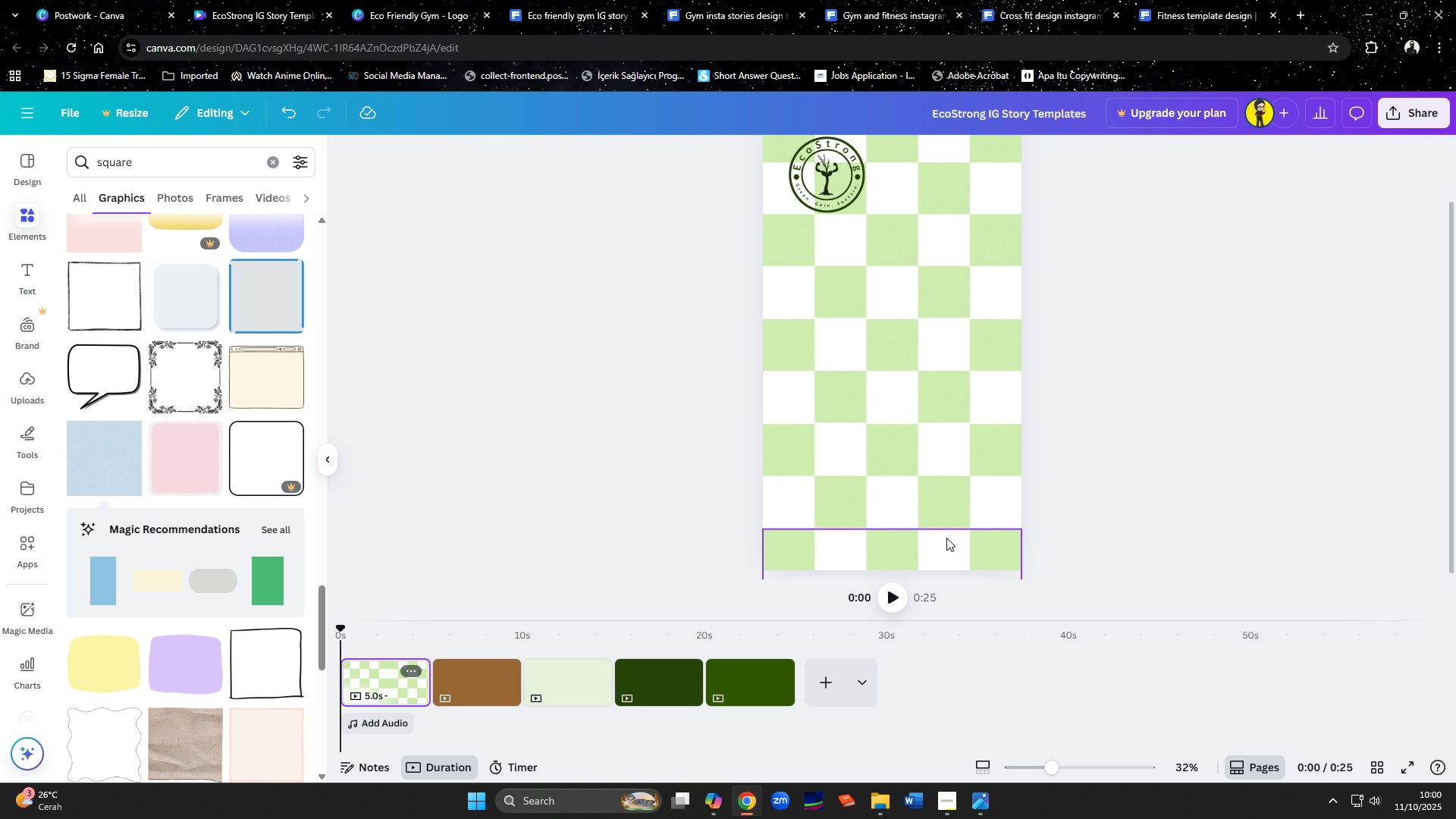 
left_click([946, 543])
 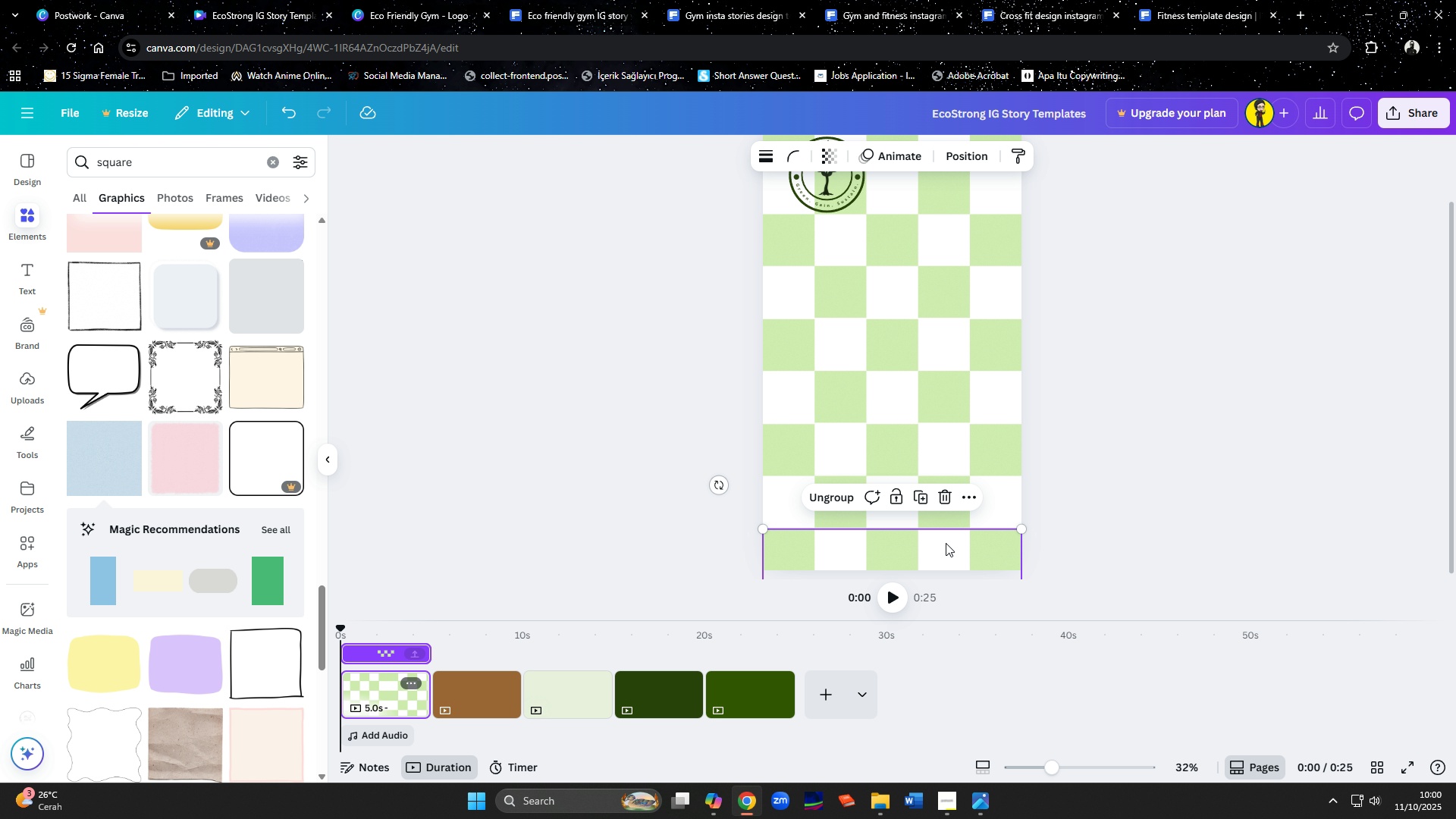 
key(Delete)
 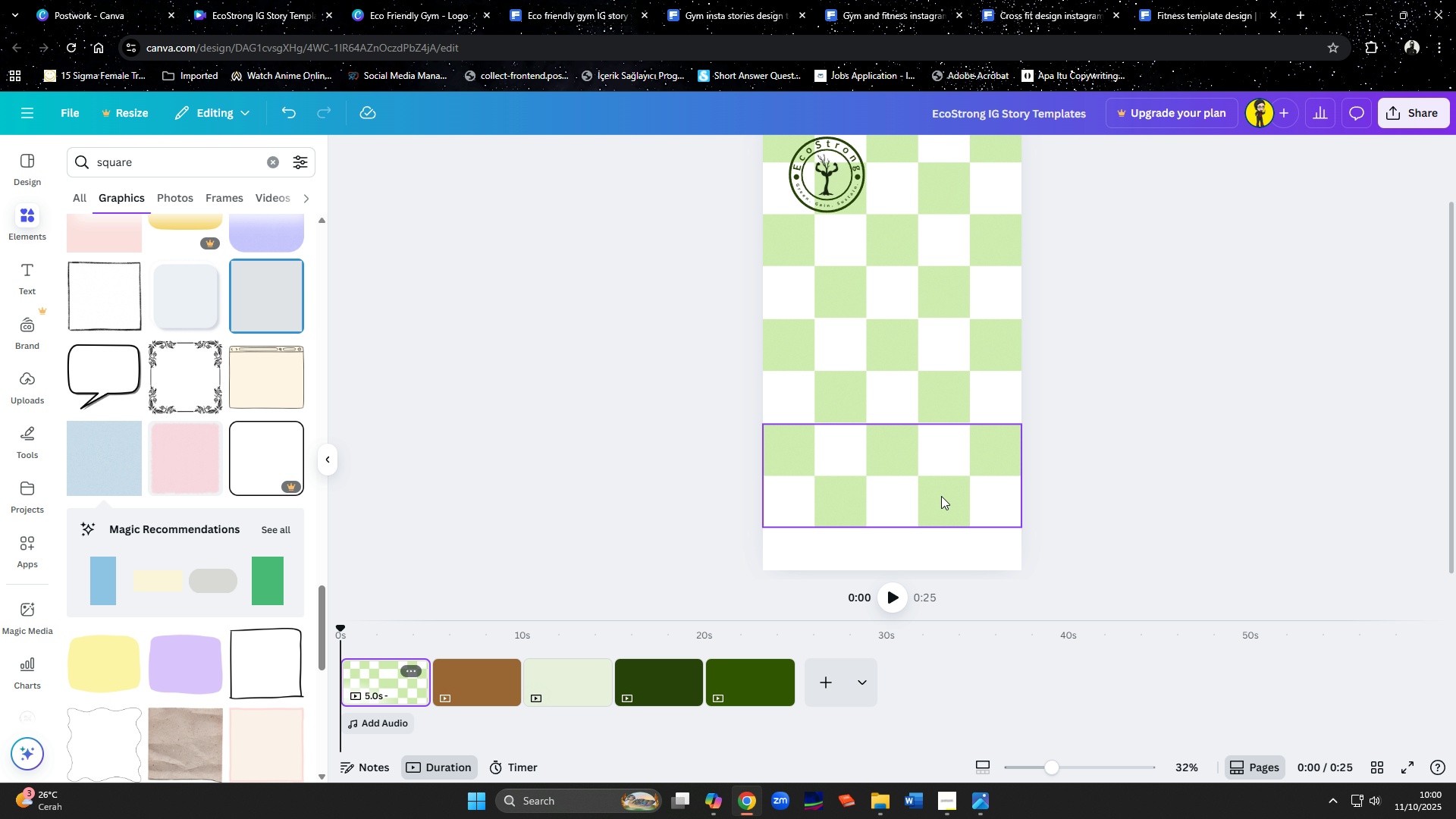 
left_click([941, 496])
 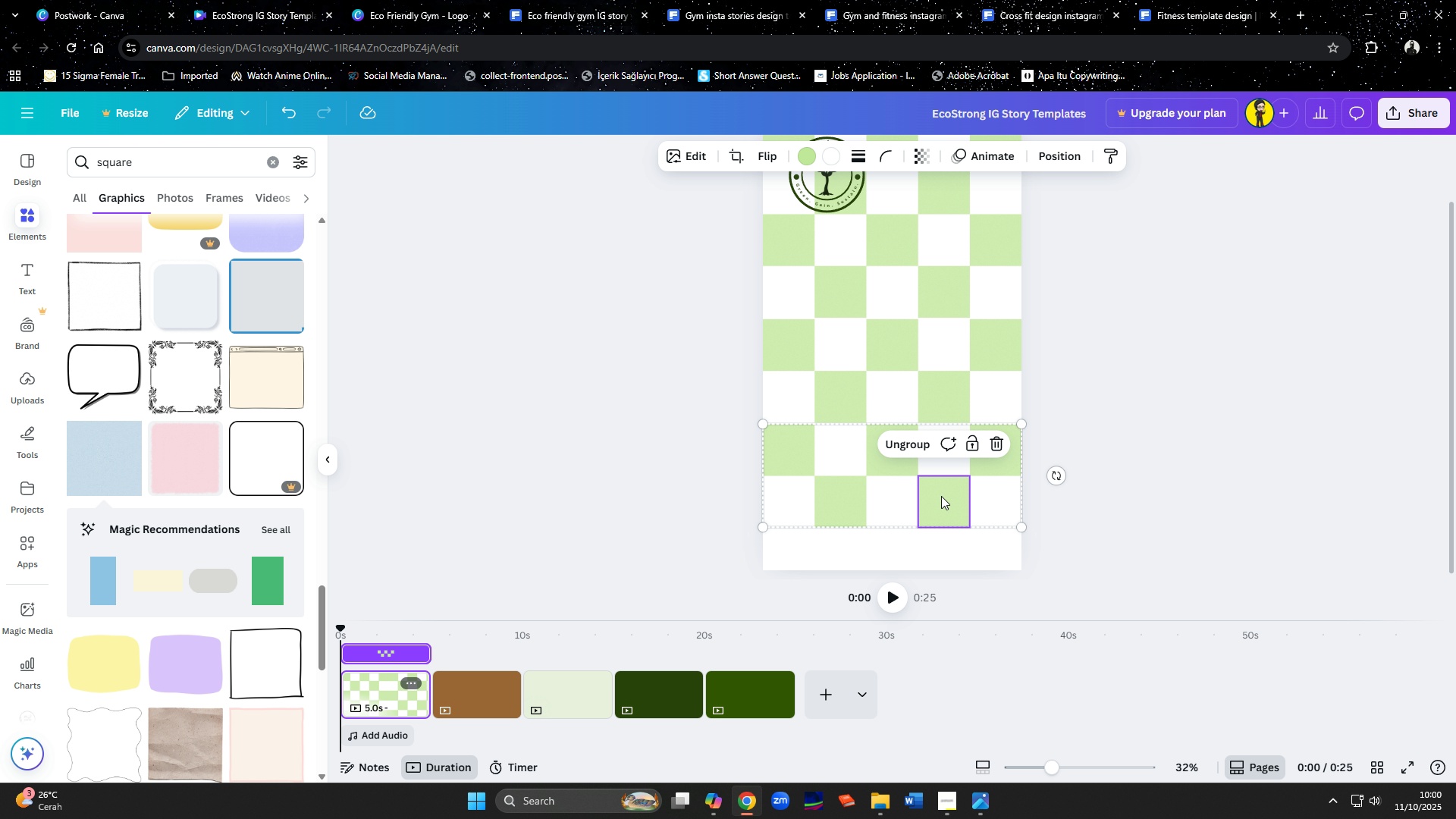 
key(Delete)
 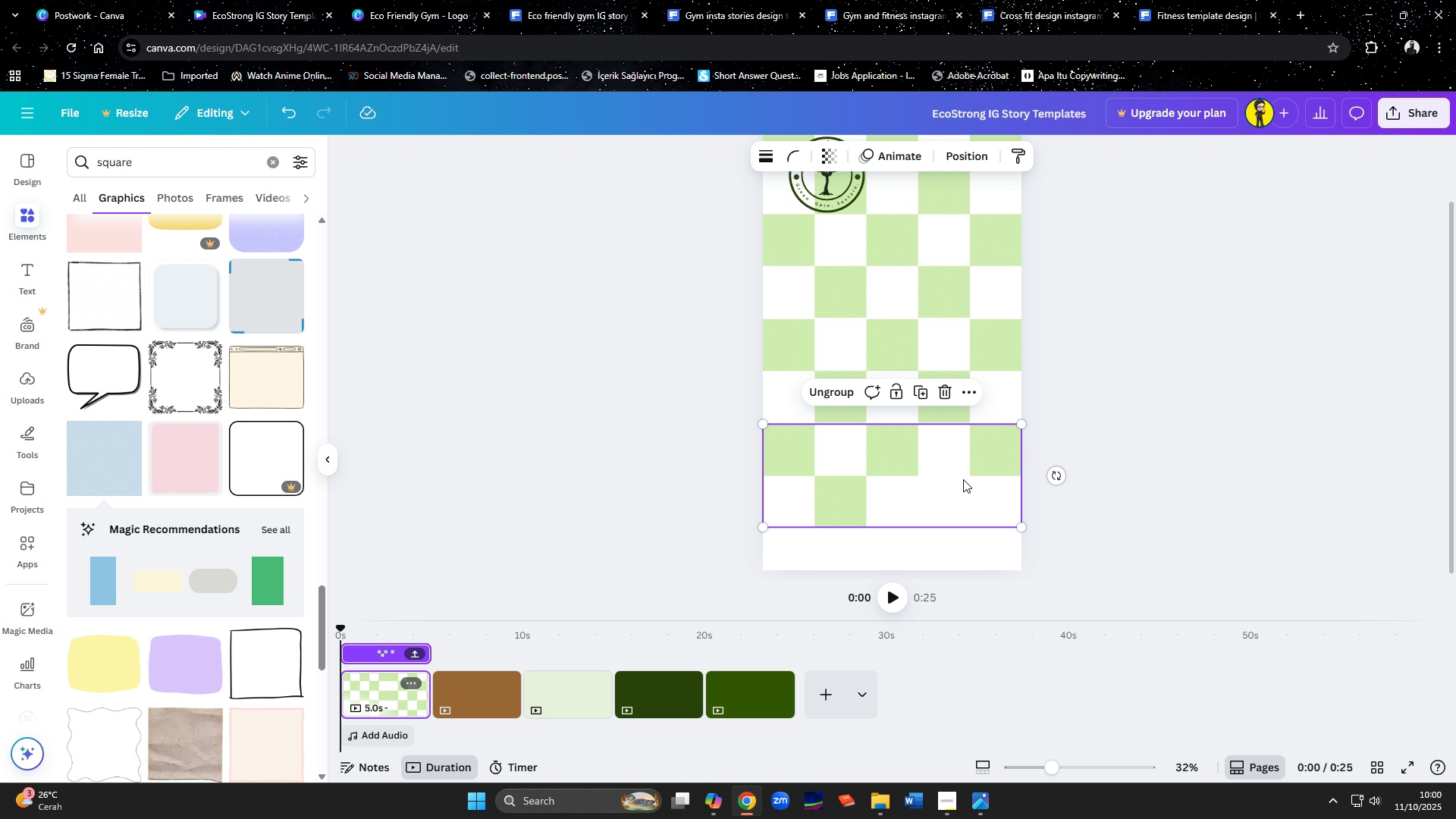 
left_click([1153, 441])
 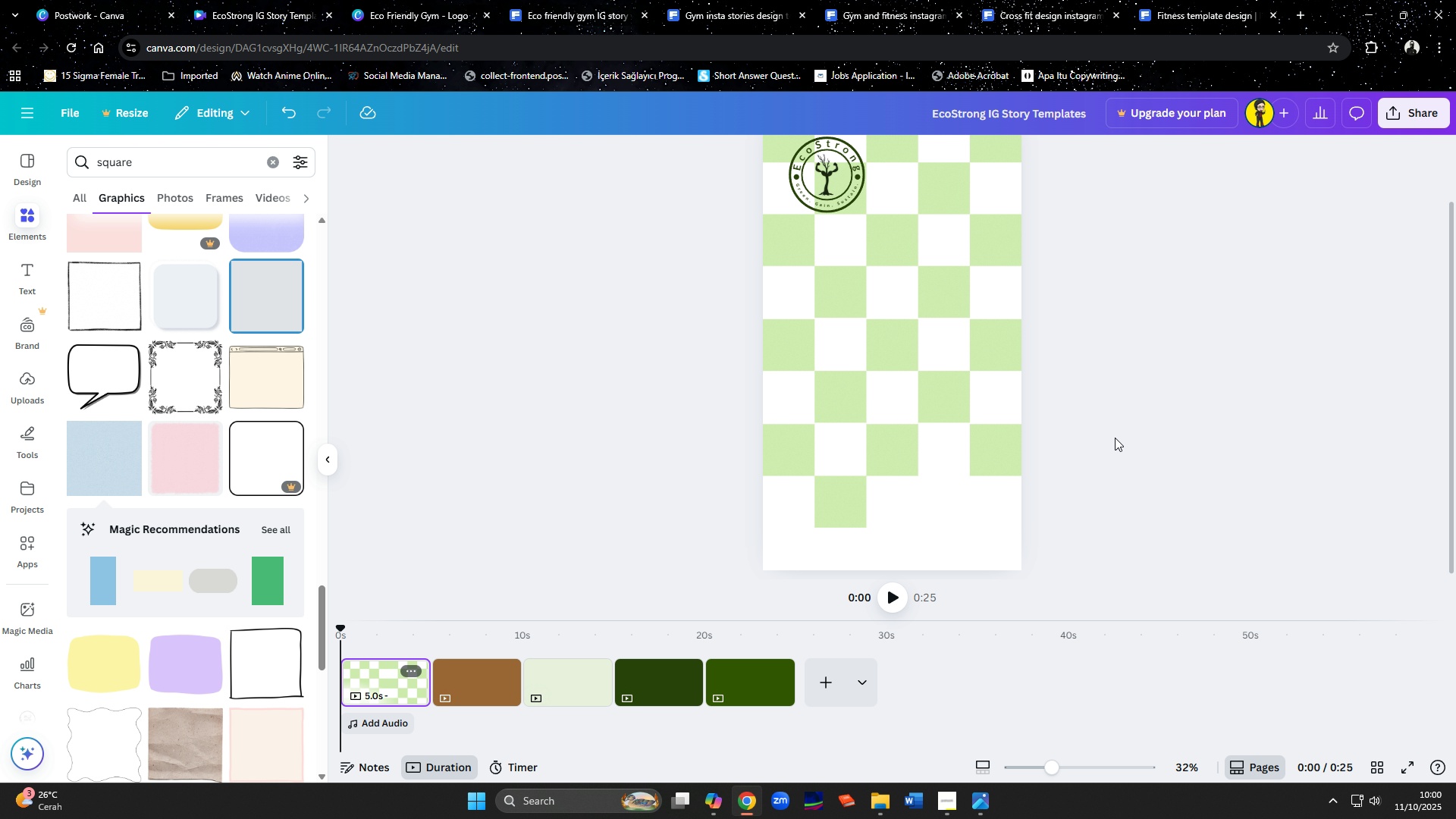 
scroll: coordinate [1102, 435], scroll_direction: up, amount: 2.0
 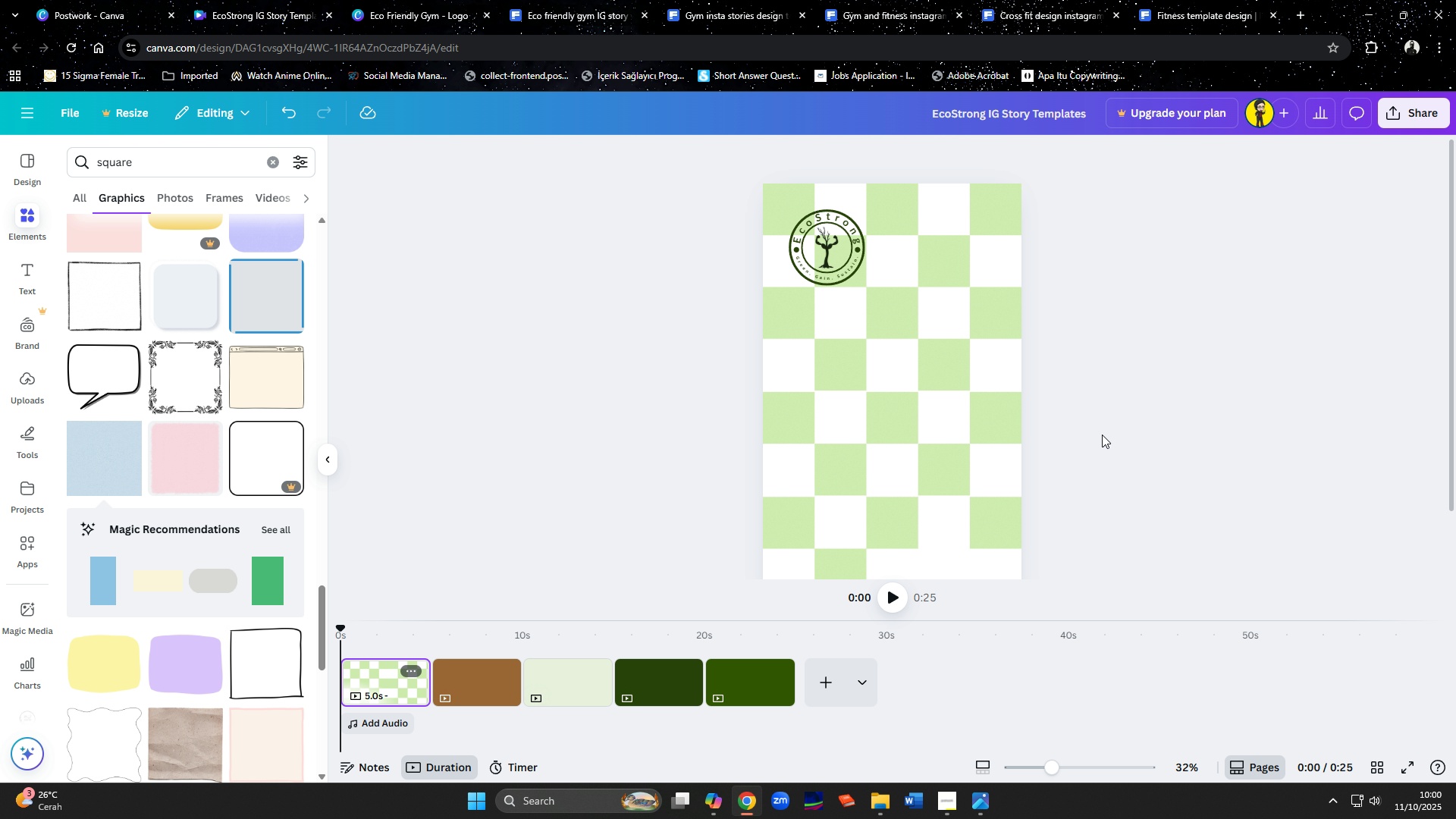 
scroll: coordinate [1102, 435], scroll_direction: down, amount: 3.0
 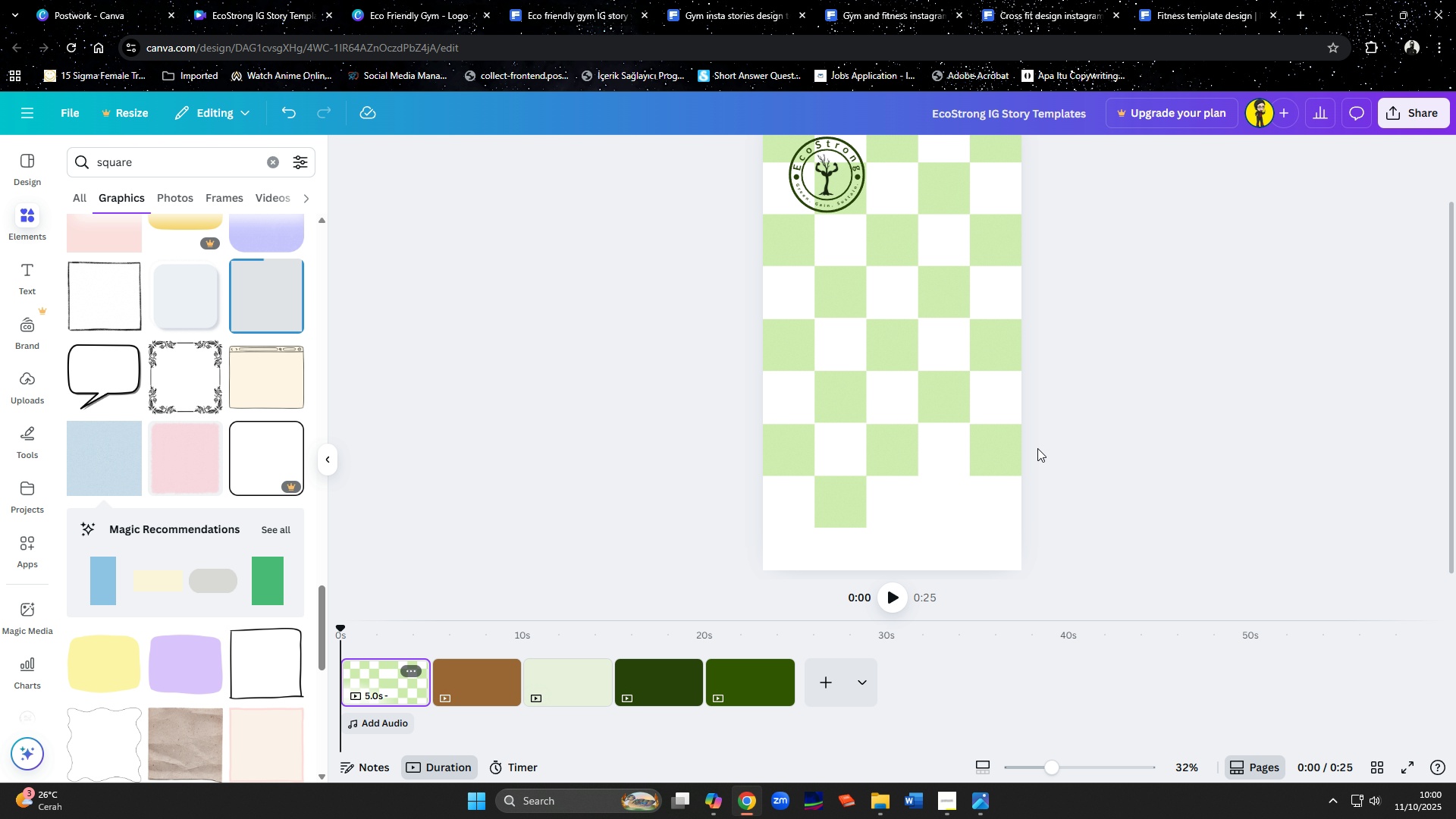 
key(Control+Z)
 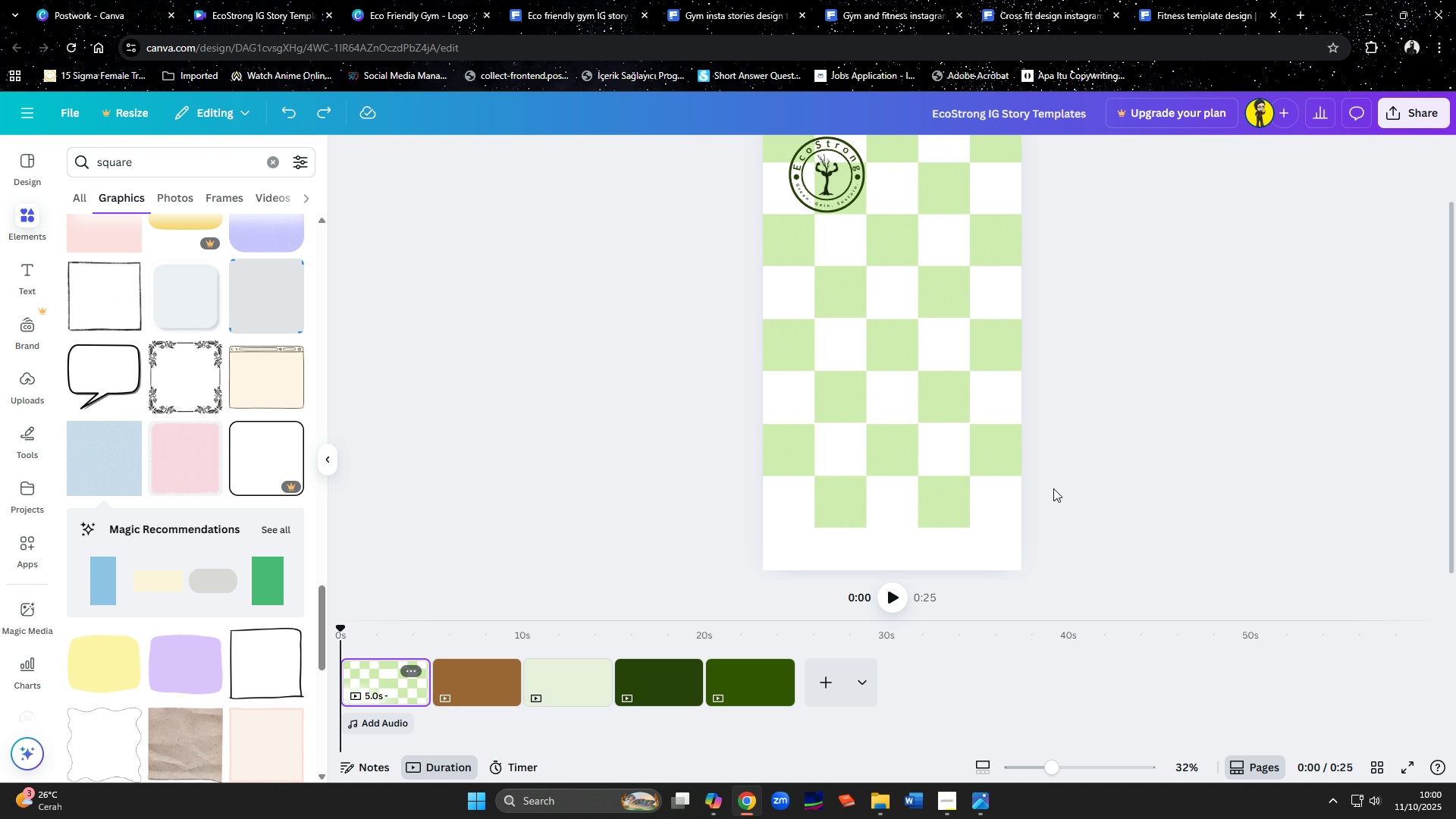 
left_click([1053, 488])
 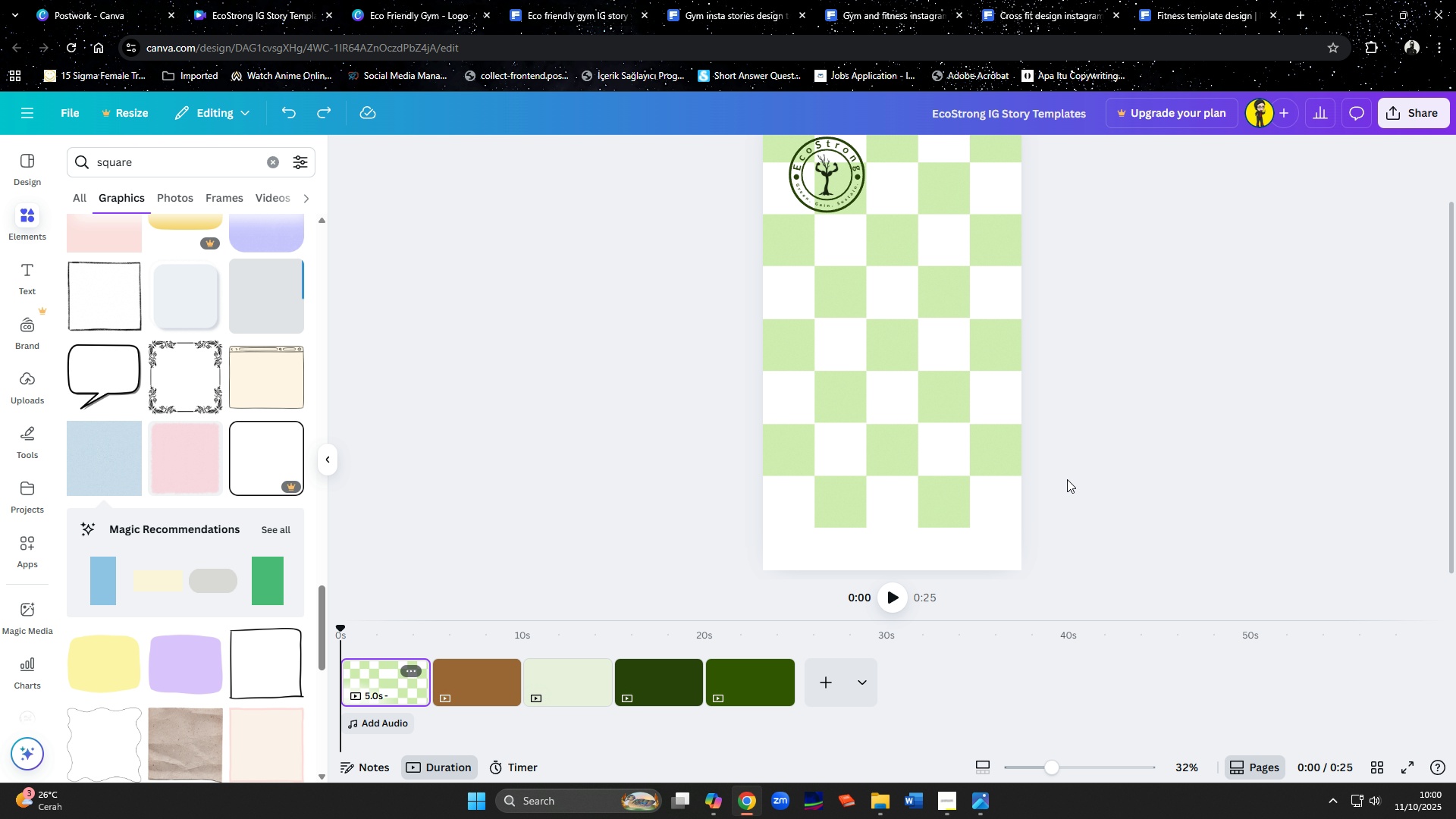 
scroll: coordinate [1068, 479], scroll_direction: down, amount: 3.0
 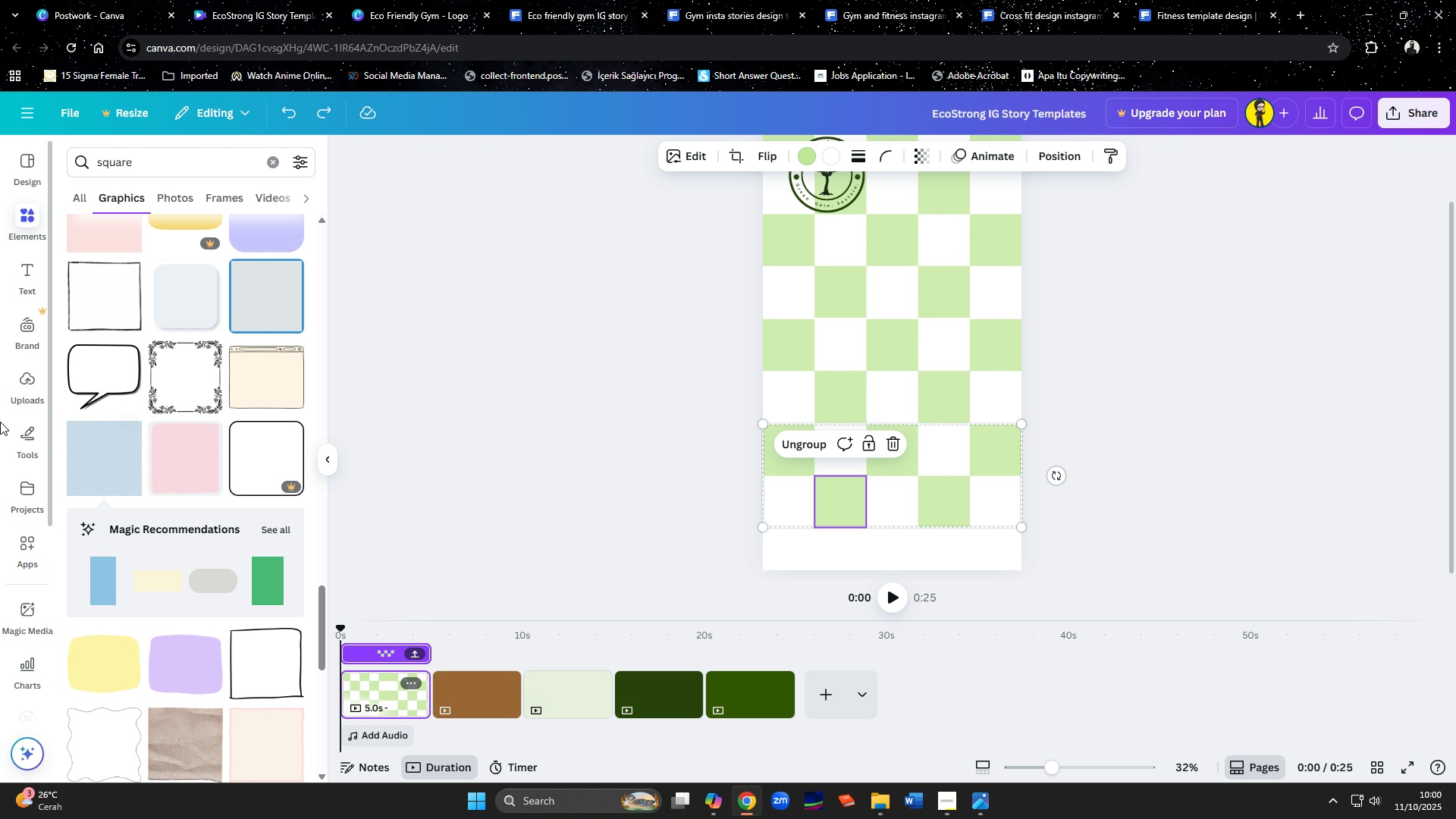 
wait(5.65)
 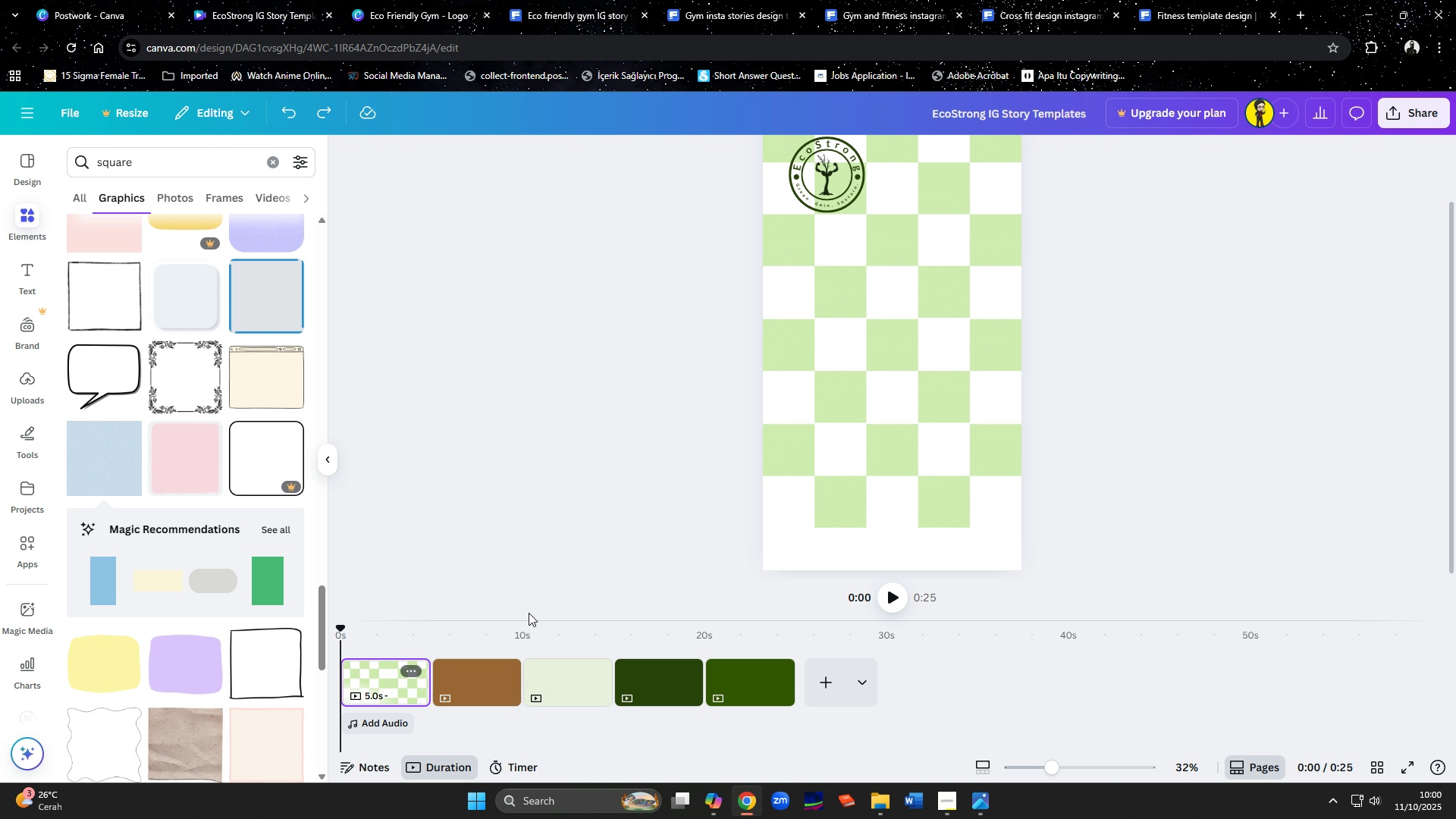 
left_click([86, 468])
 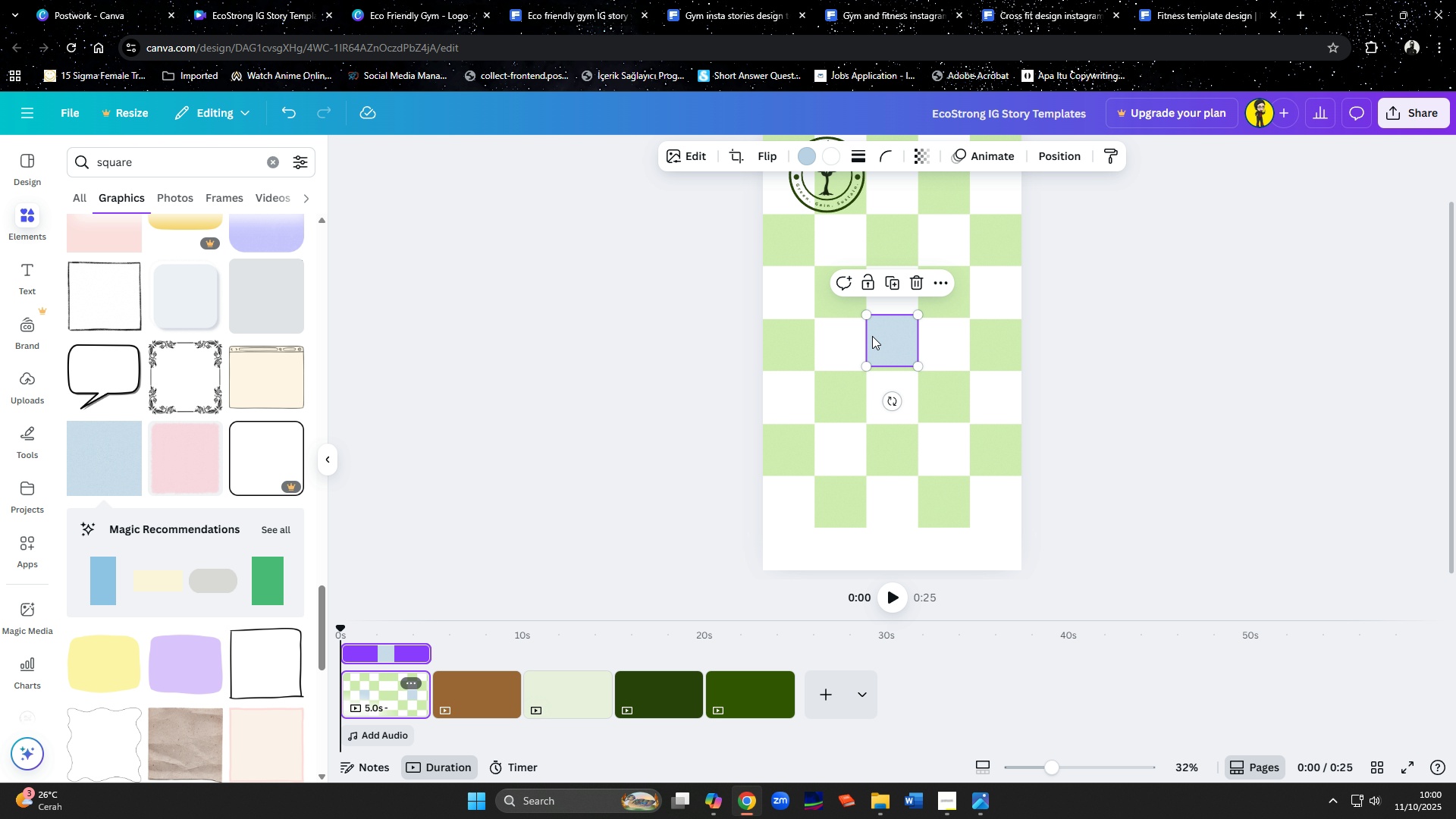 
key(Delete)
 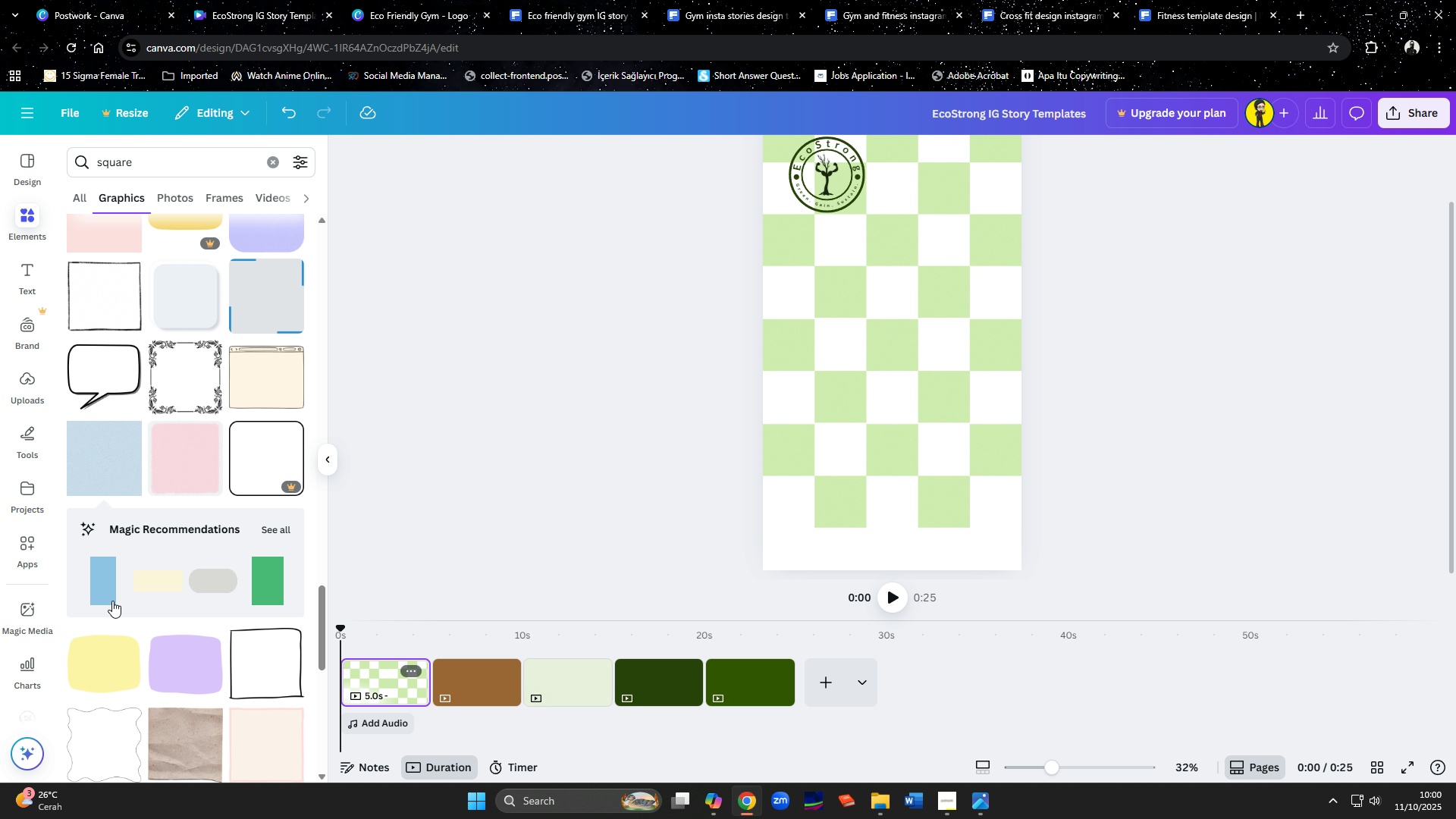 
left_click([107, 586])
 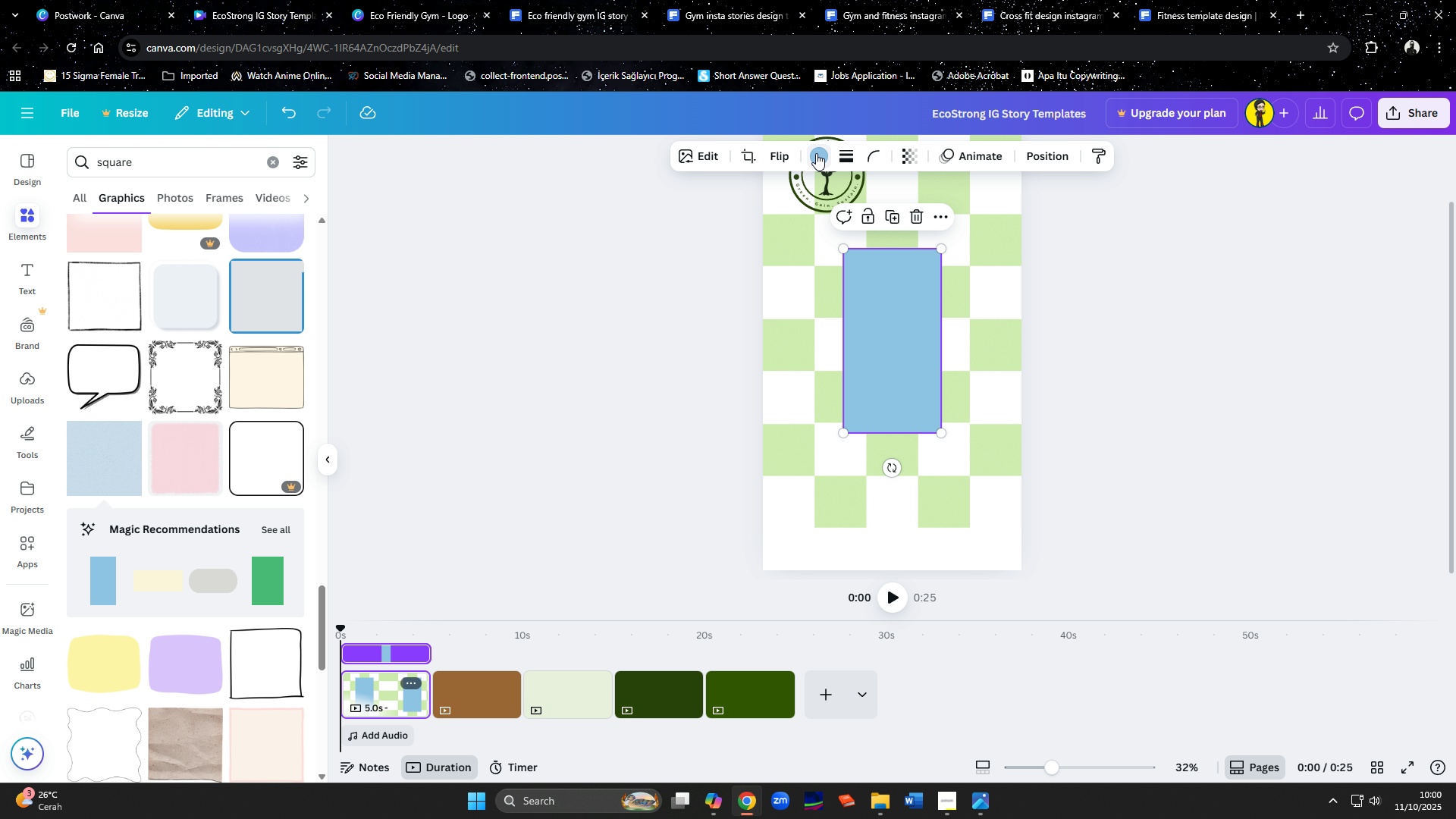 
left_click([816, 153])
 